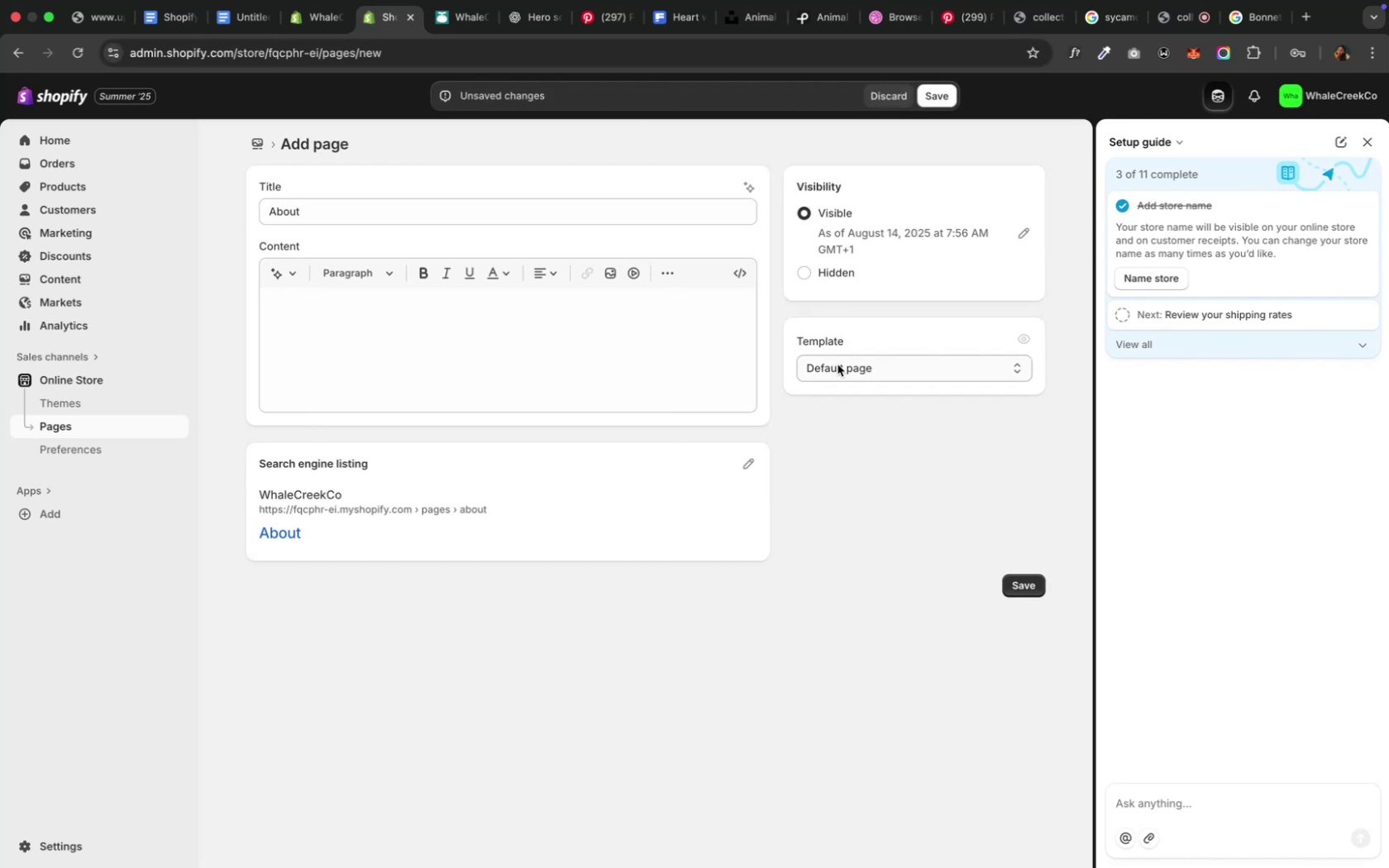 
left_click([836, 367])
 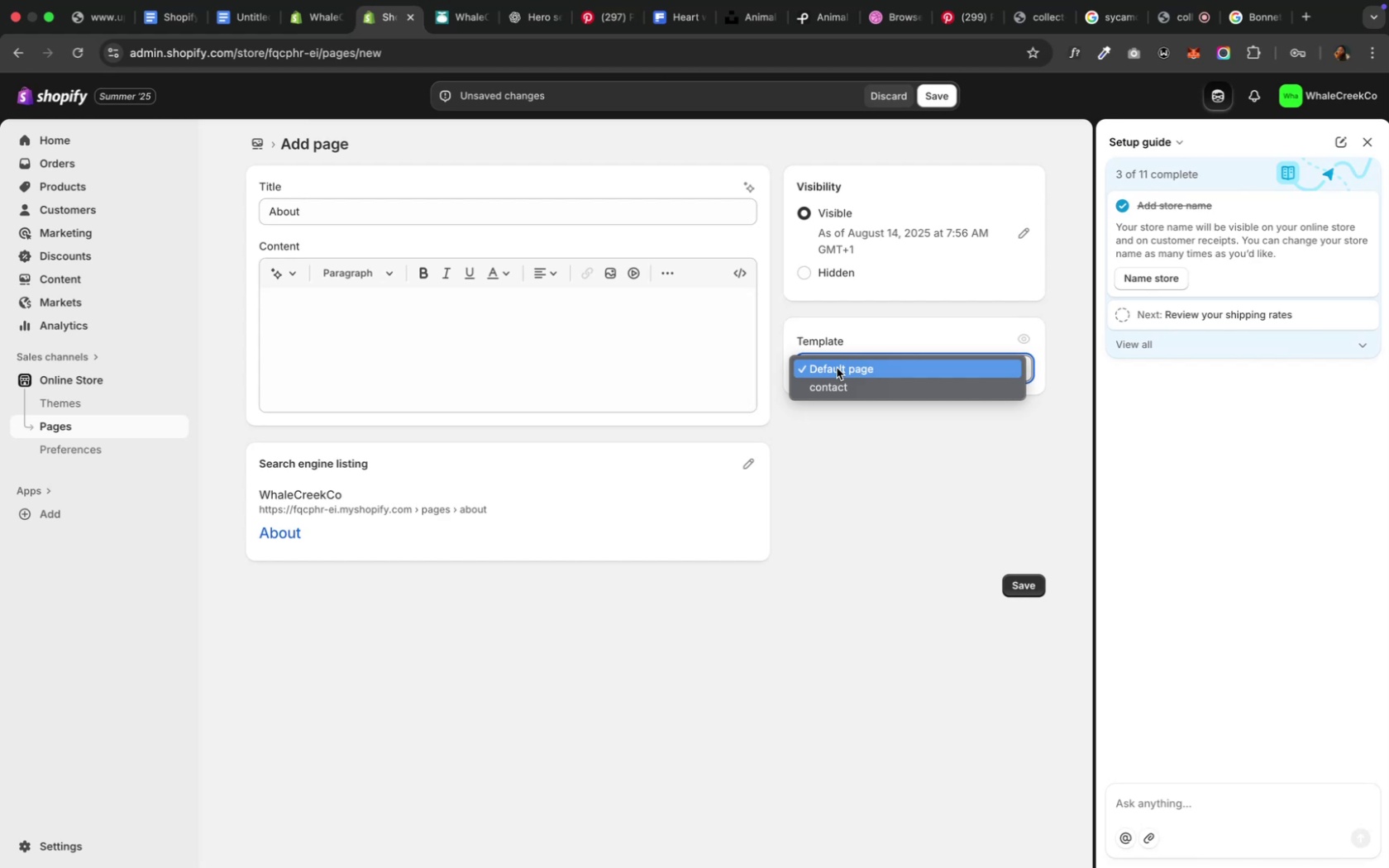 
left_click([836, 367])
 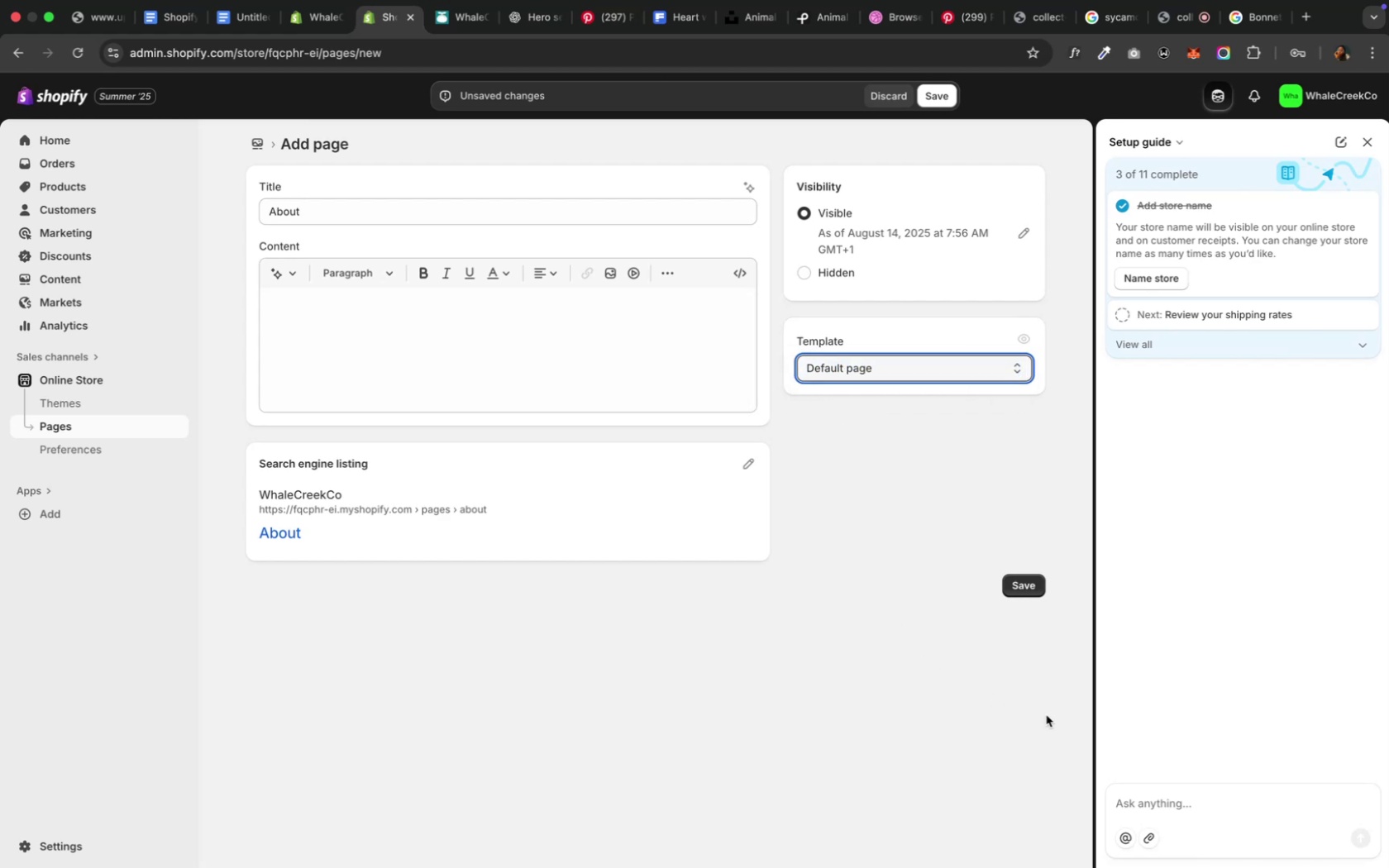 
left_click([1017, 585])
 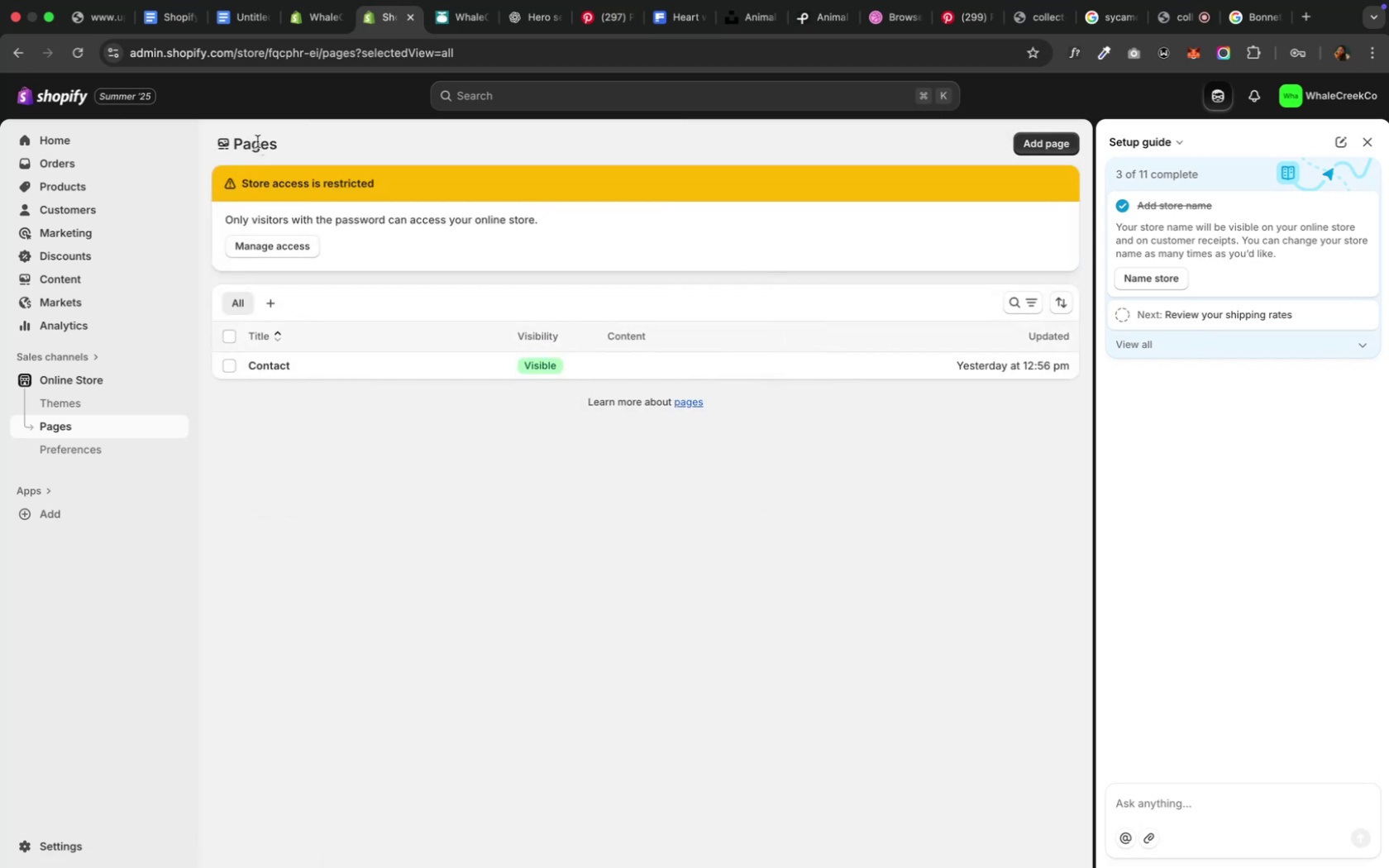 
wait(14.46)
 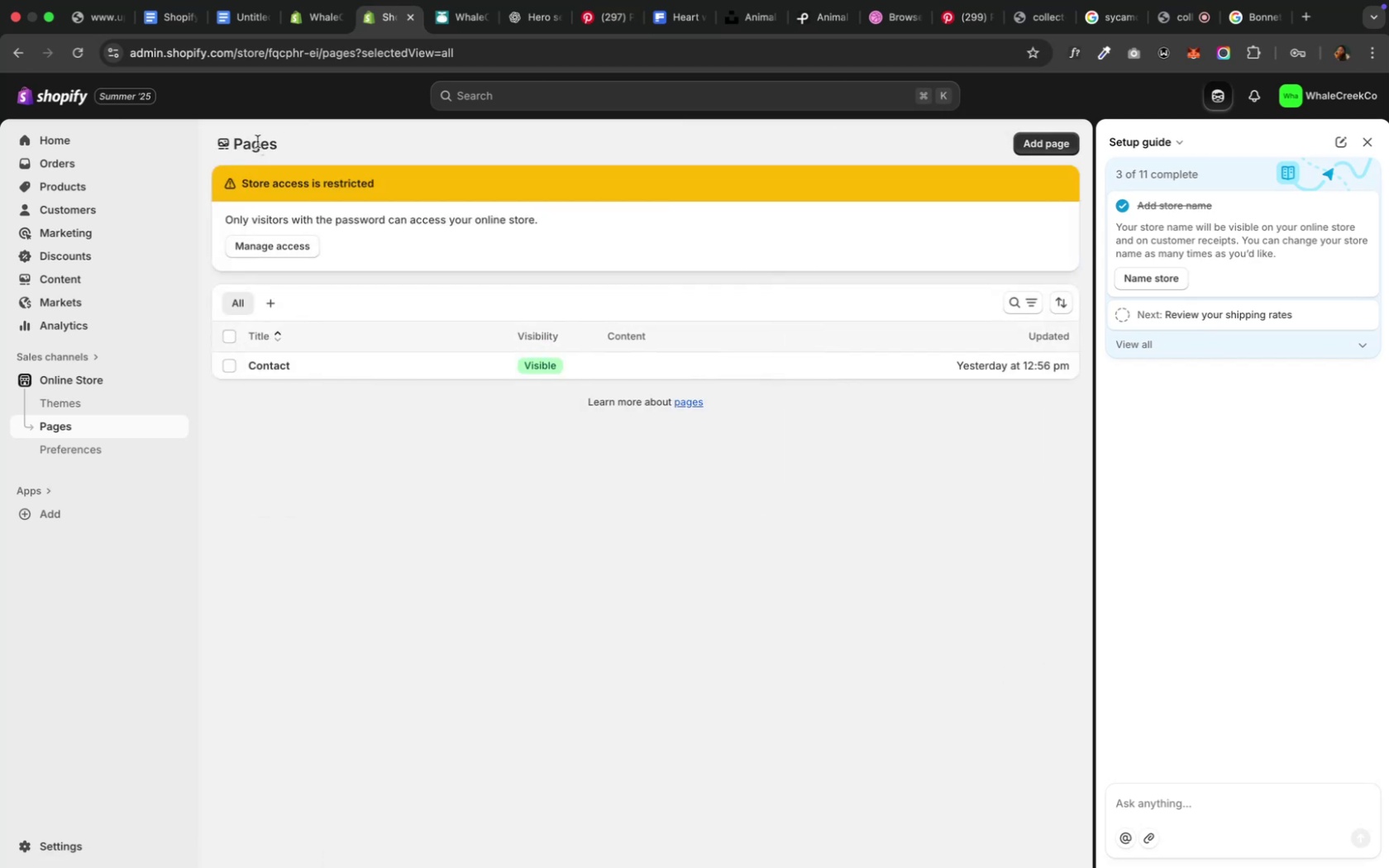 
left_click([83, 56])
 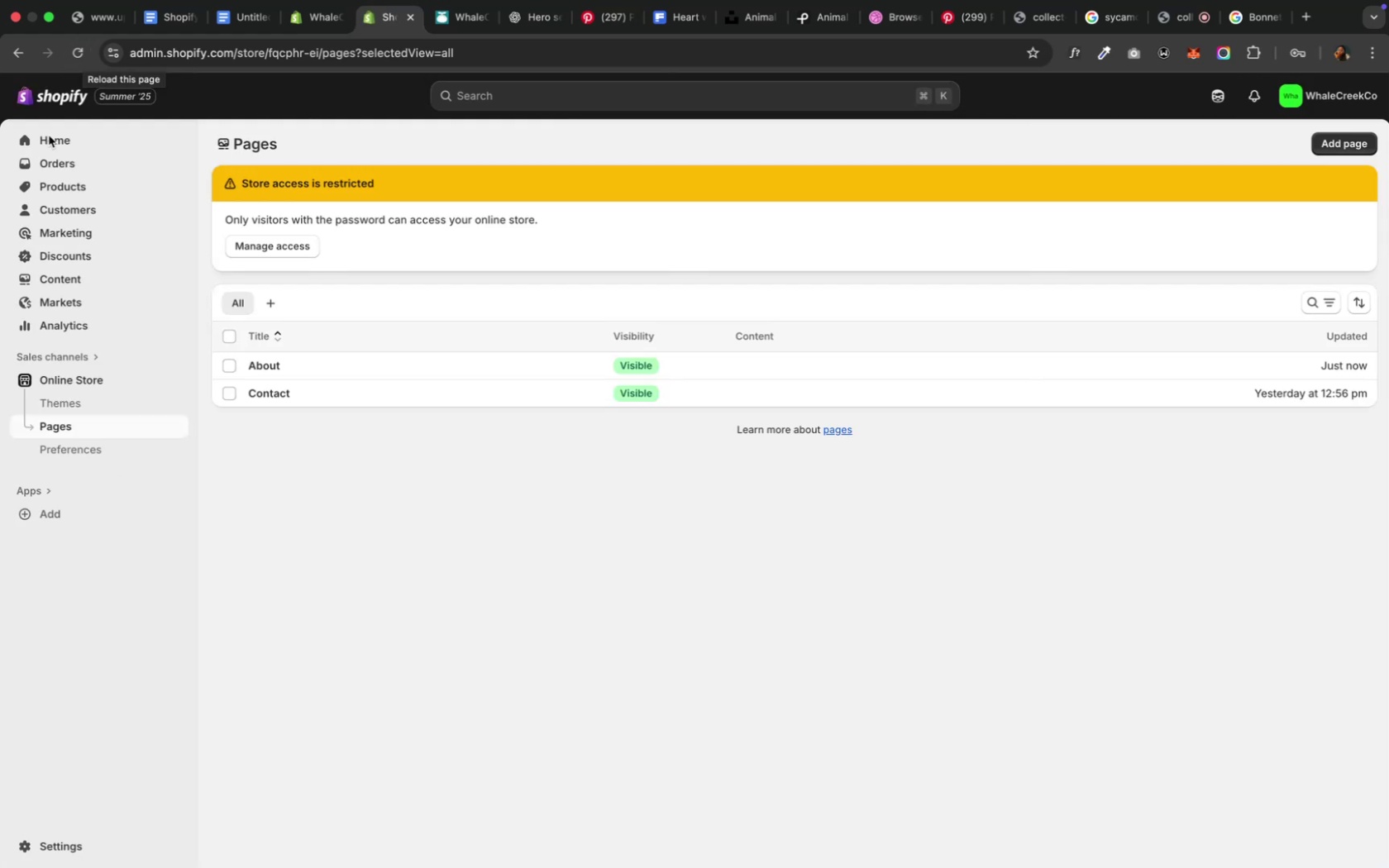 
left_click([71, 387])
 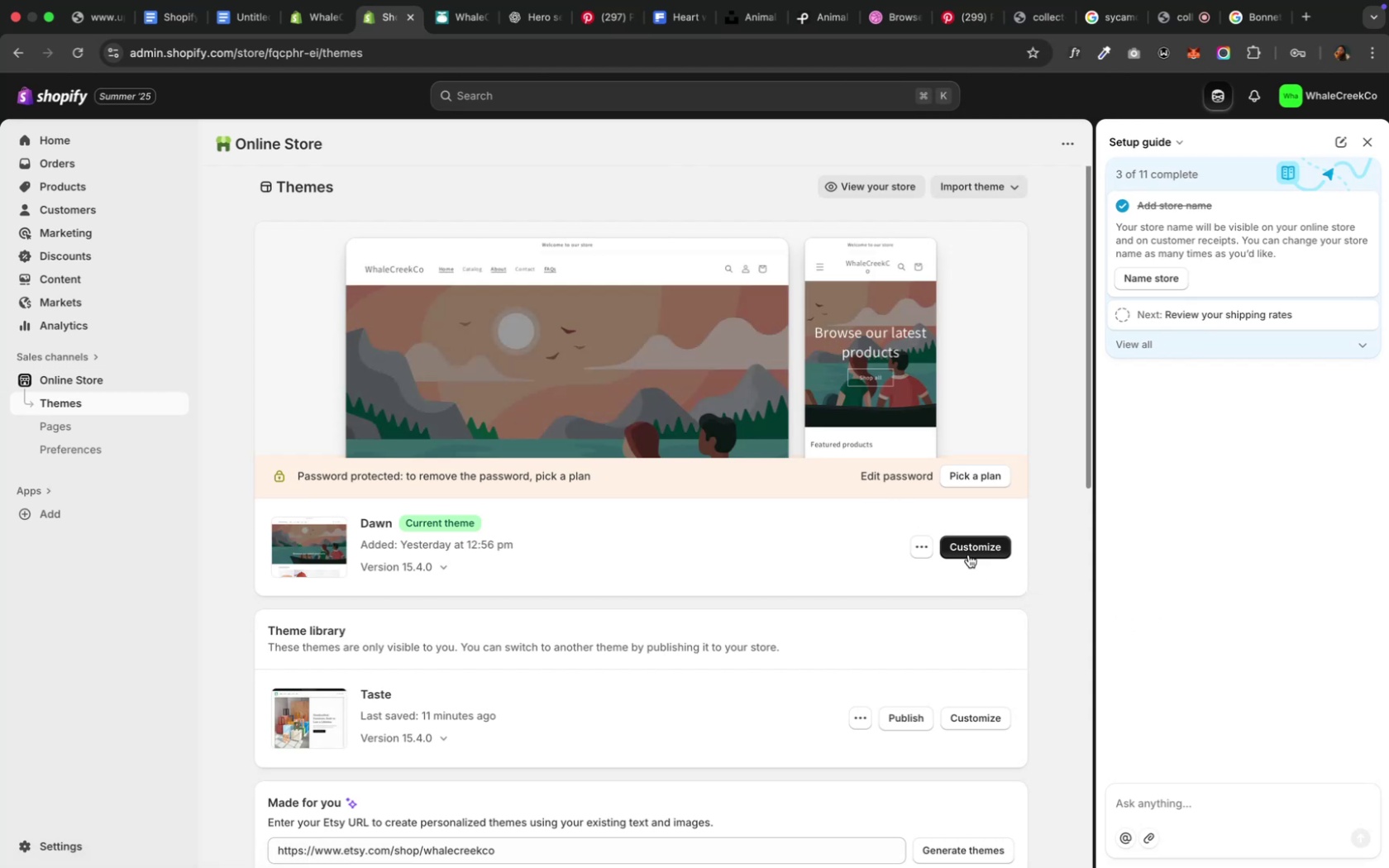 
wait(15.75)
 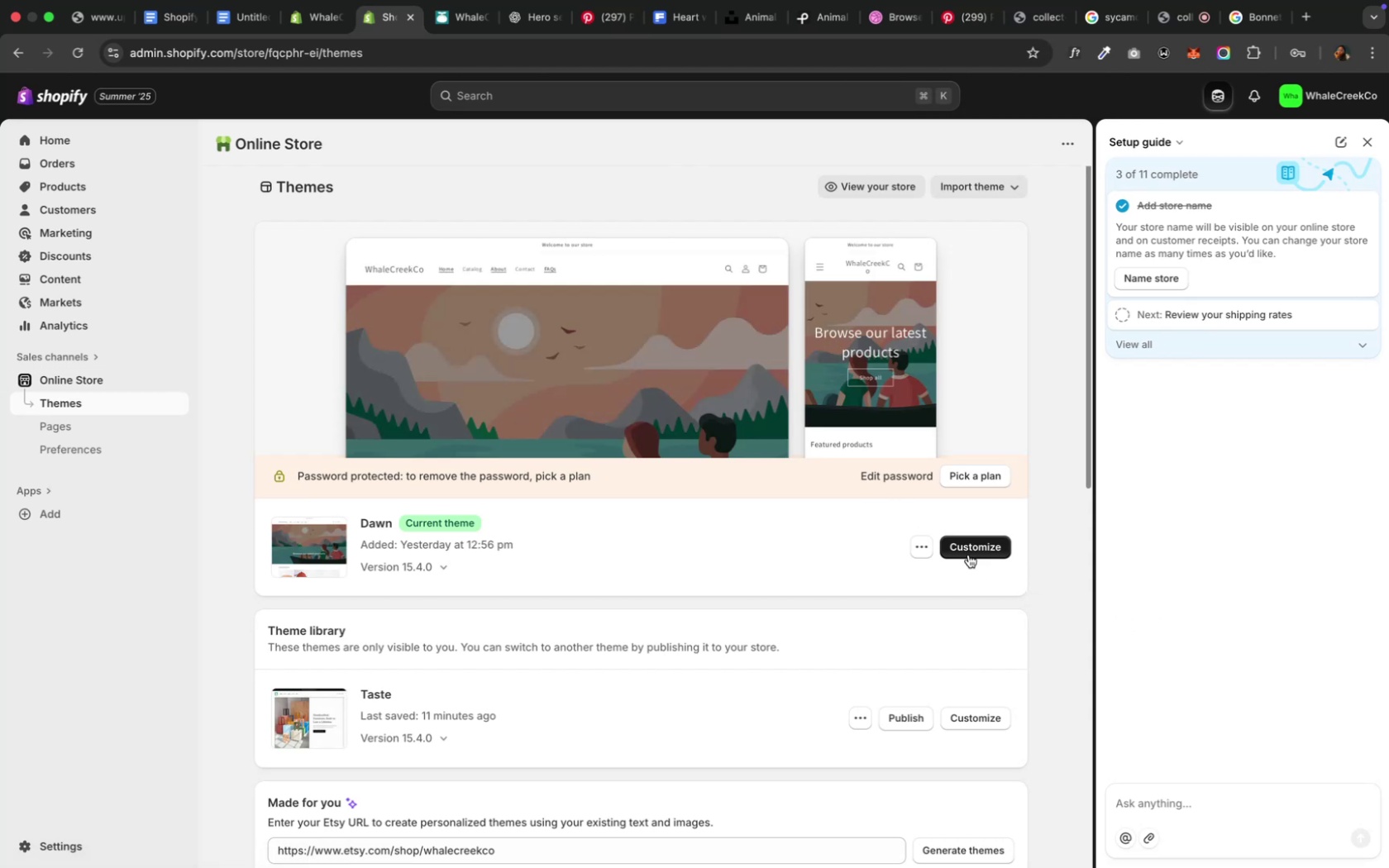 
left_click([976, 724])
 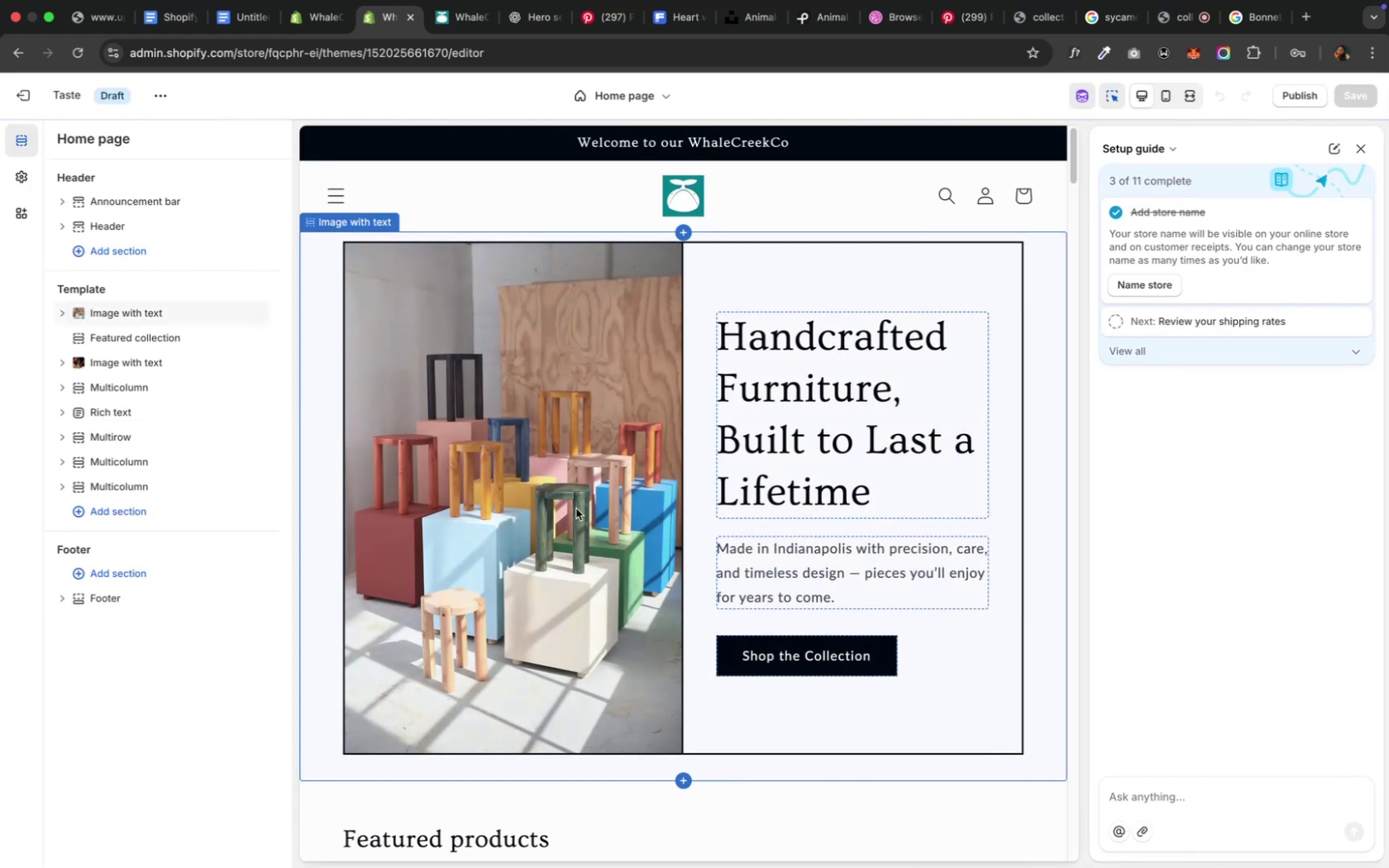 
left_click([605, 98])
 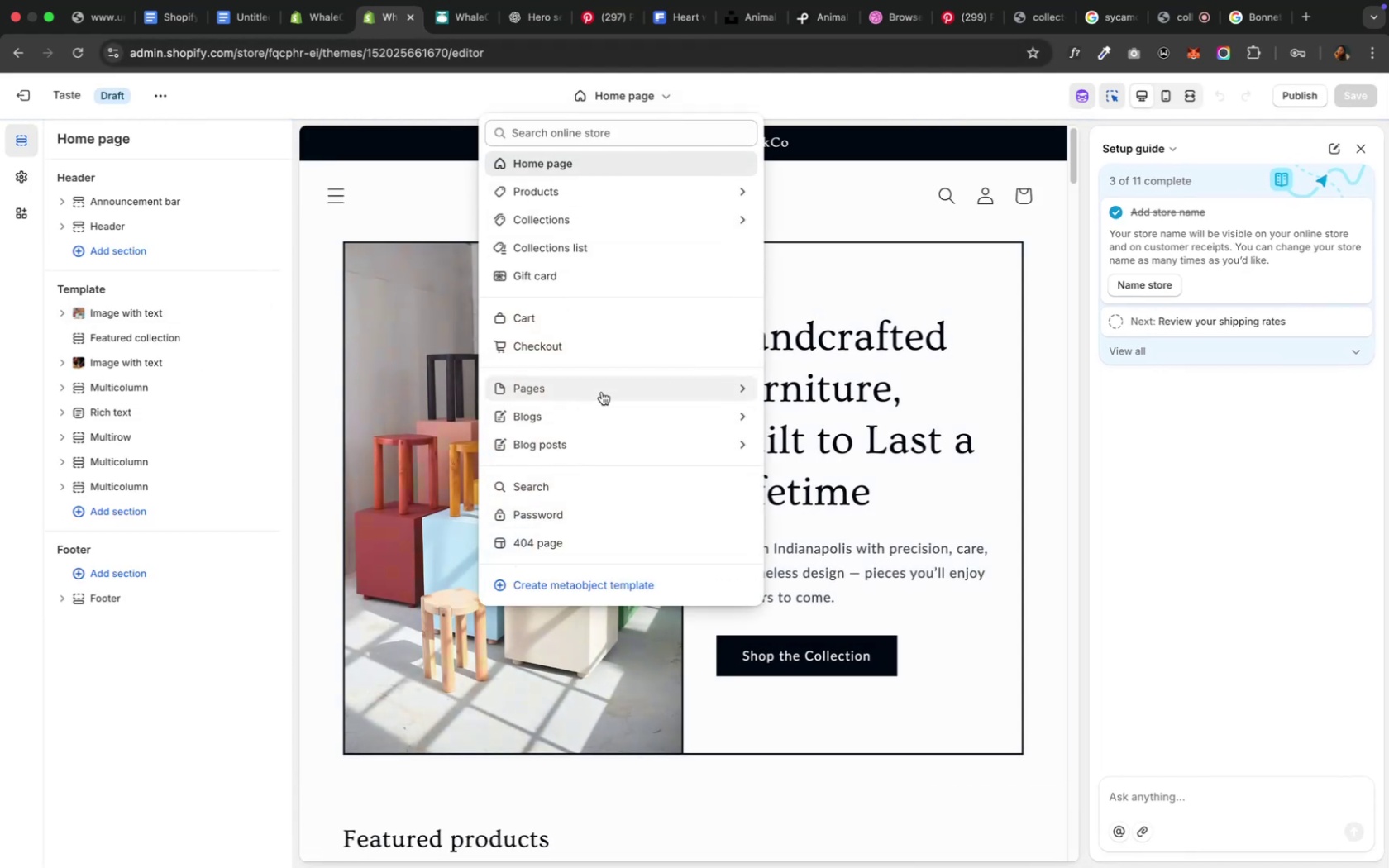 
wait(5.35)
 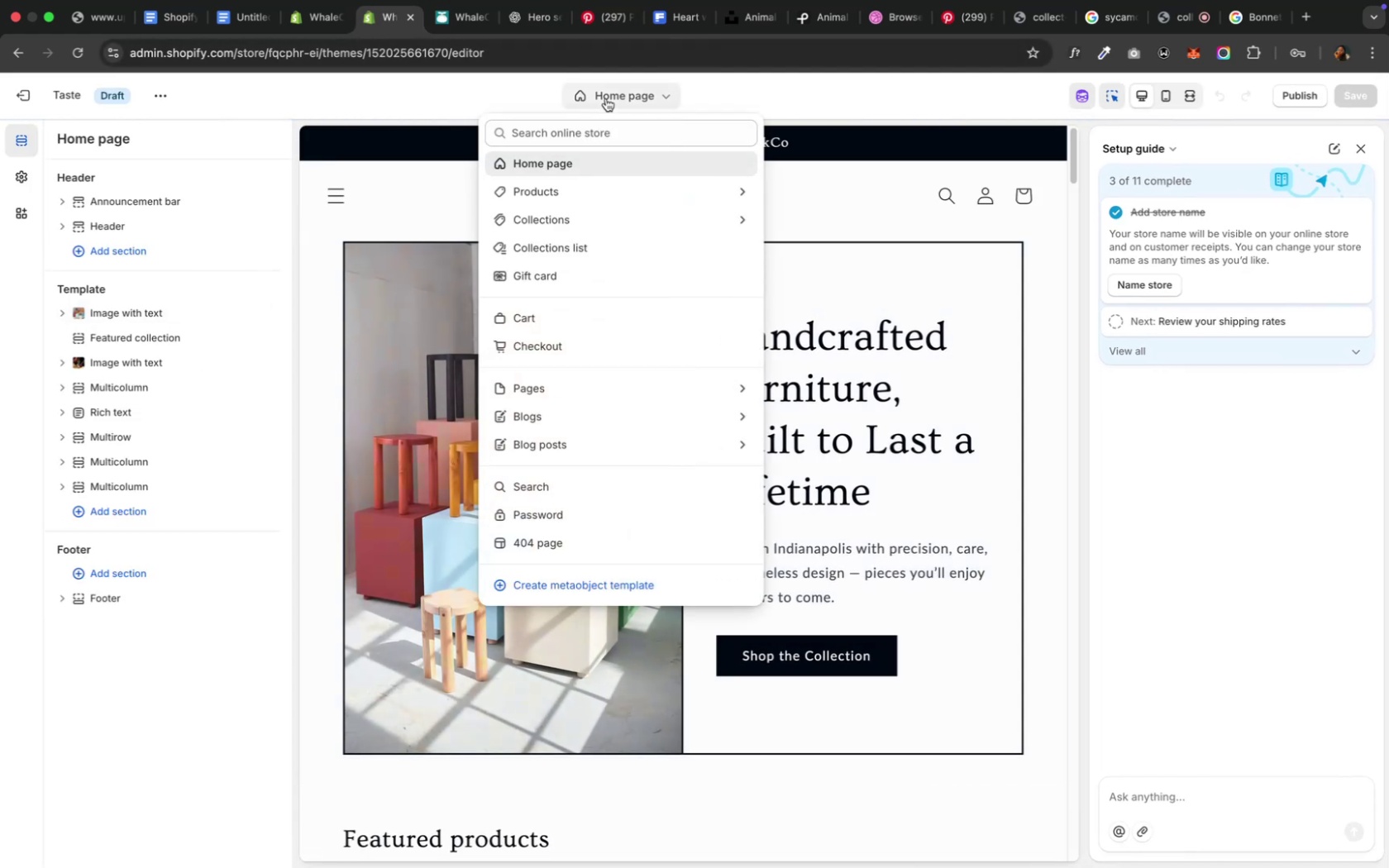 
left_click([601, 392])
 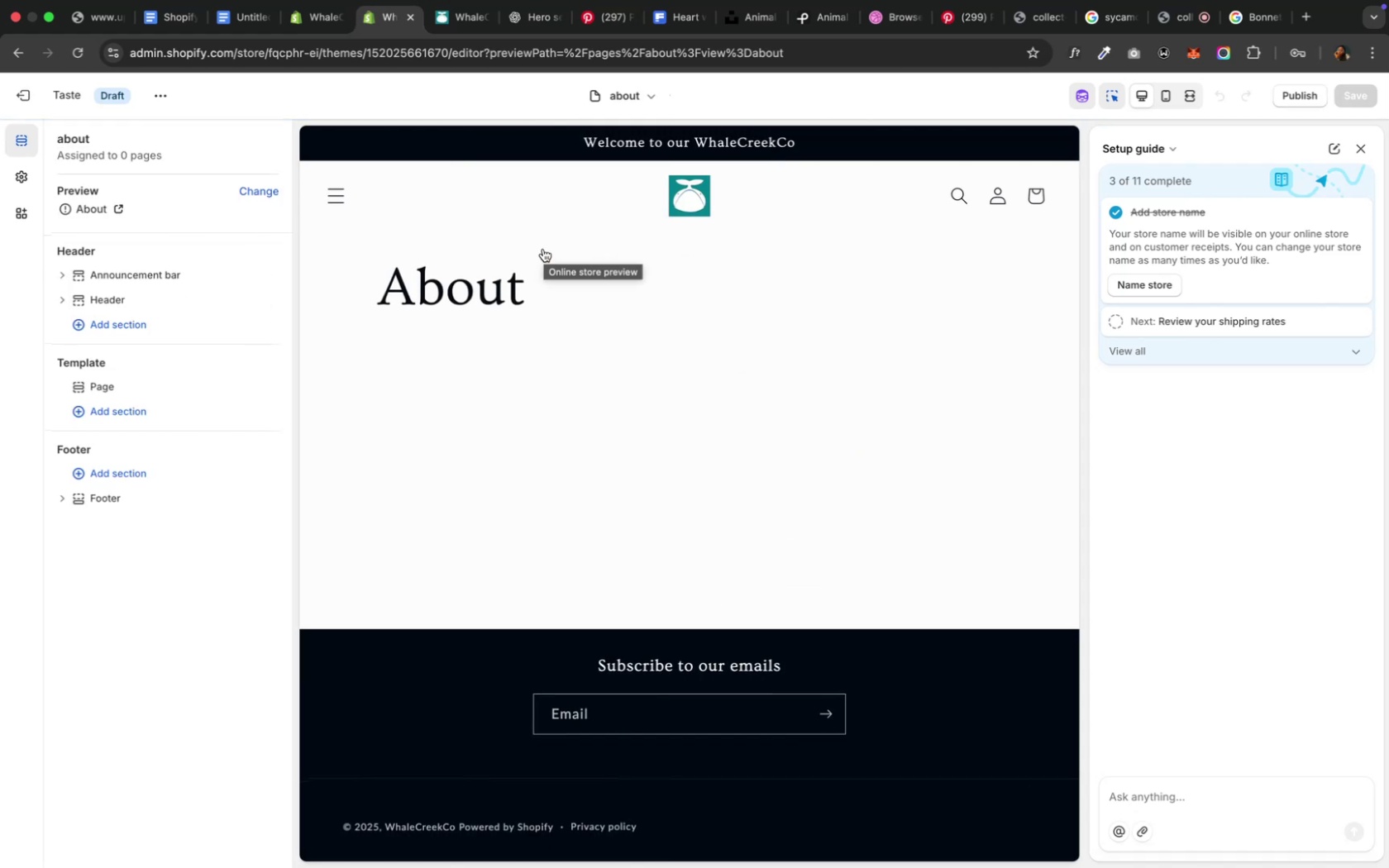 
wait(9.6)
 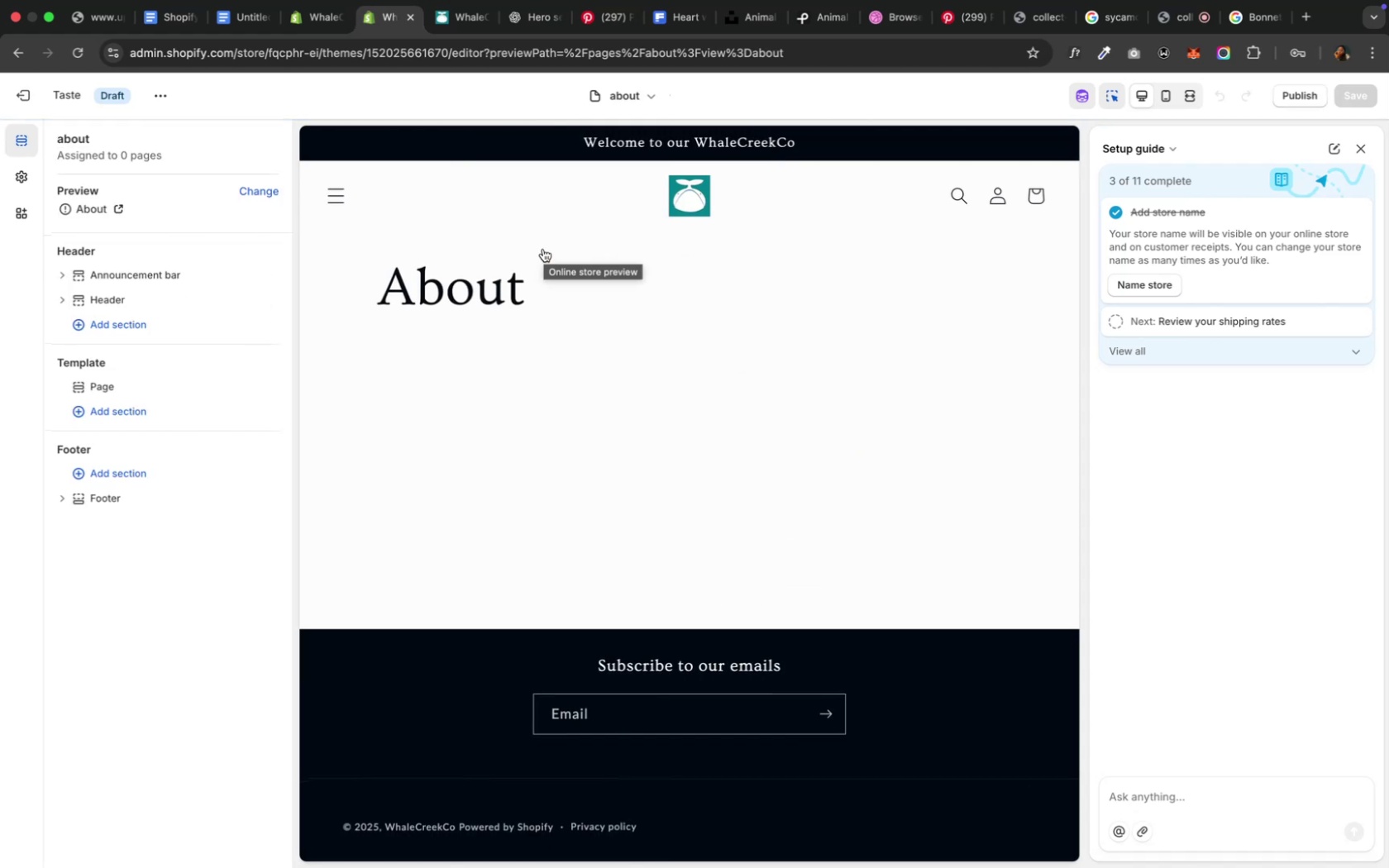 
left_click([233, 188])
 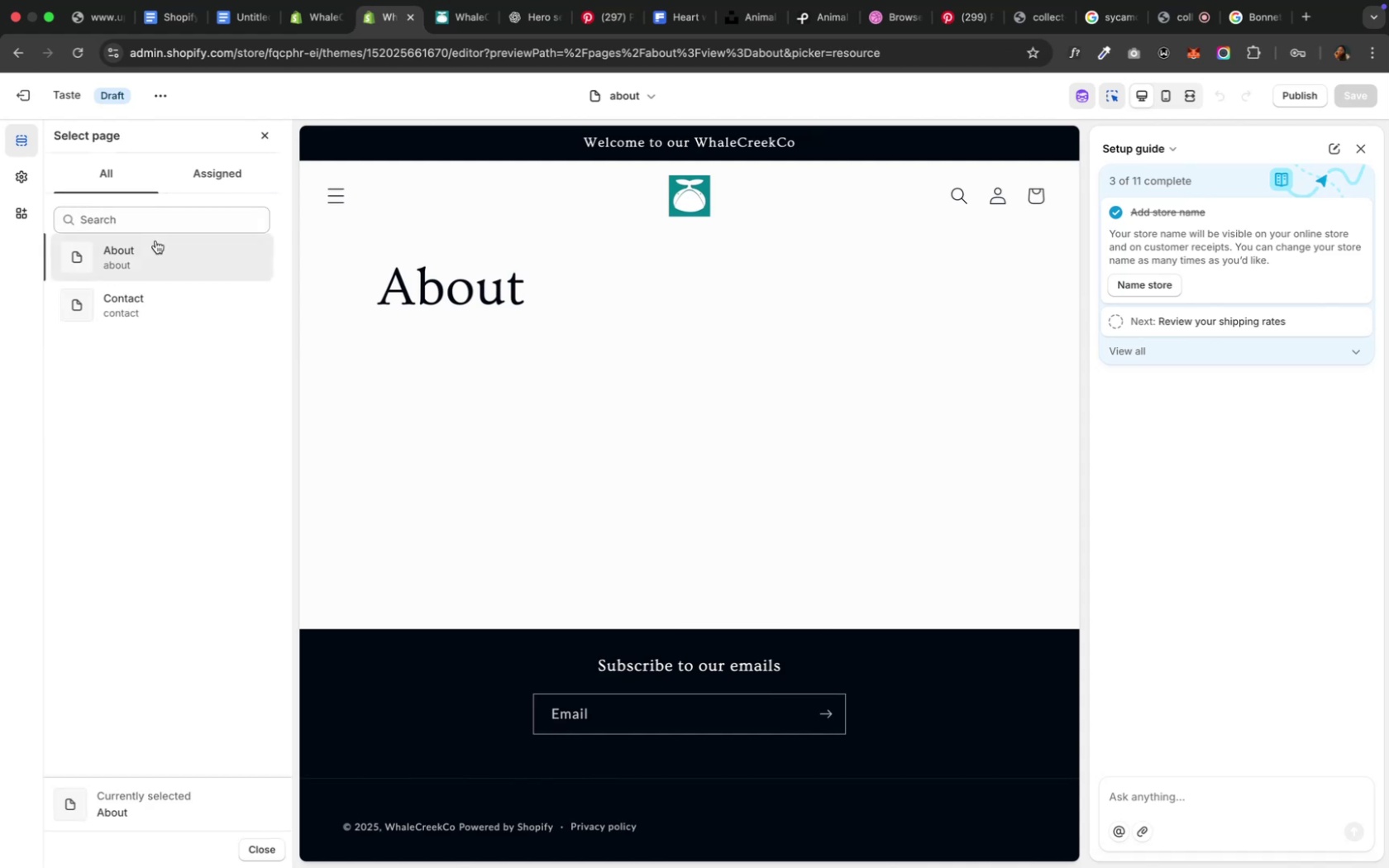 
left_click([140, 262])
 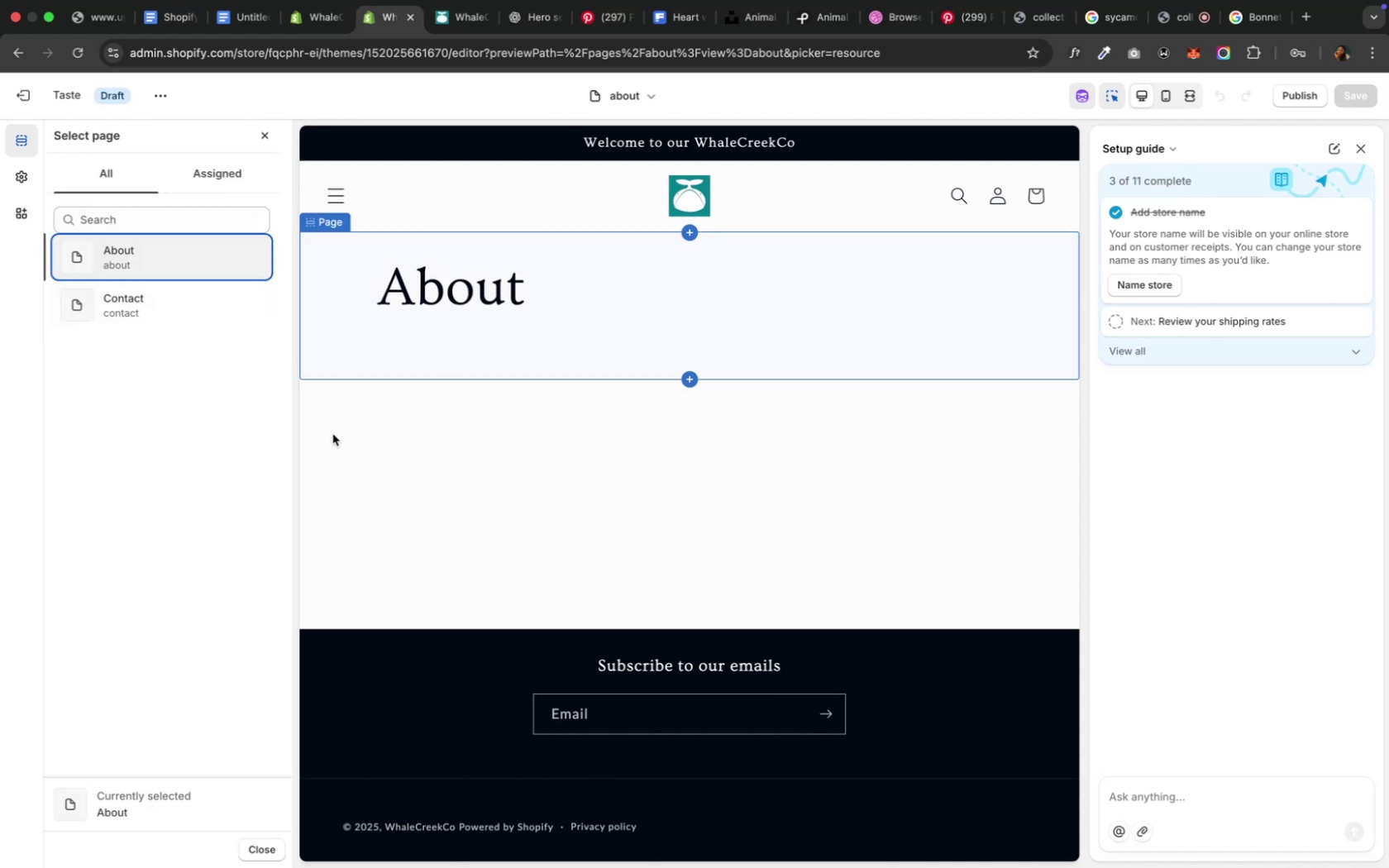 
wait(7.68)
 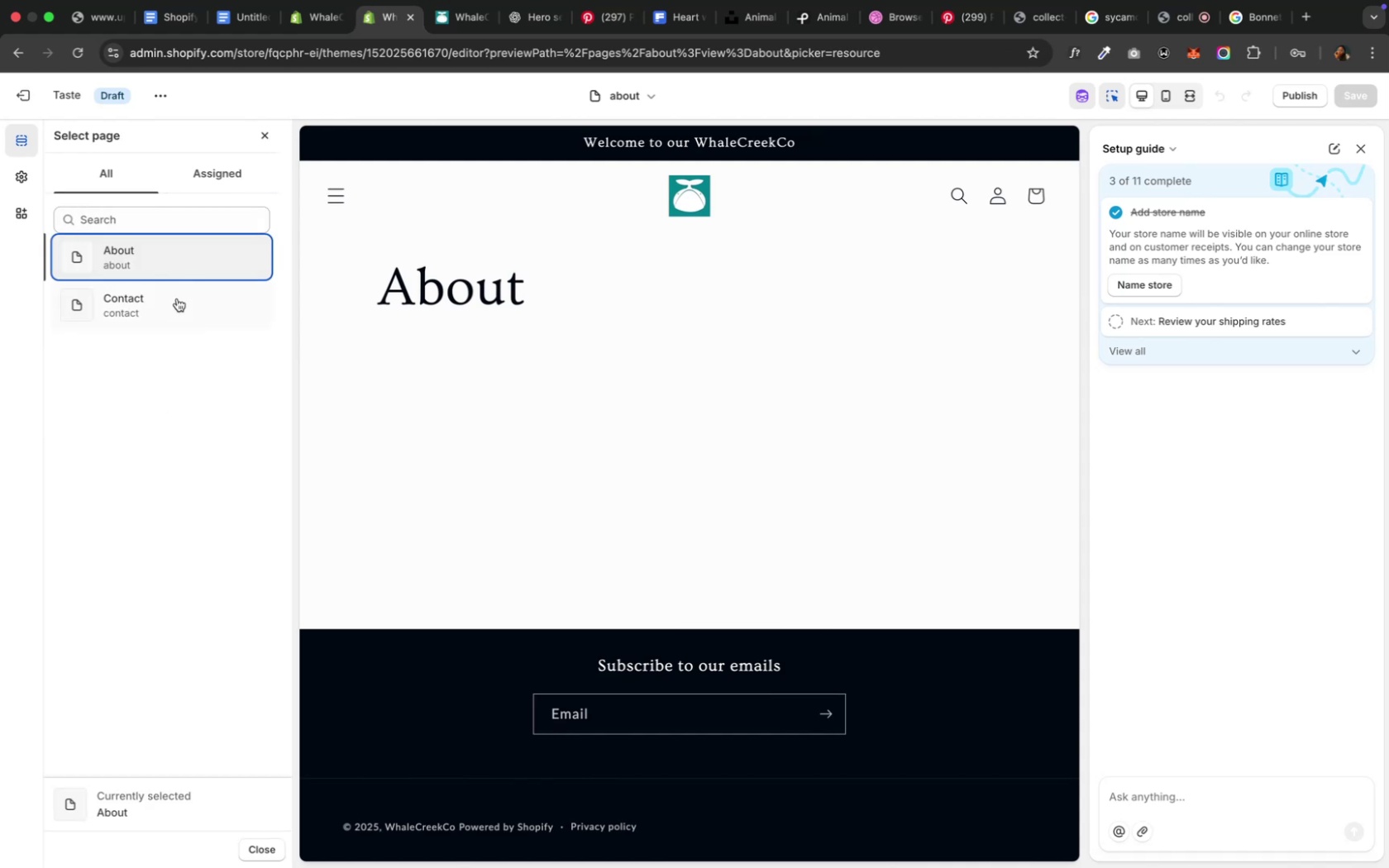 
left_click([258, 131])
 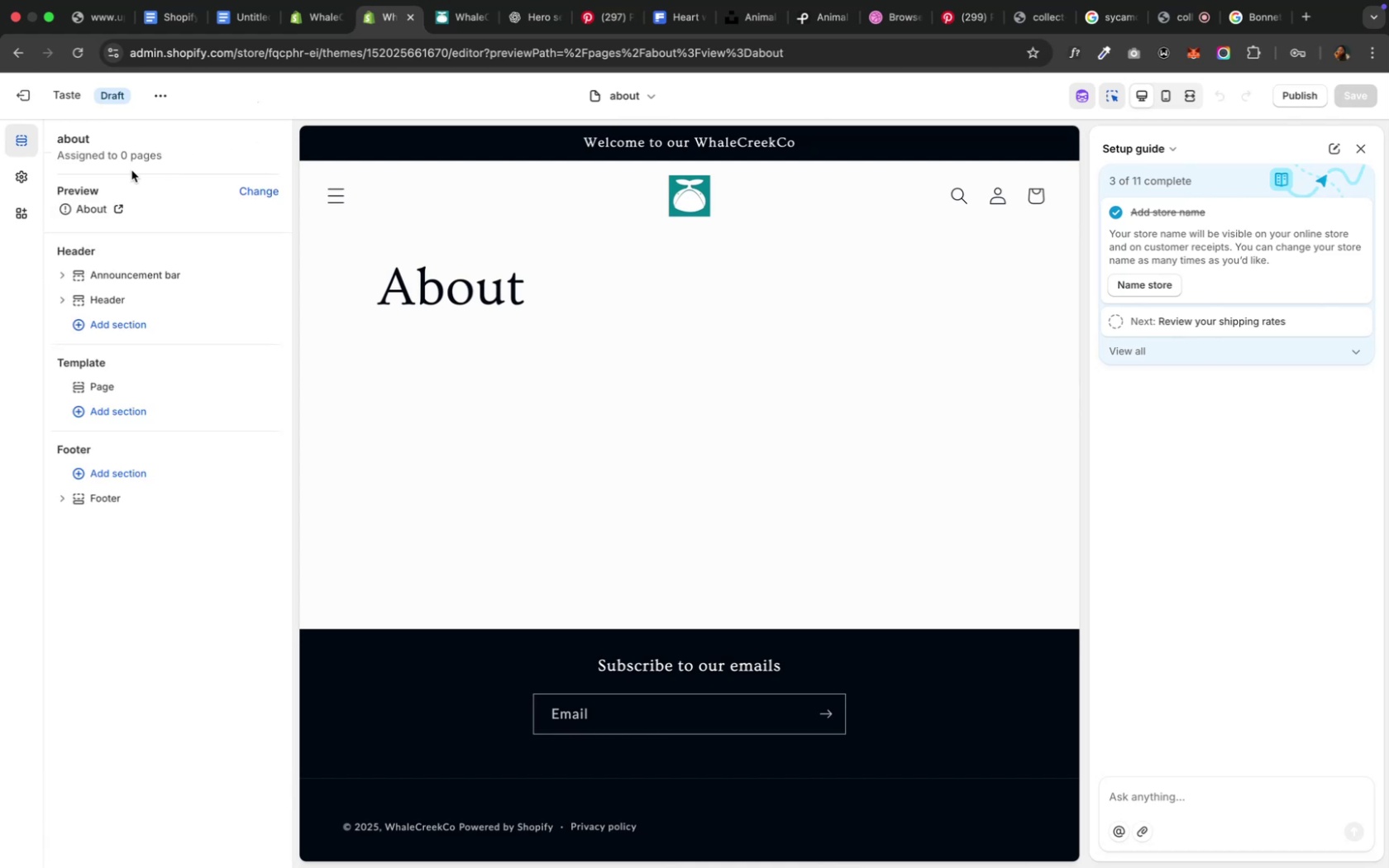 
mouse_move([80, 212])
 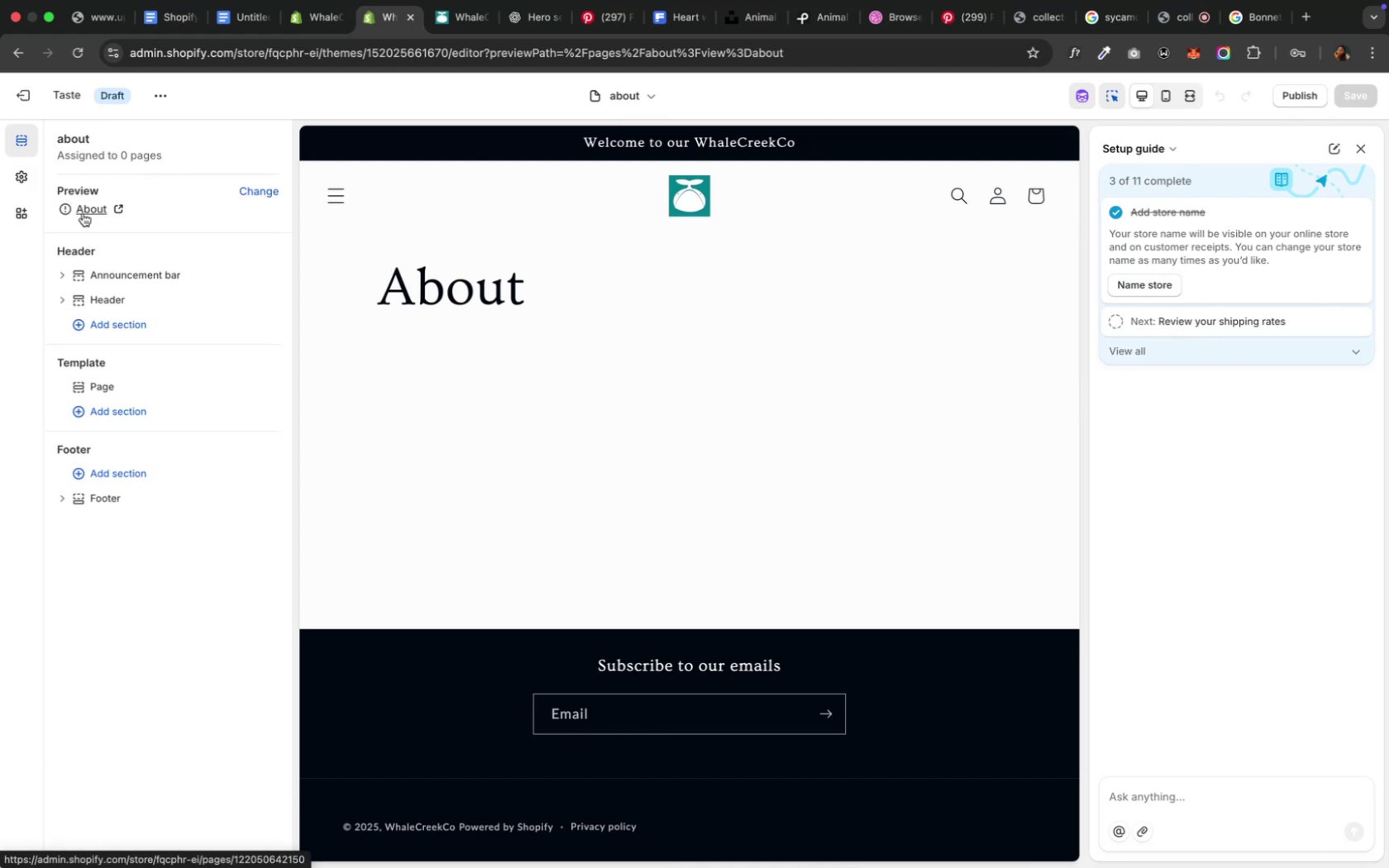 
left_click([83, 213])
 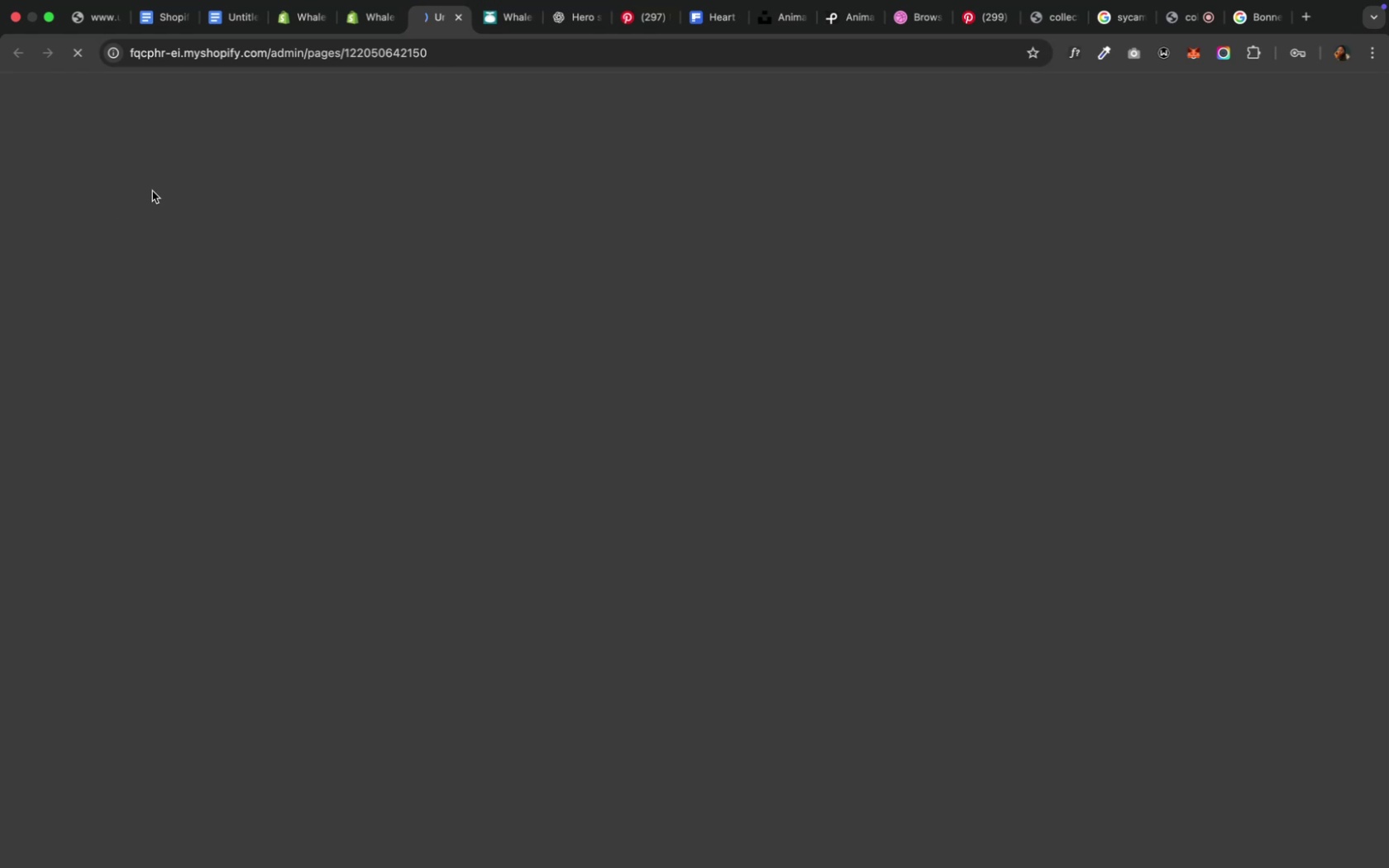 
mouse_move([452, 41])
 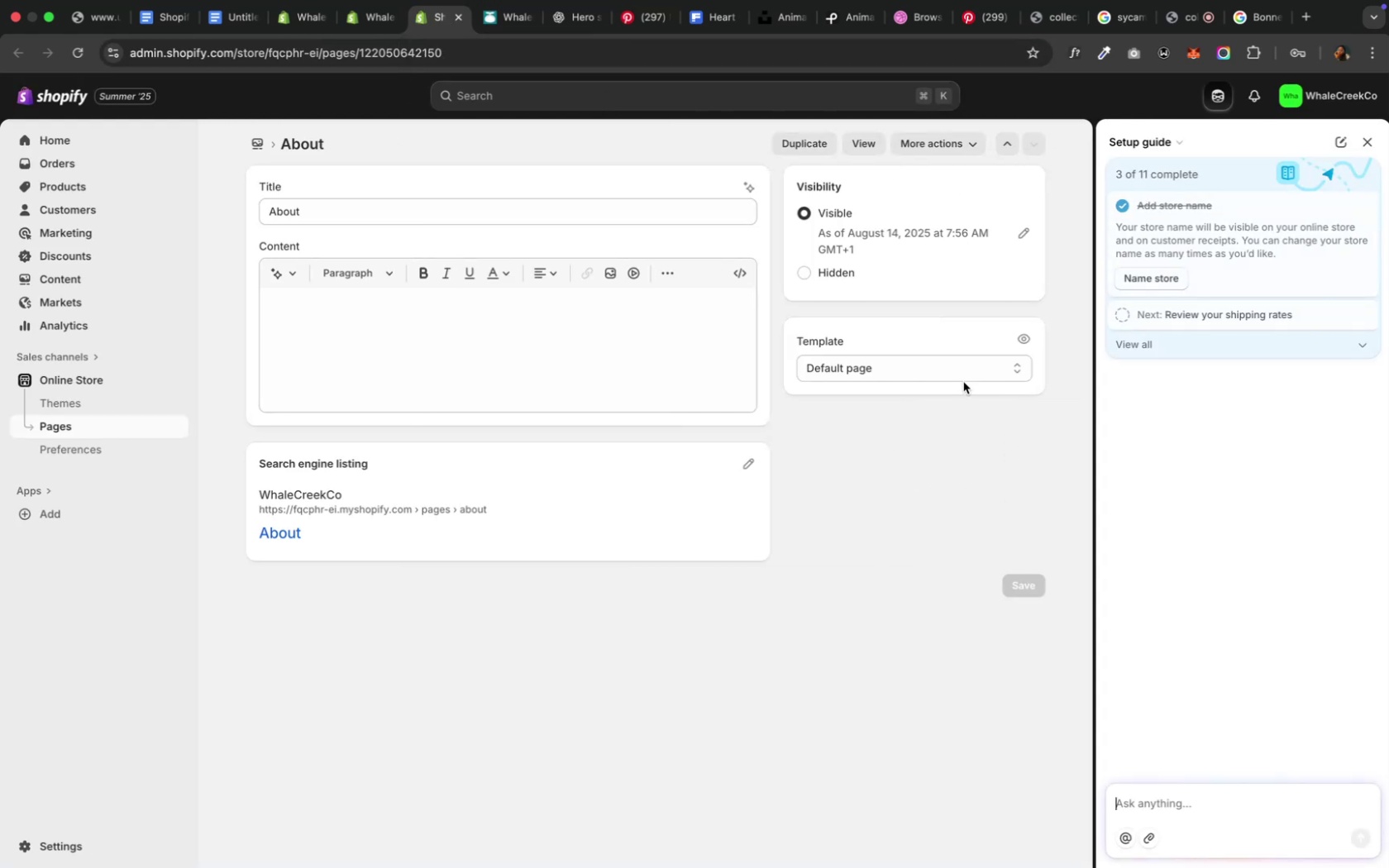 
left_click([931, 372])
 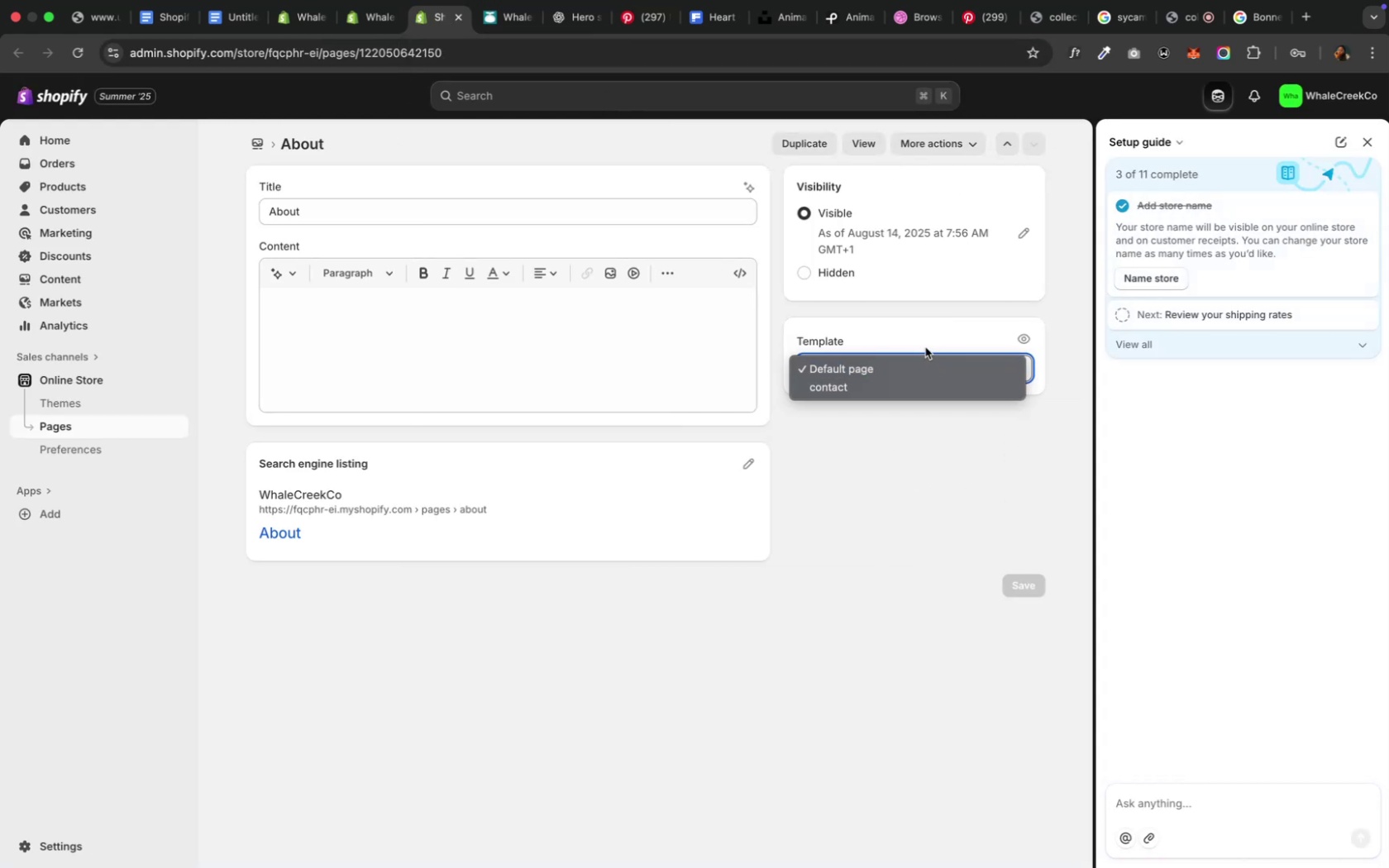 
left_click([924, 344])
 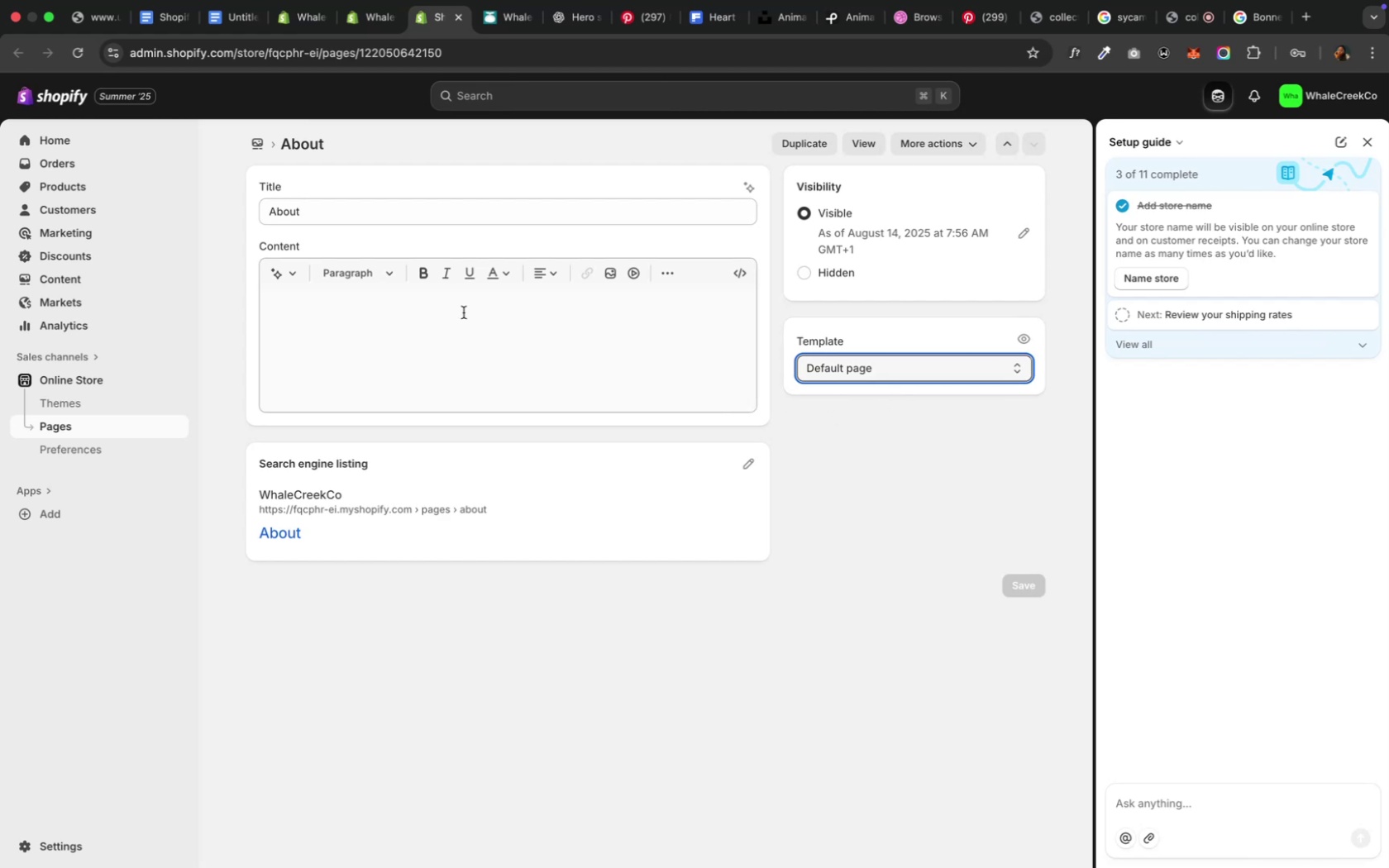 
wait(6.5)
 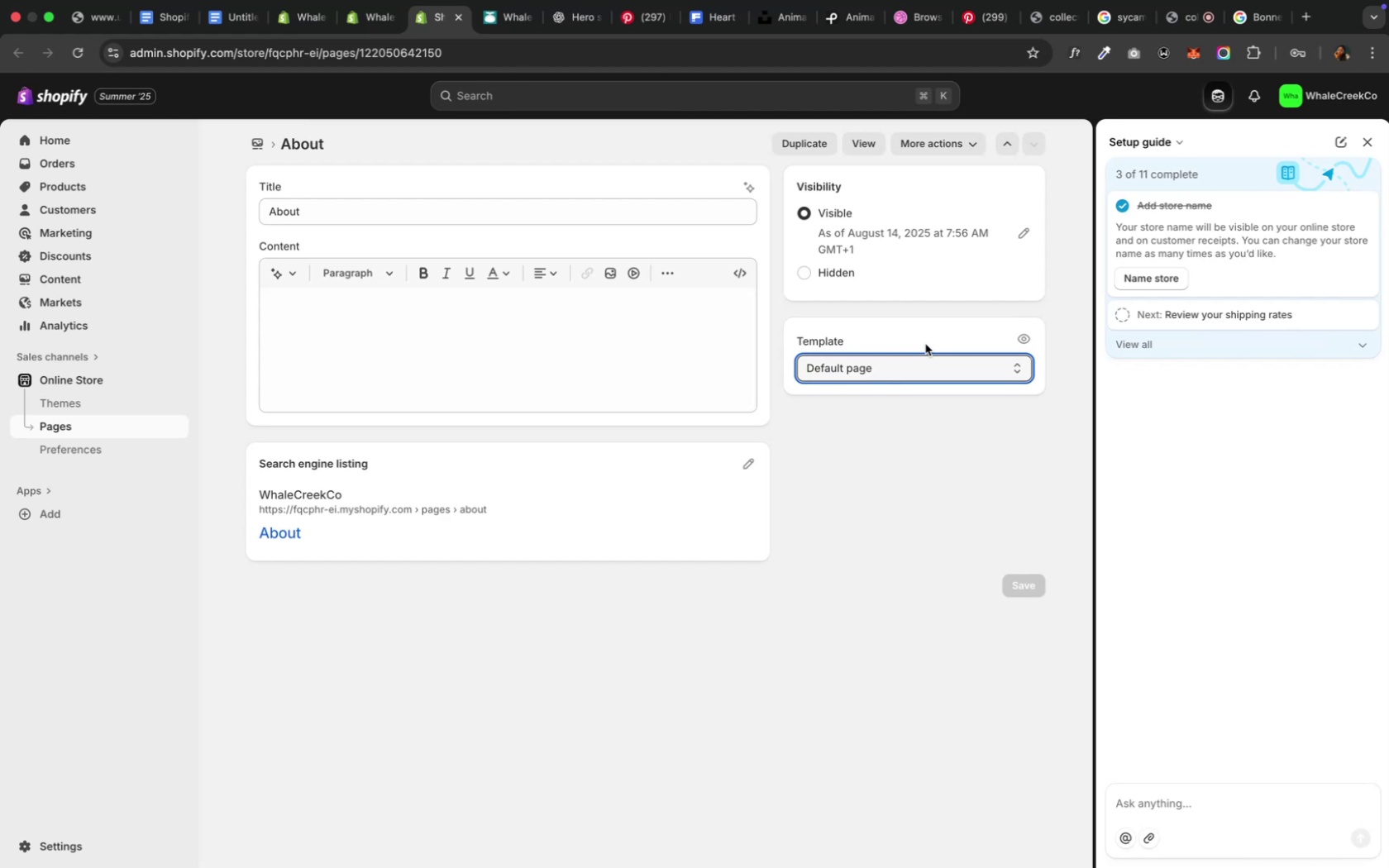 
left_click([363, 18])
 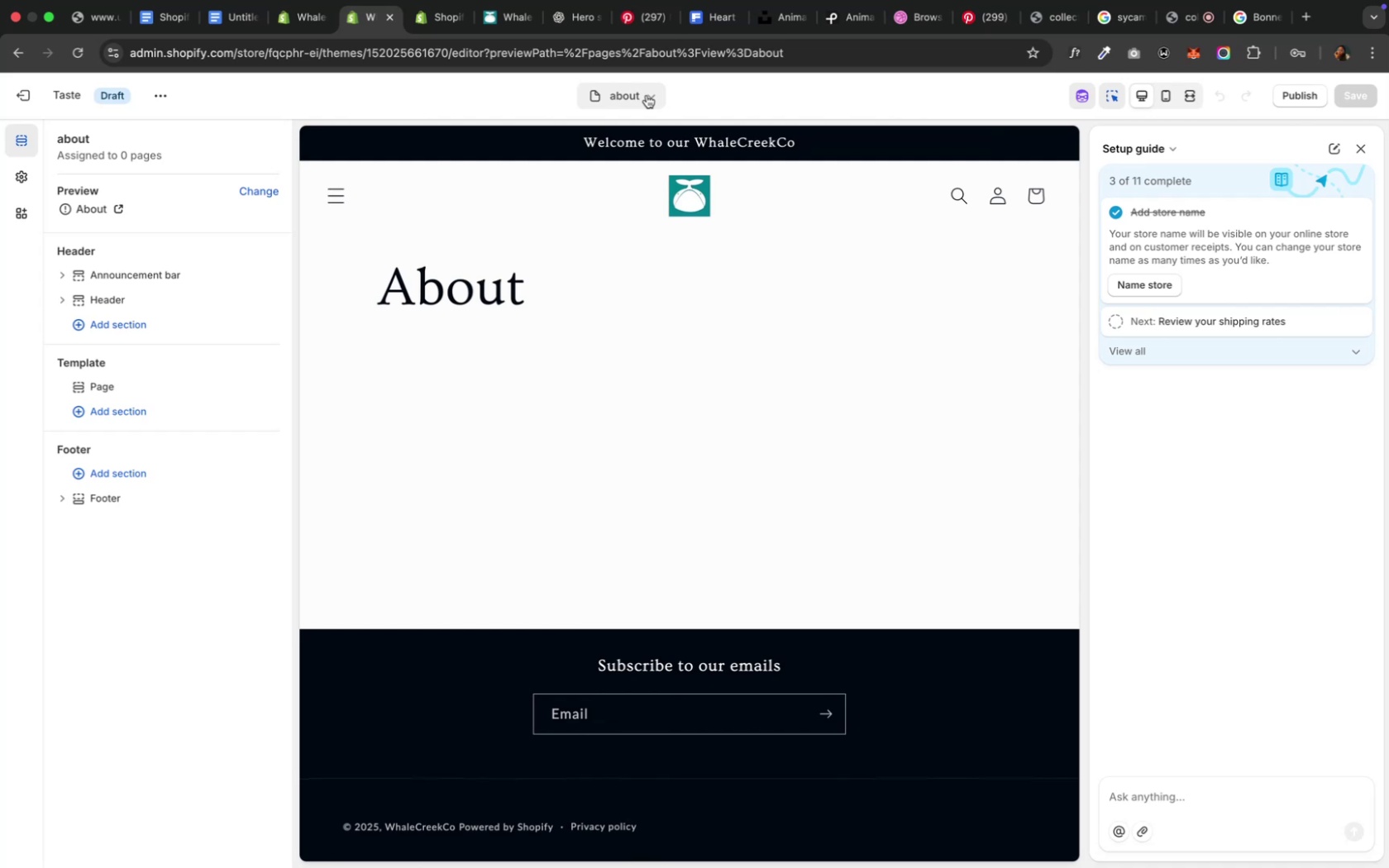 
wait(7.5)
 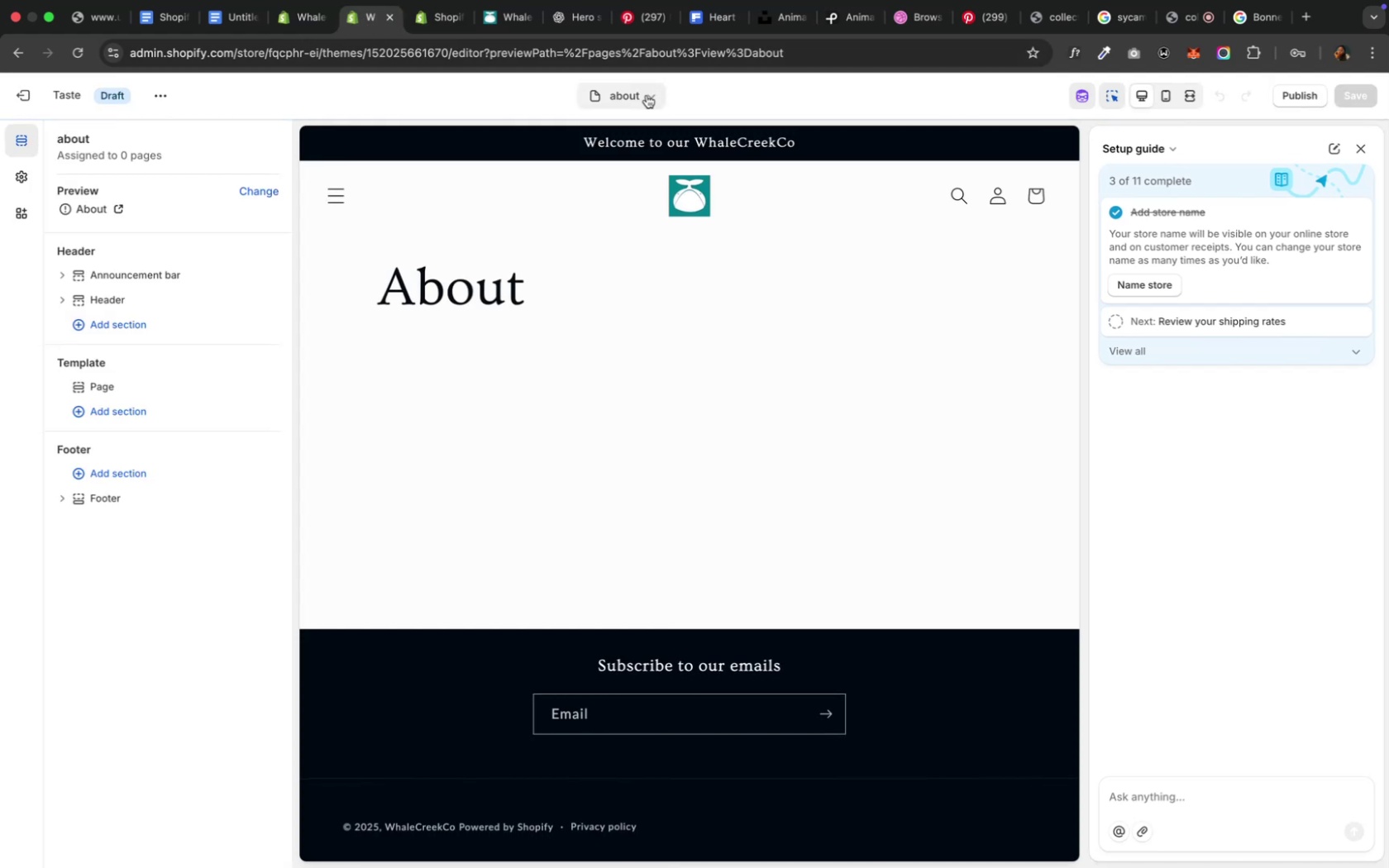 
left_click([646, 95])
 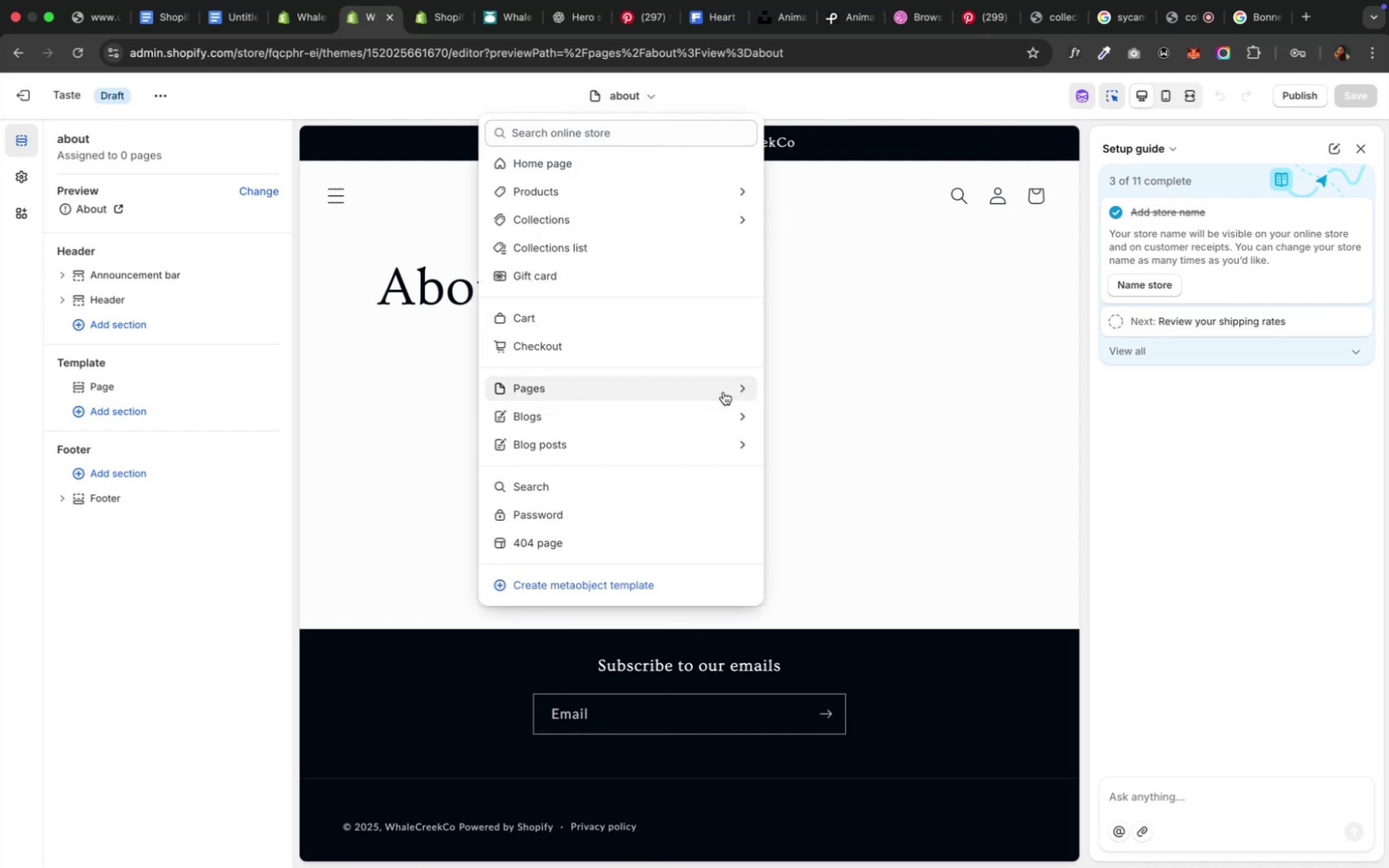 
left_click([723, 391])
 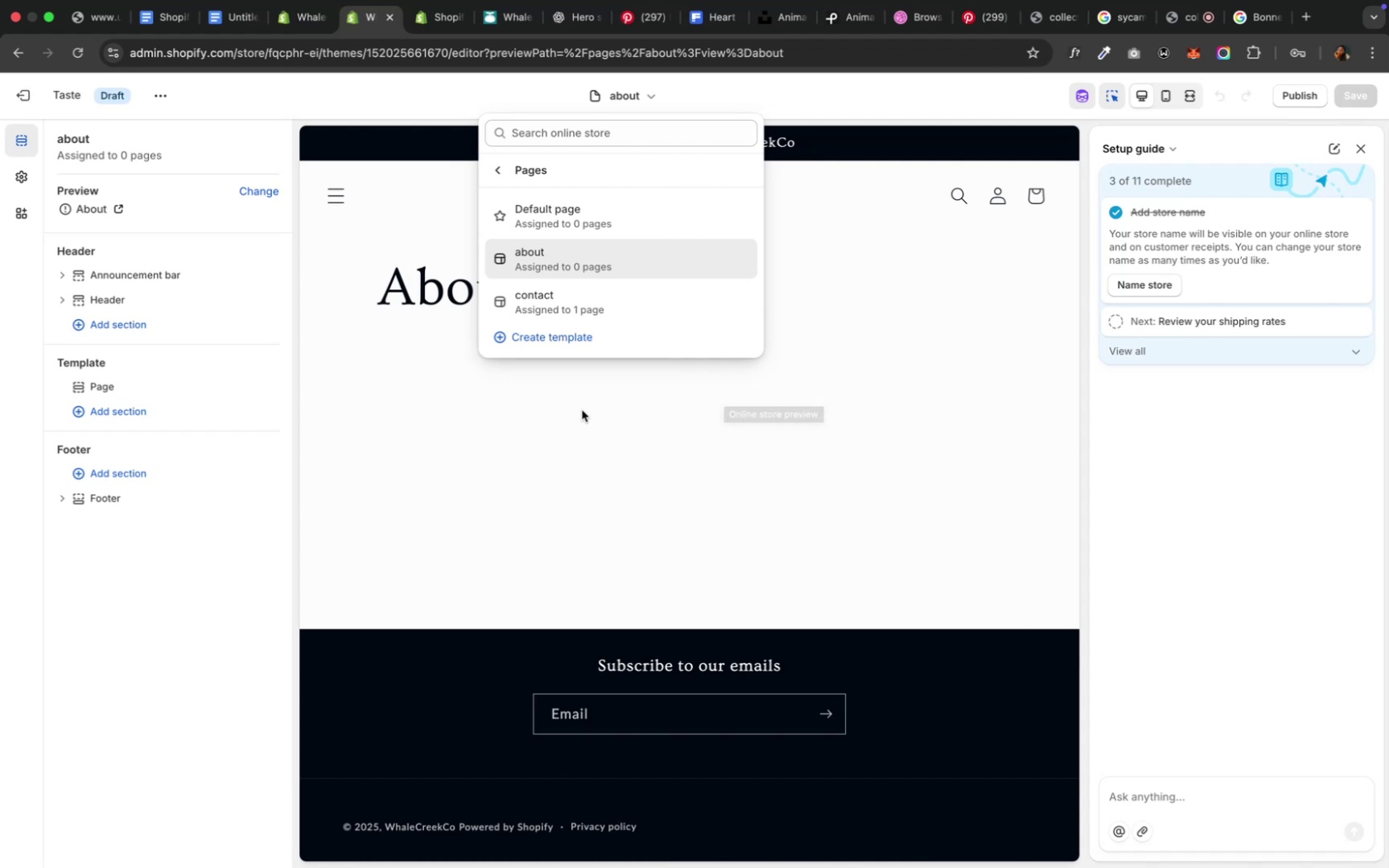 
wait(12.94)
 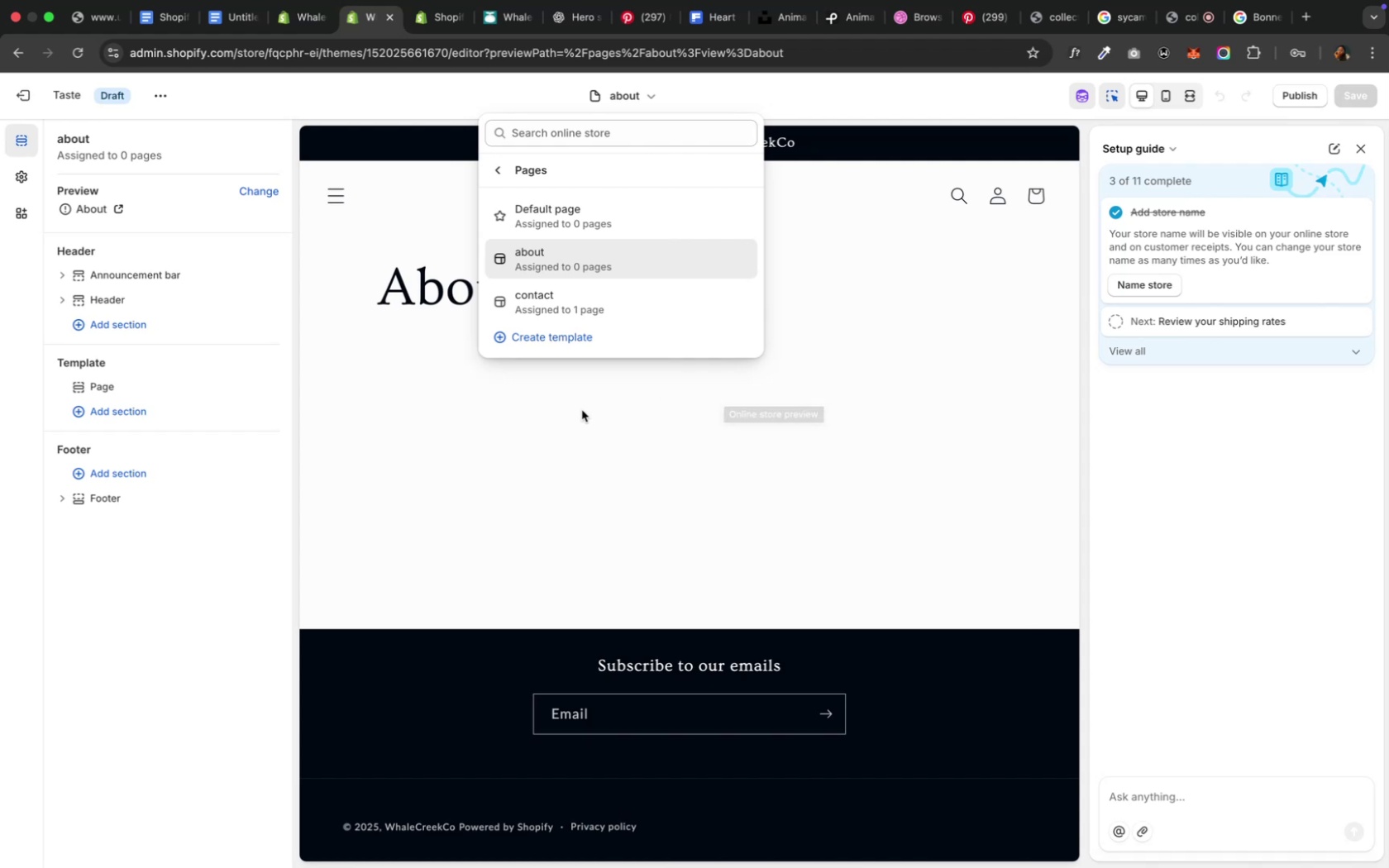 
left_click([117, 210])
 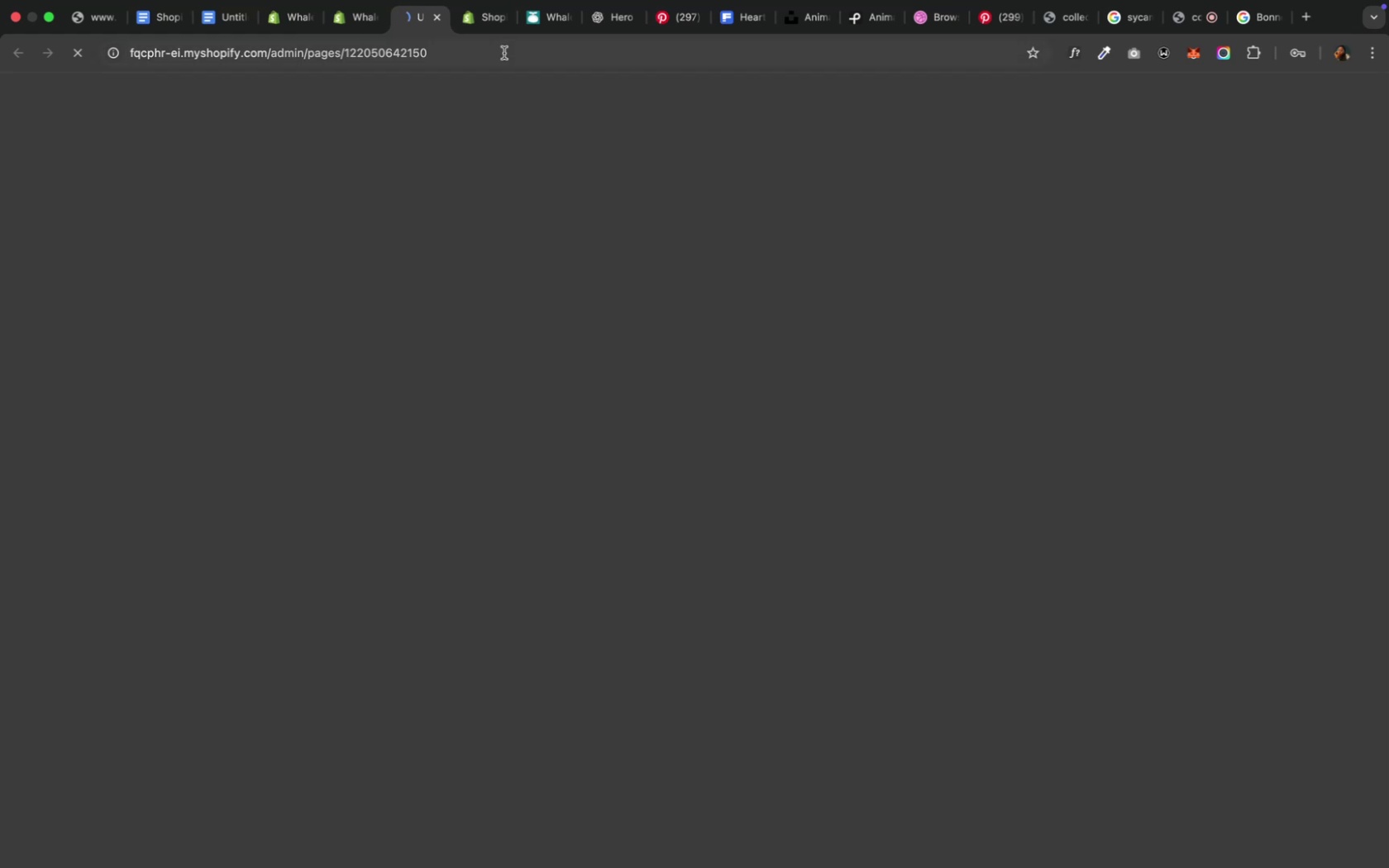 
mouse_move([494, 47])
 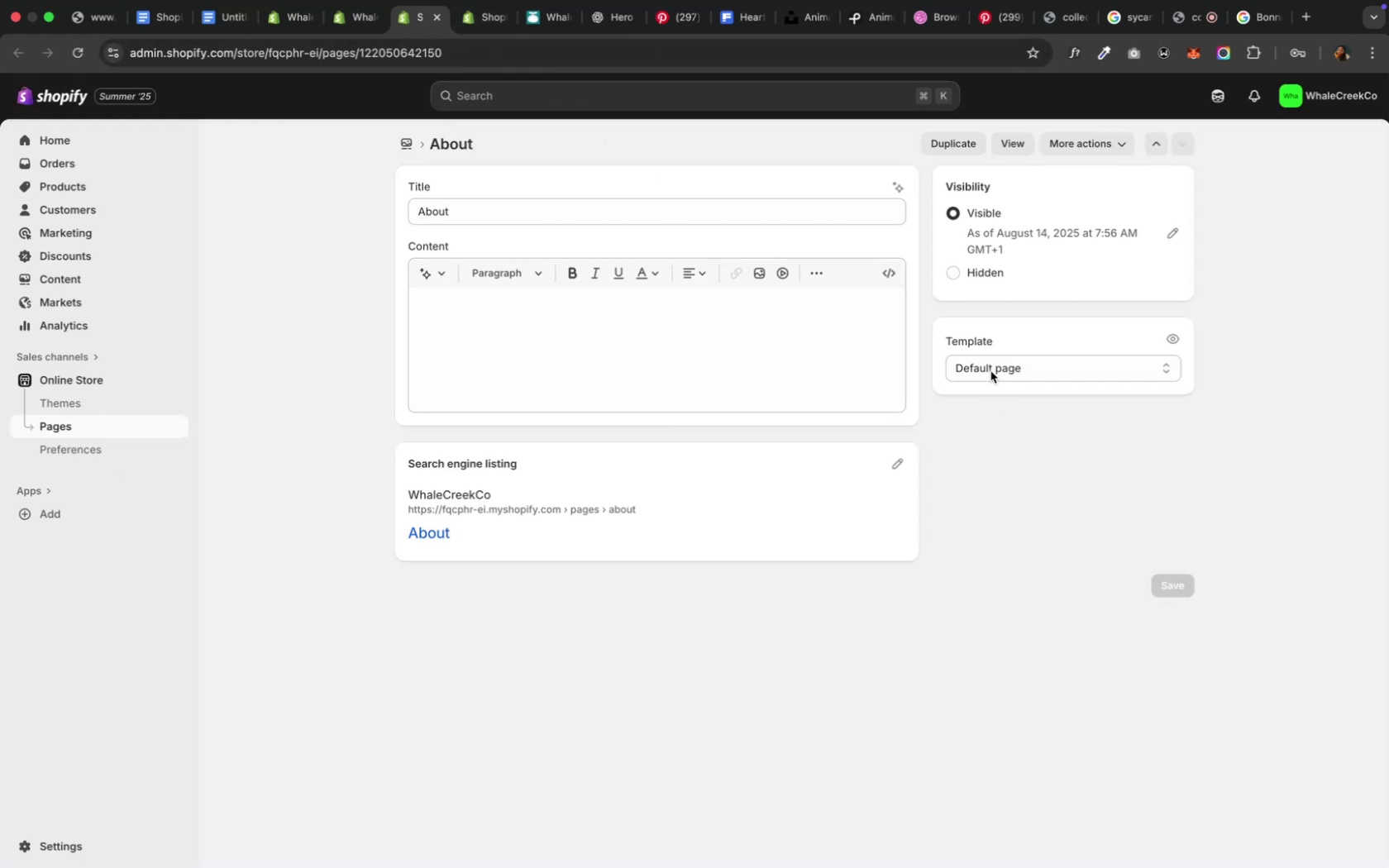 
left_click([989, 368])
 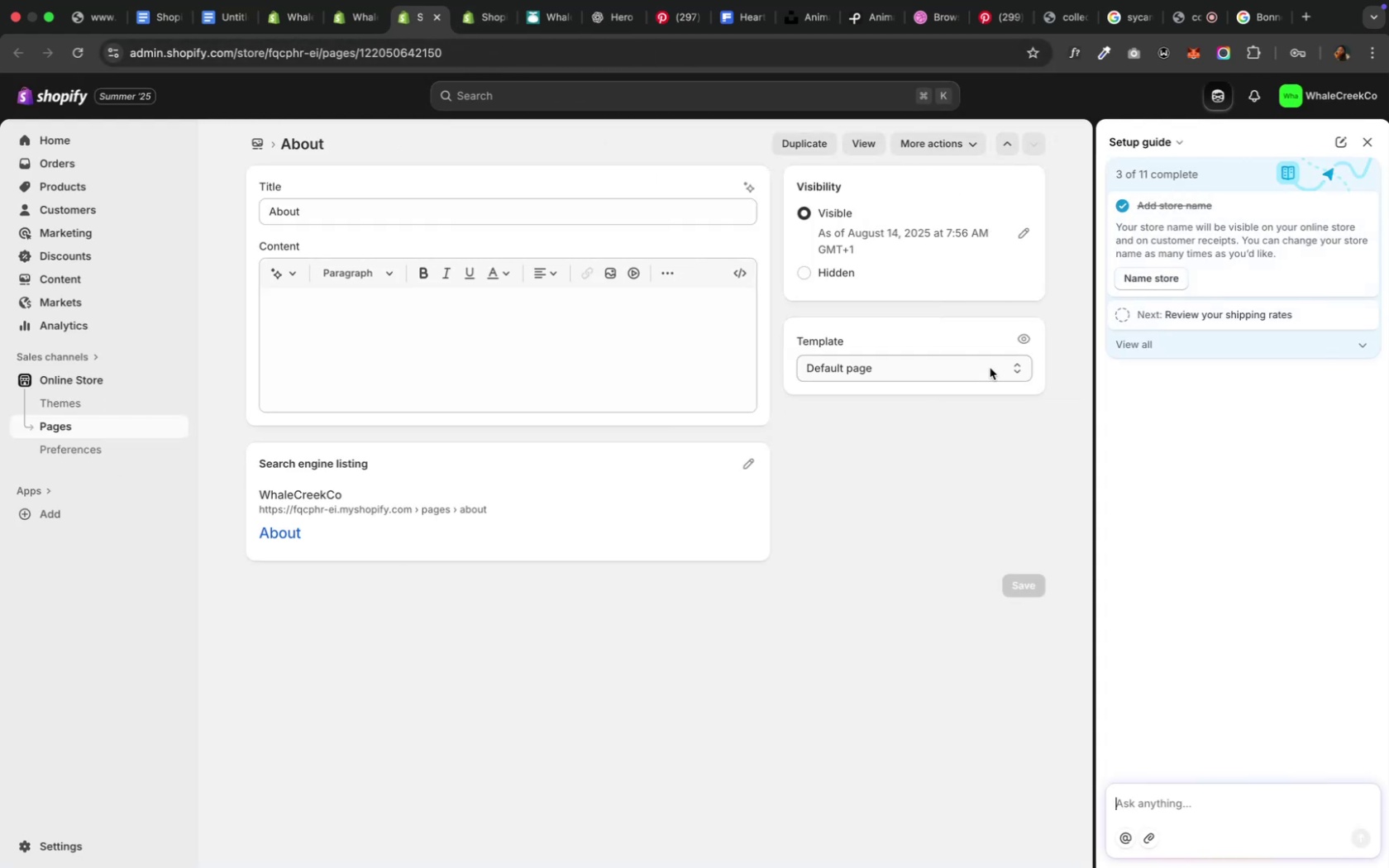 
left_click([989, 368])
 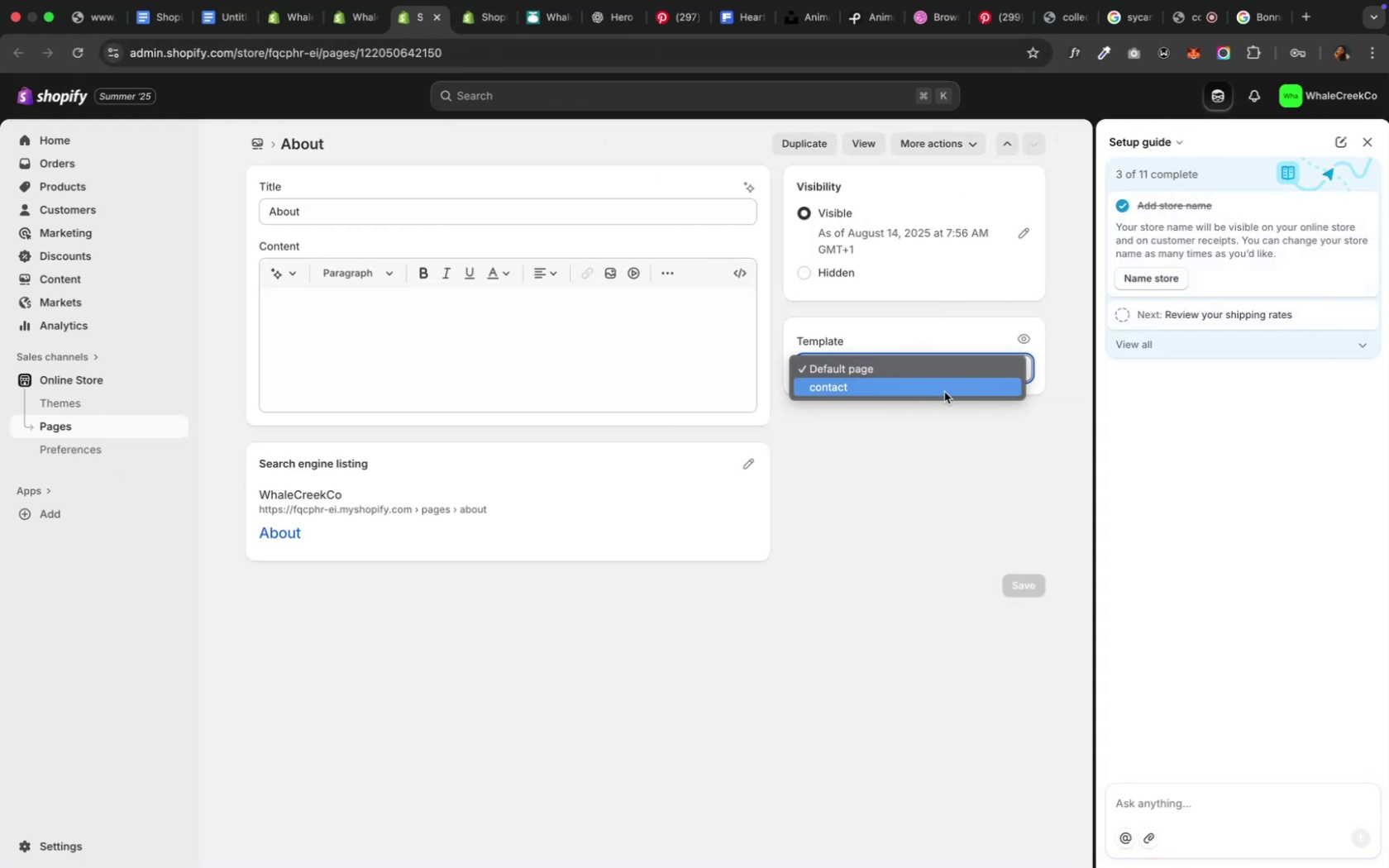 
left_click([936, 395])
 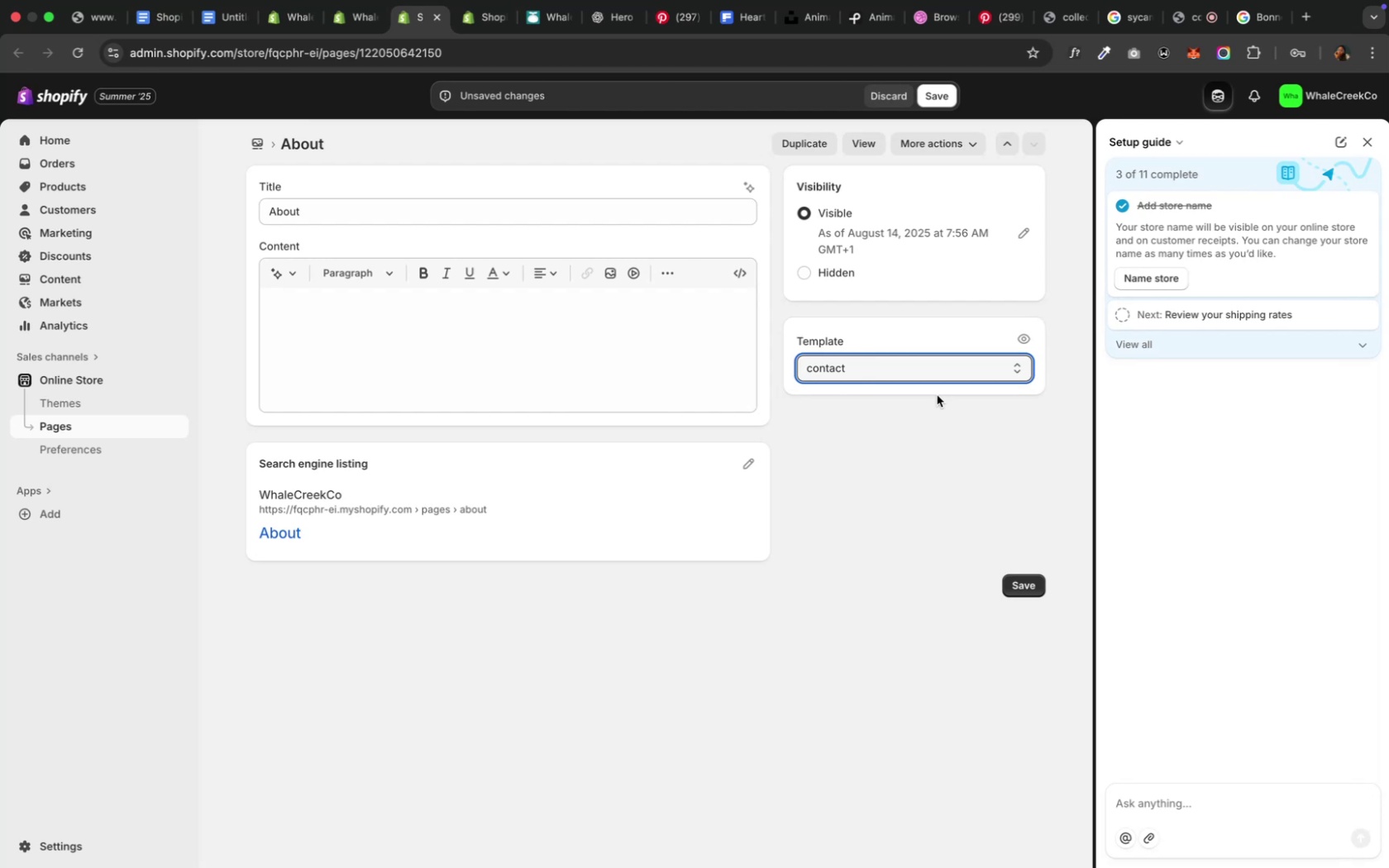 
left_click([877, 365])
 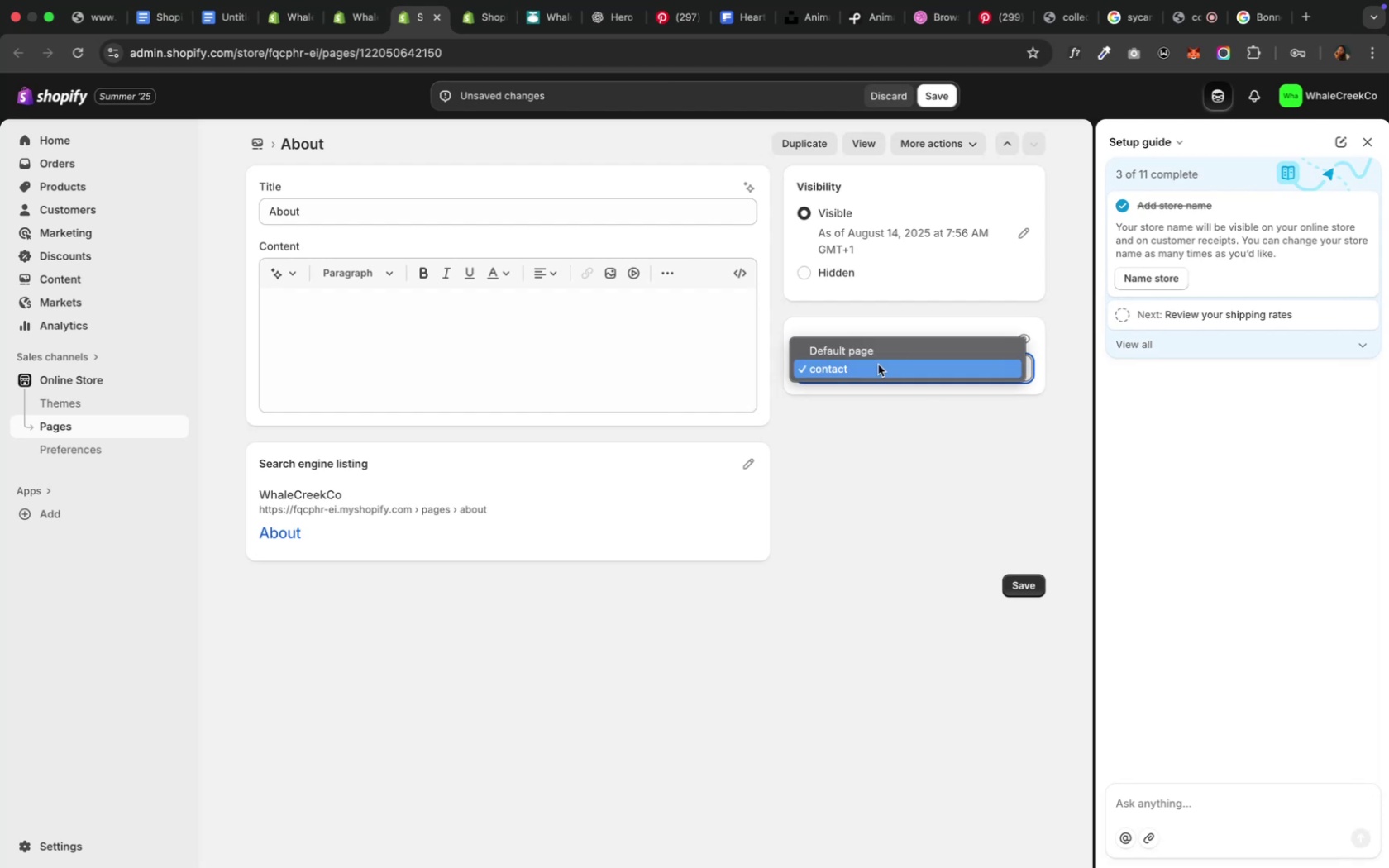 
left_click([877, 365])
 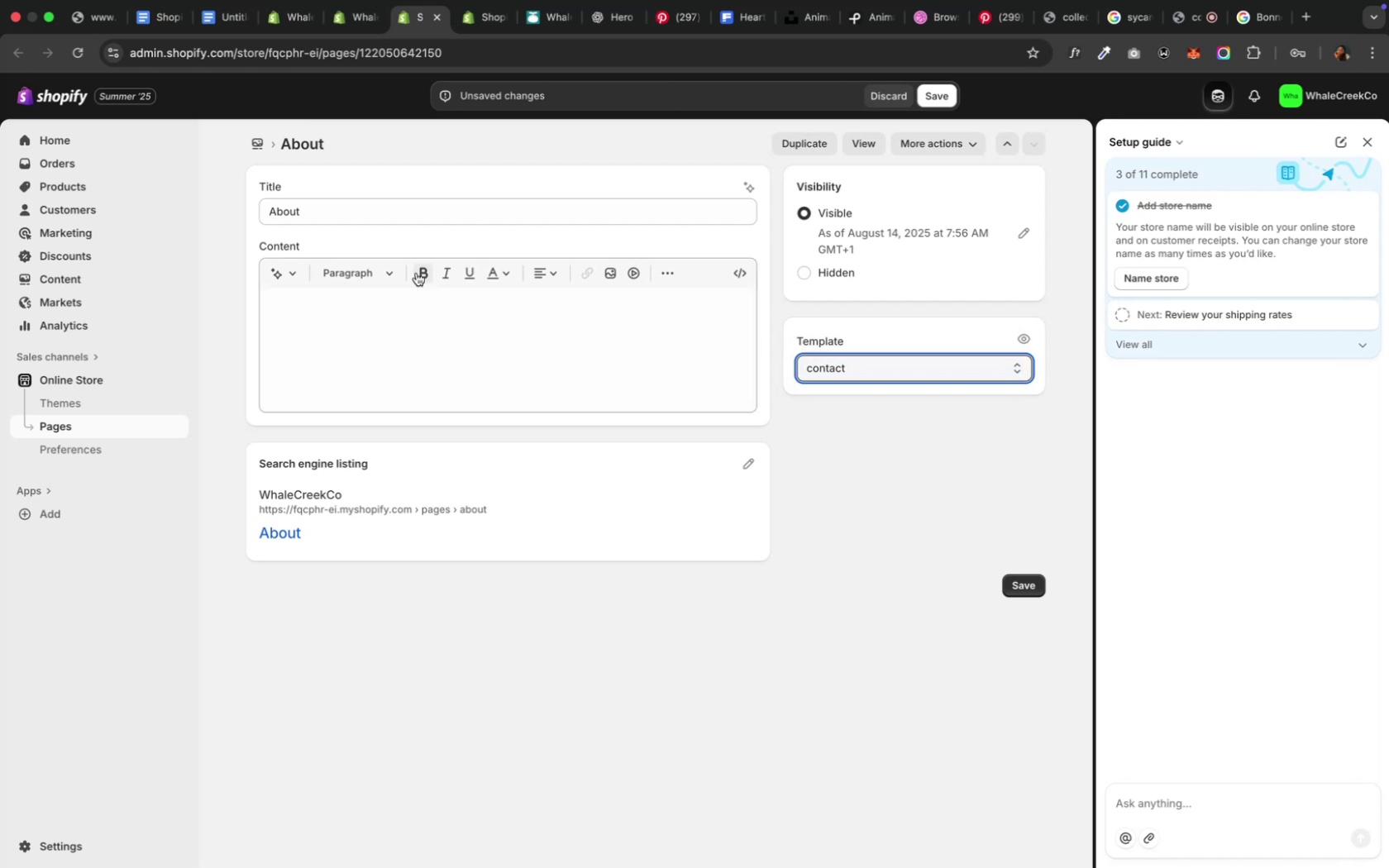 
left_click([479, 15])
 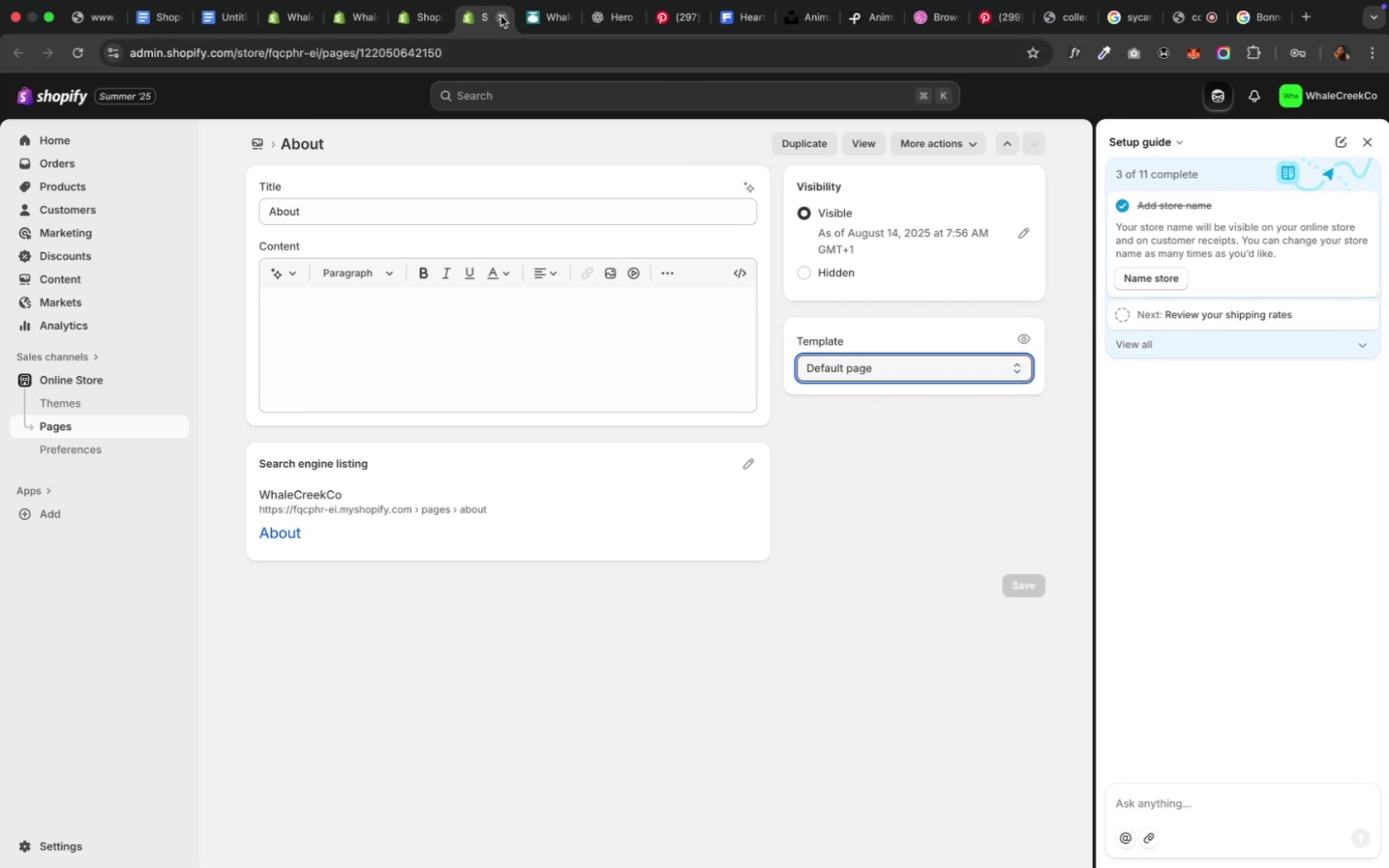 
left_click([500, 16])
 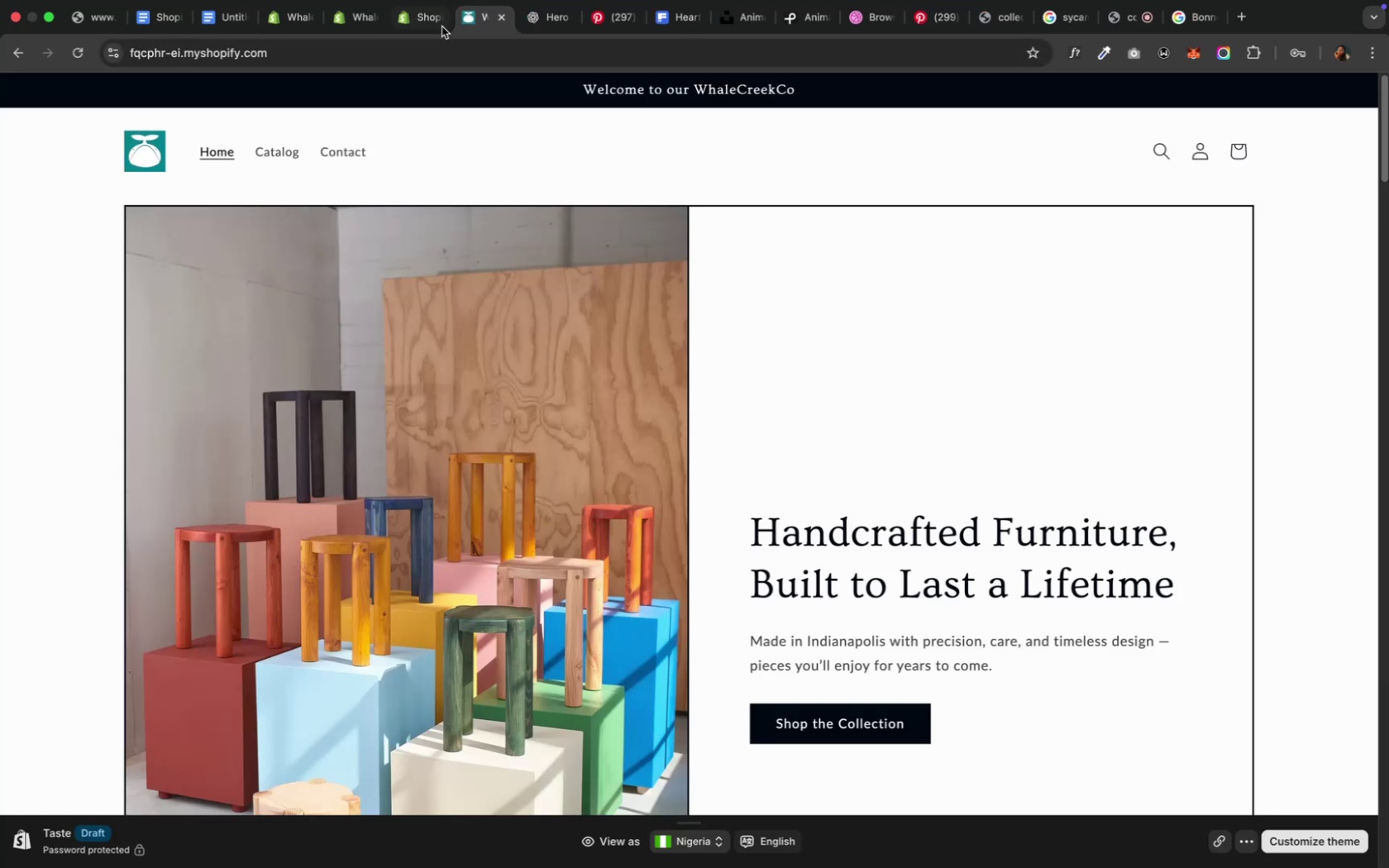 
left_click([409, 26])
 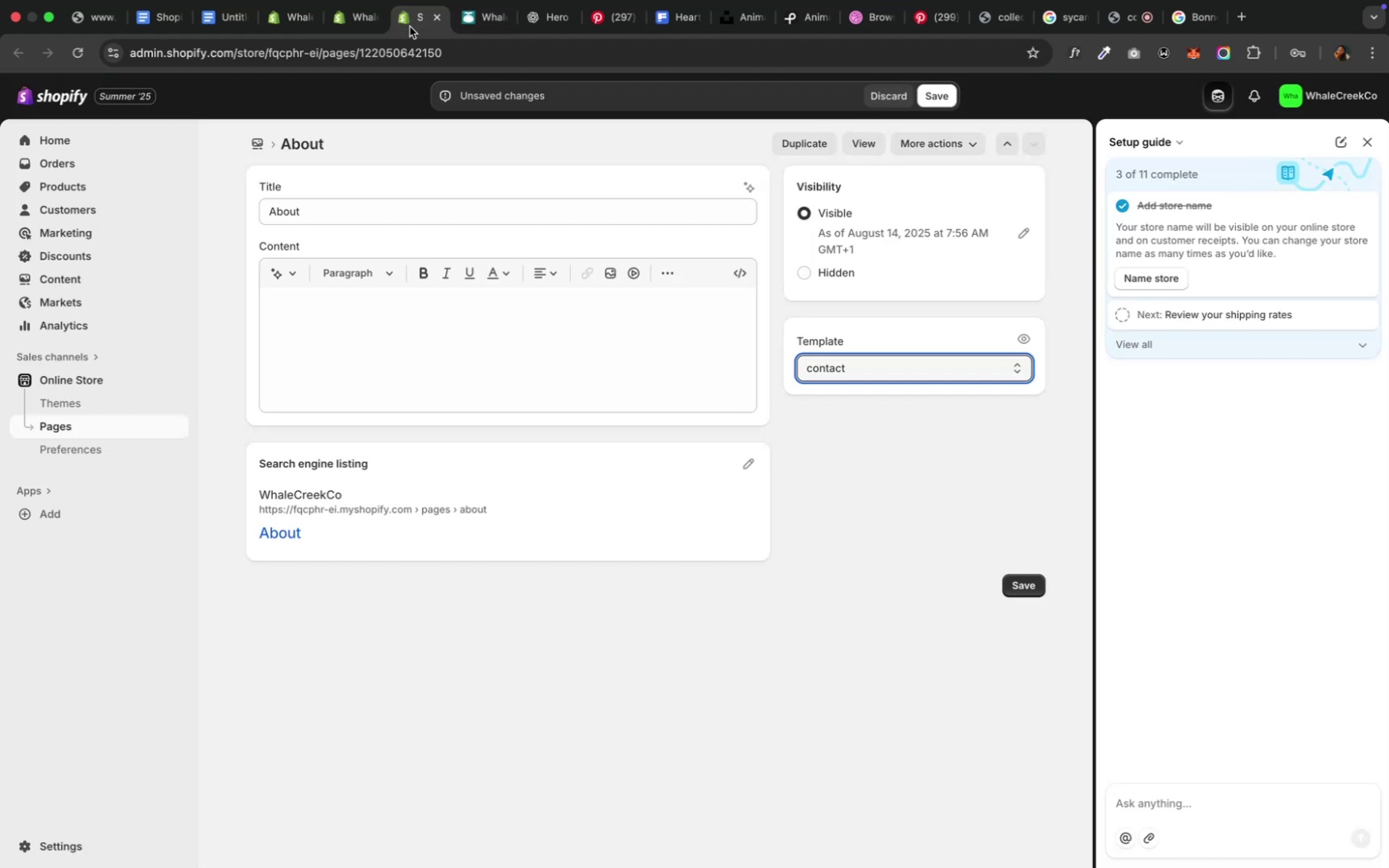 
wait(9.8)
 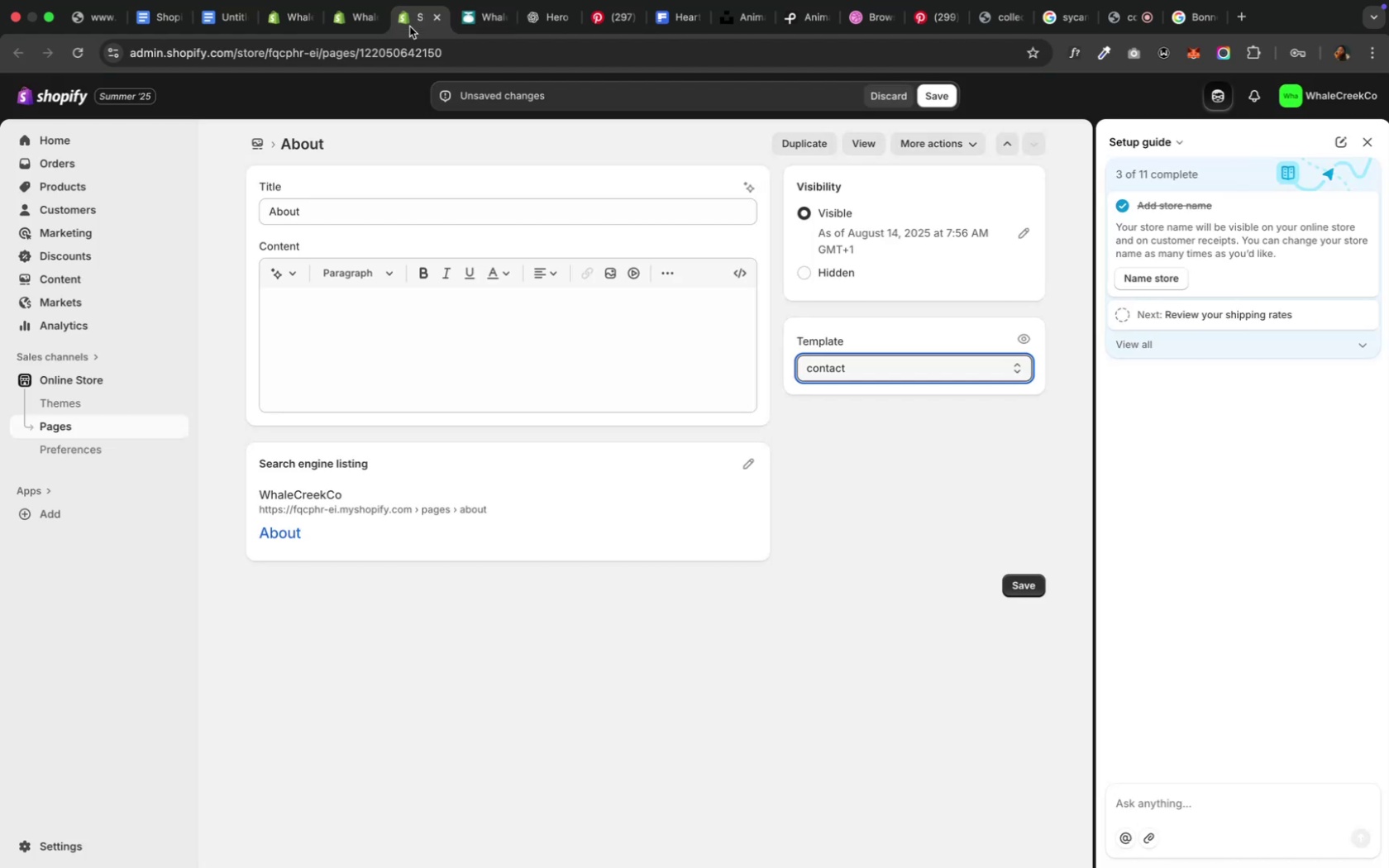 
left_click([1027, 589])
 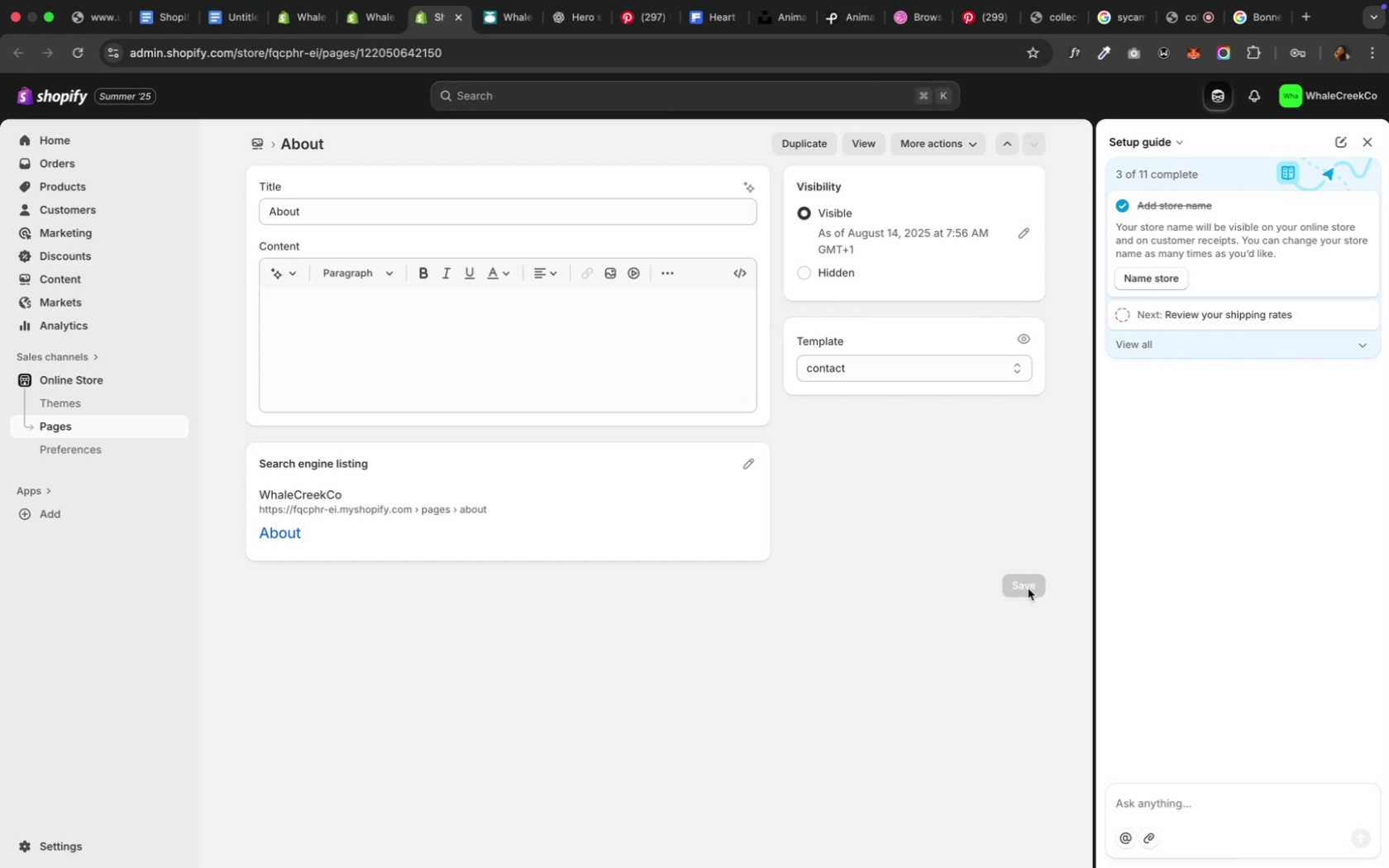 
wait(5.27)
 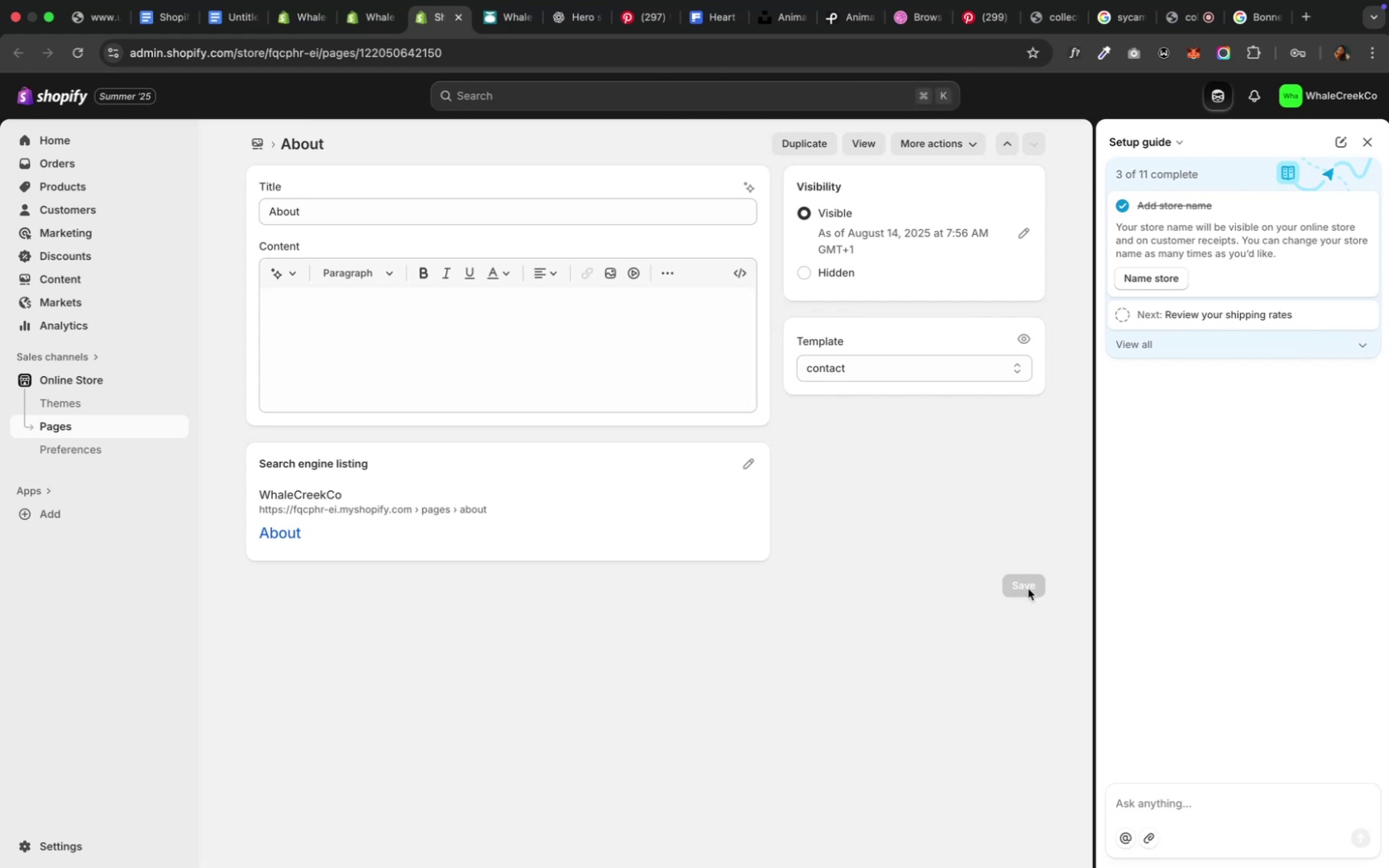 
left_click([867, 369])
 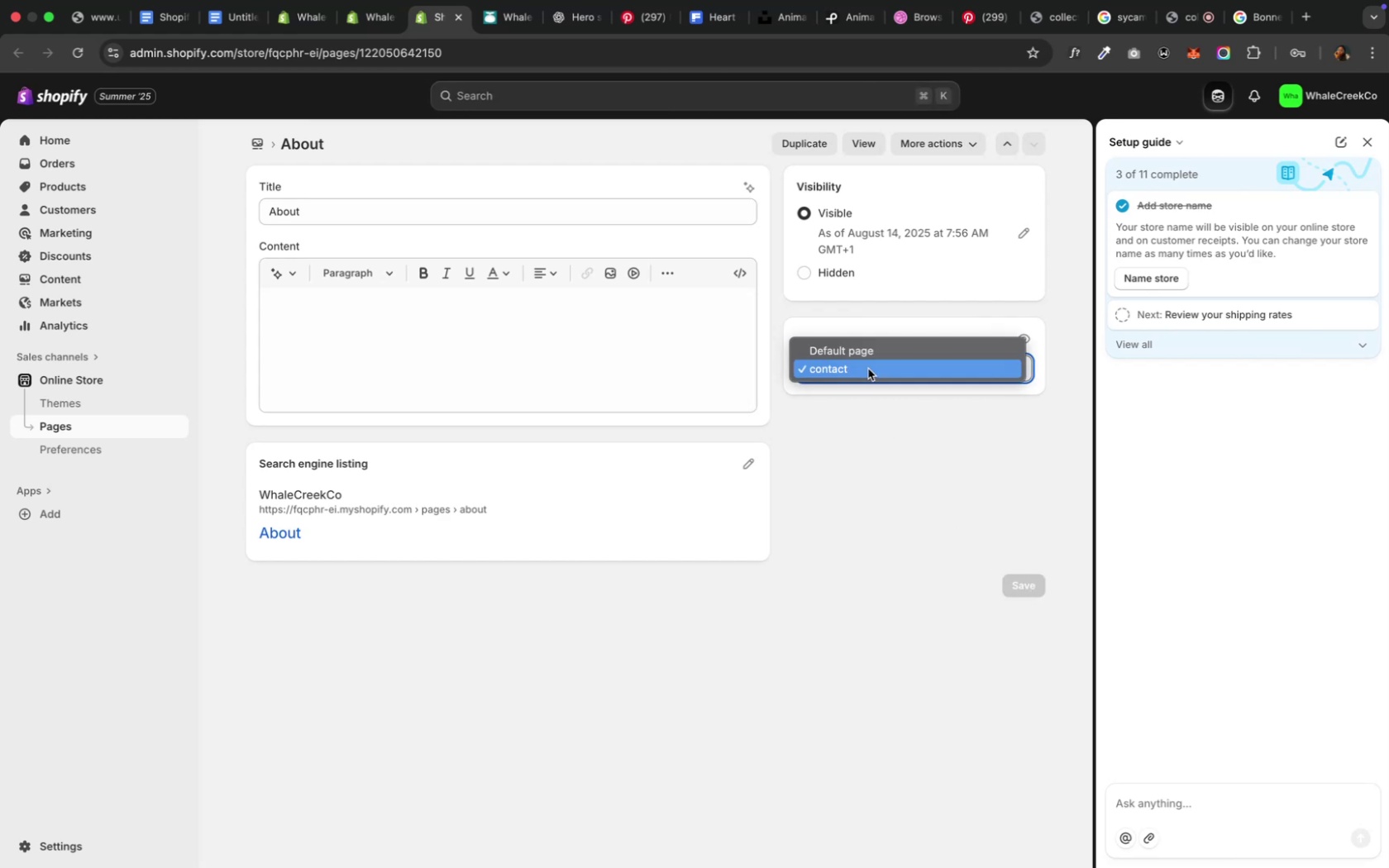 
left_click([867, 369])
 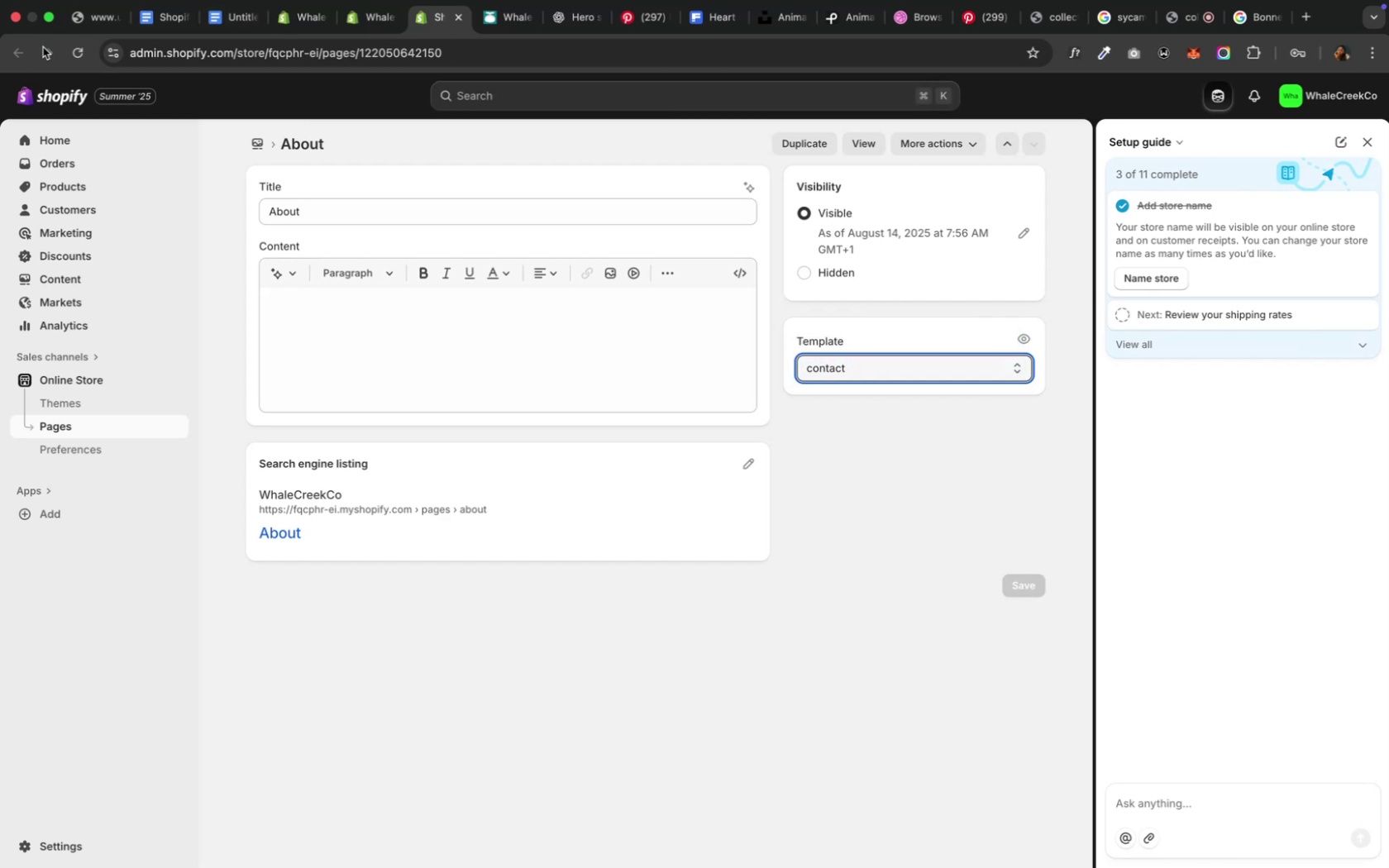 
left_click([70, 55])
 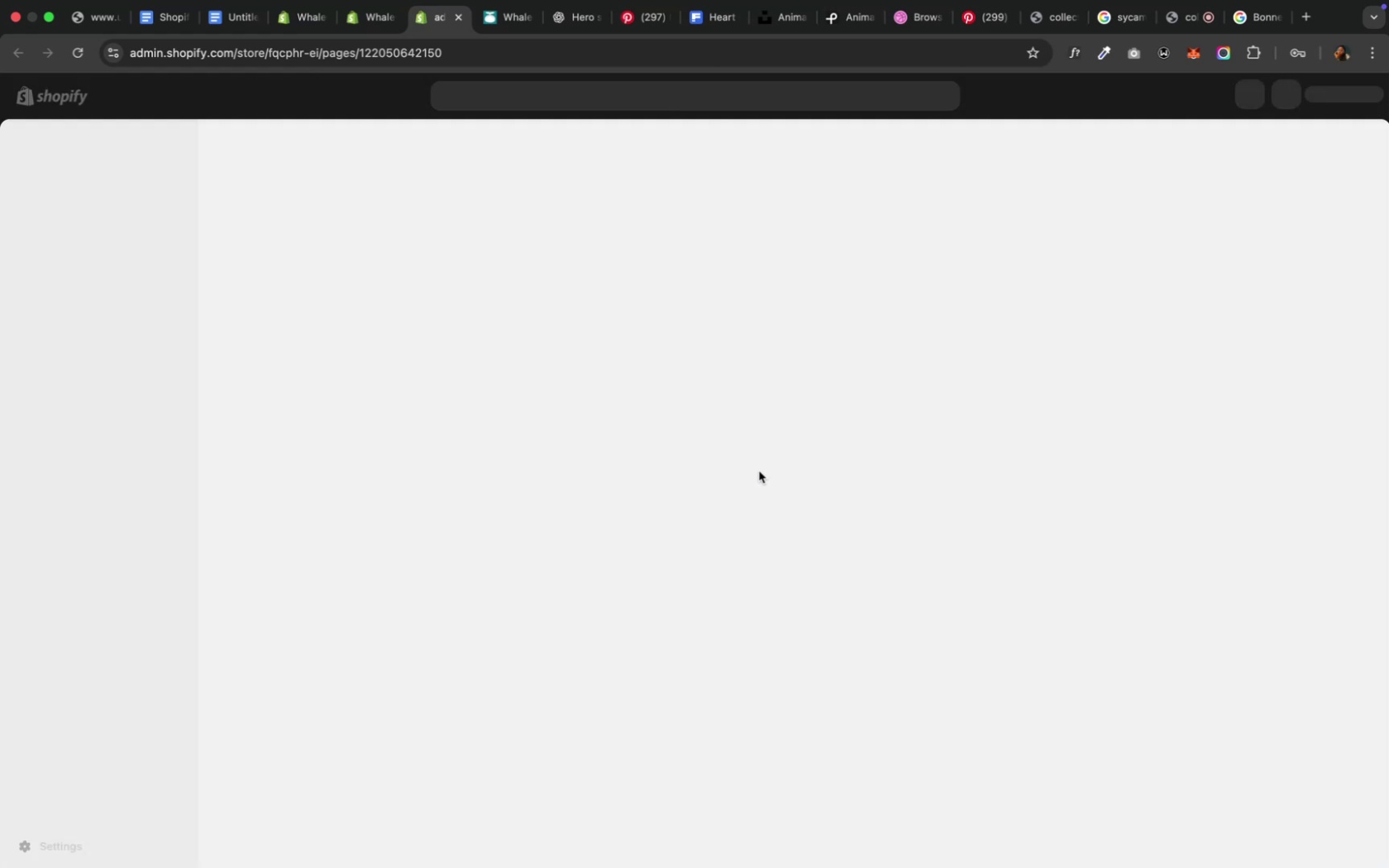 
left_click([362, 22])
 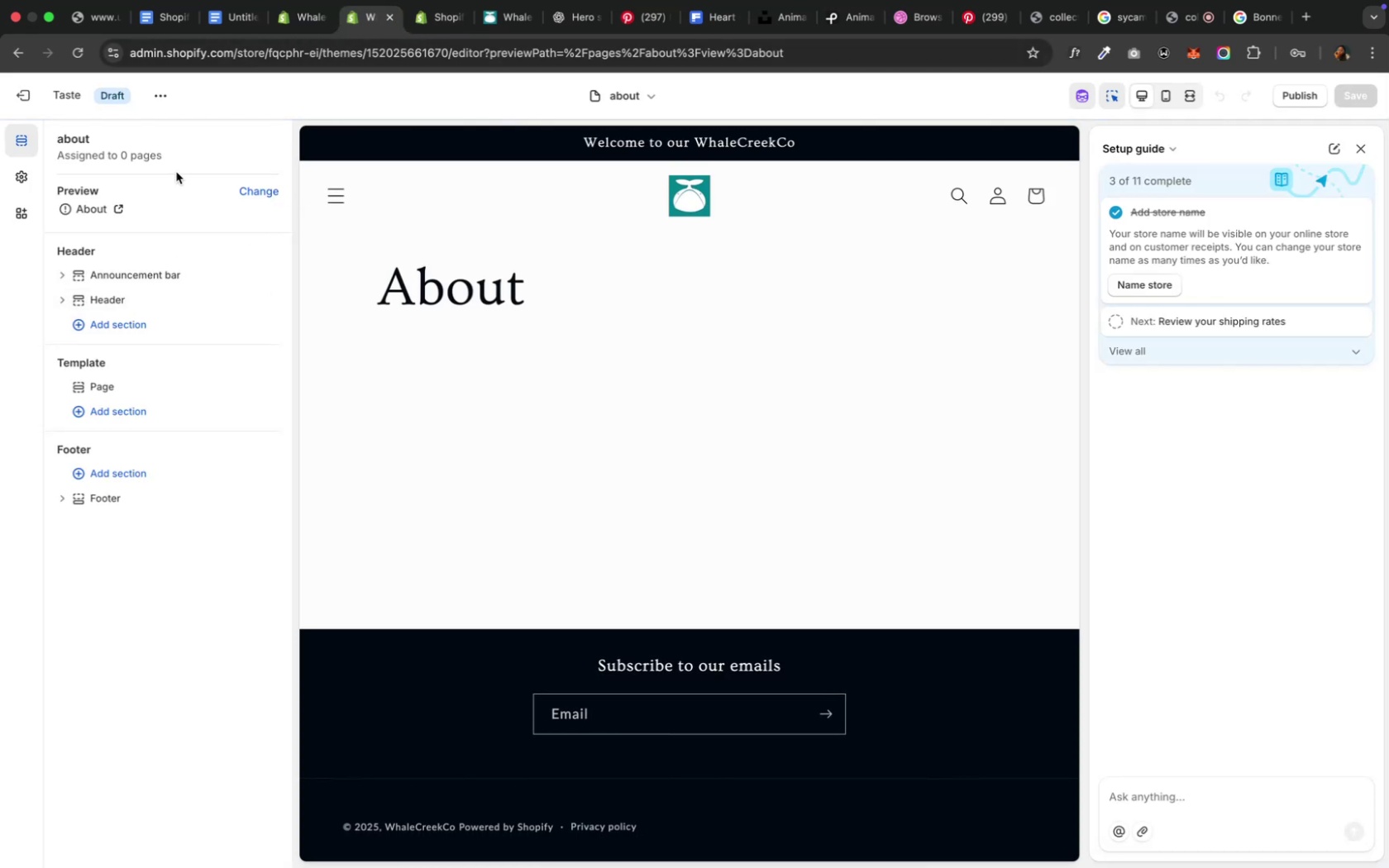 
left_click([234, 188])
 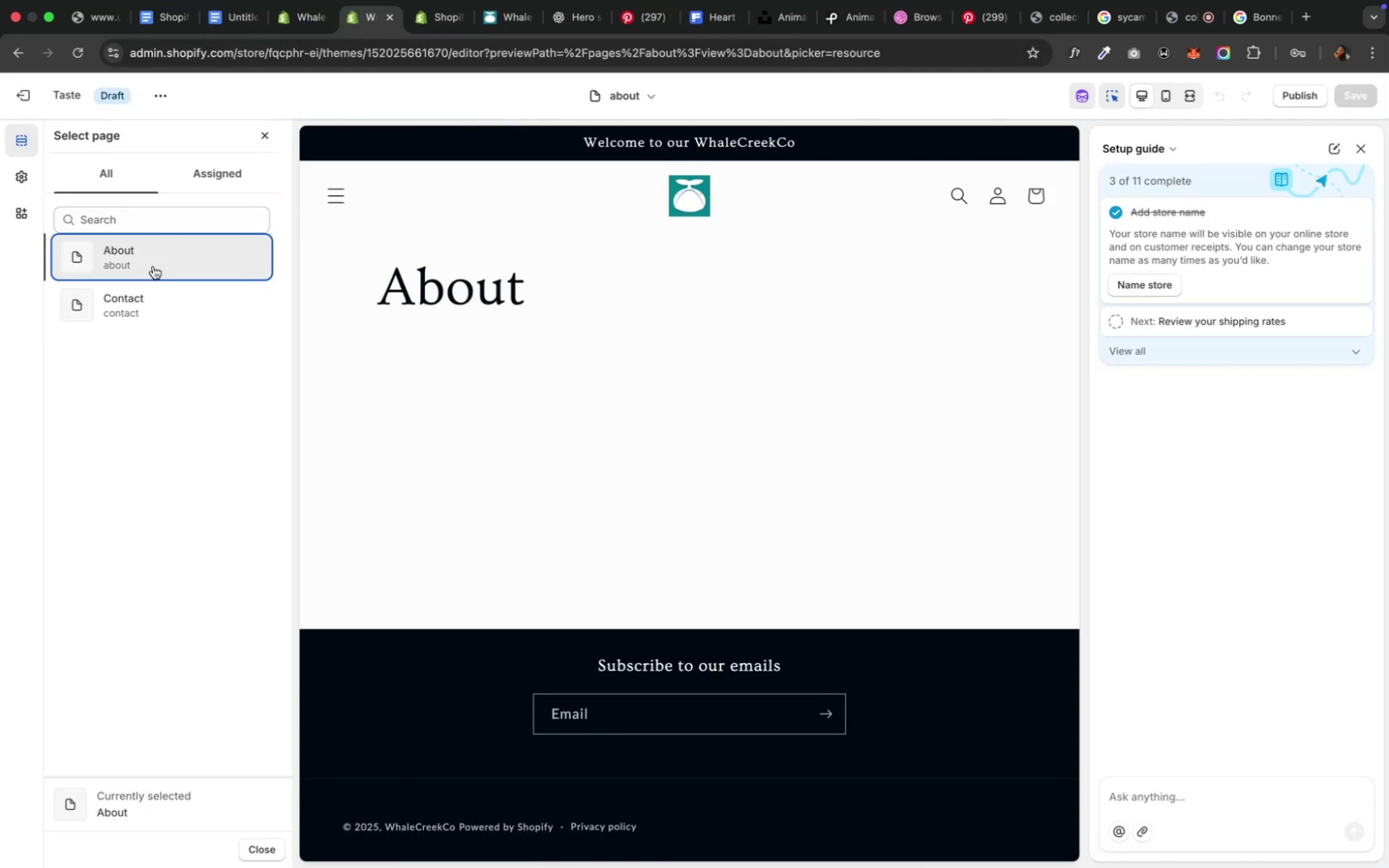 
left_click([139, 315])
 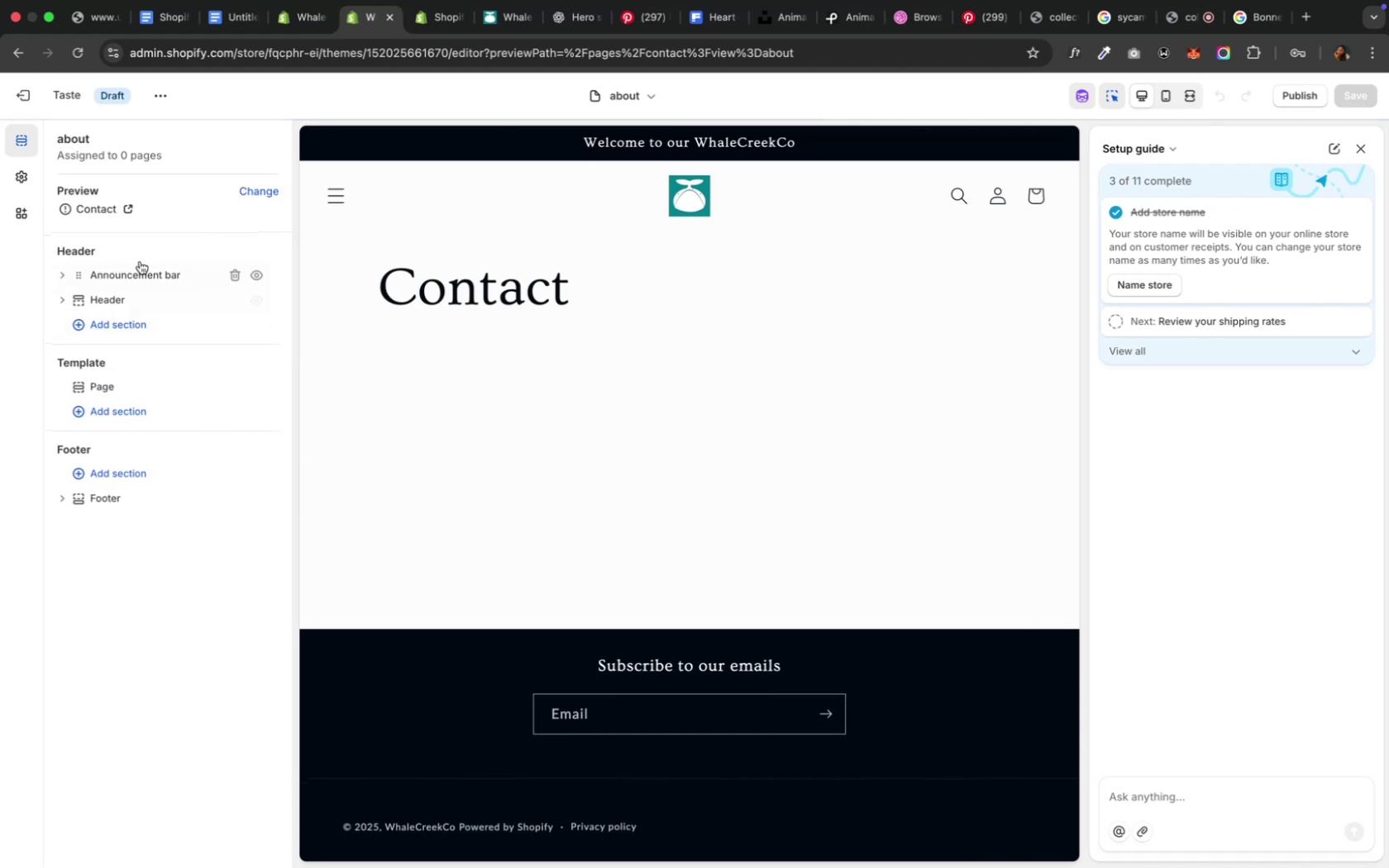 
left_click([248, 191])
 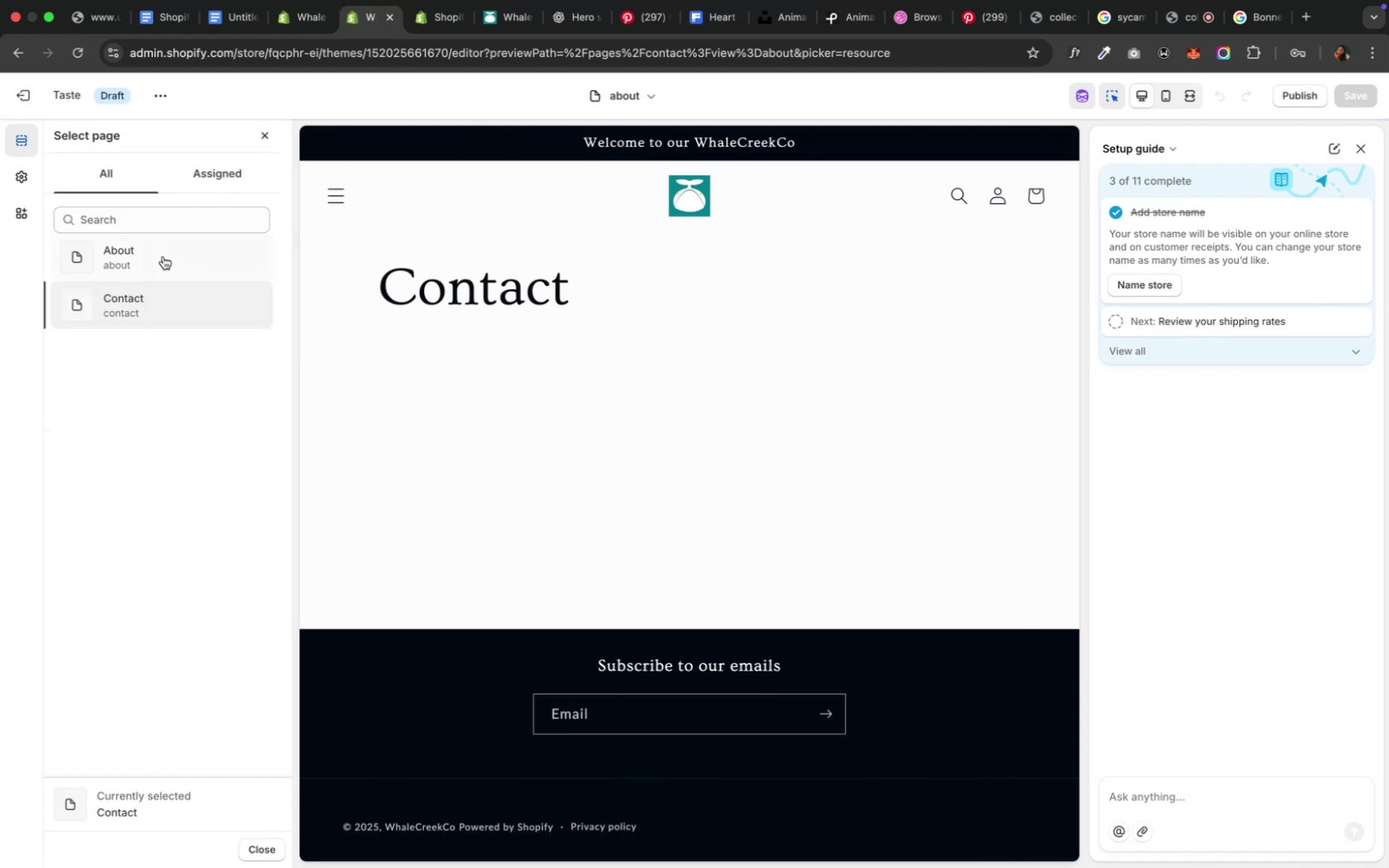 
left_click([160, 262])
 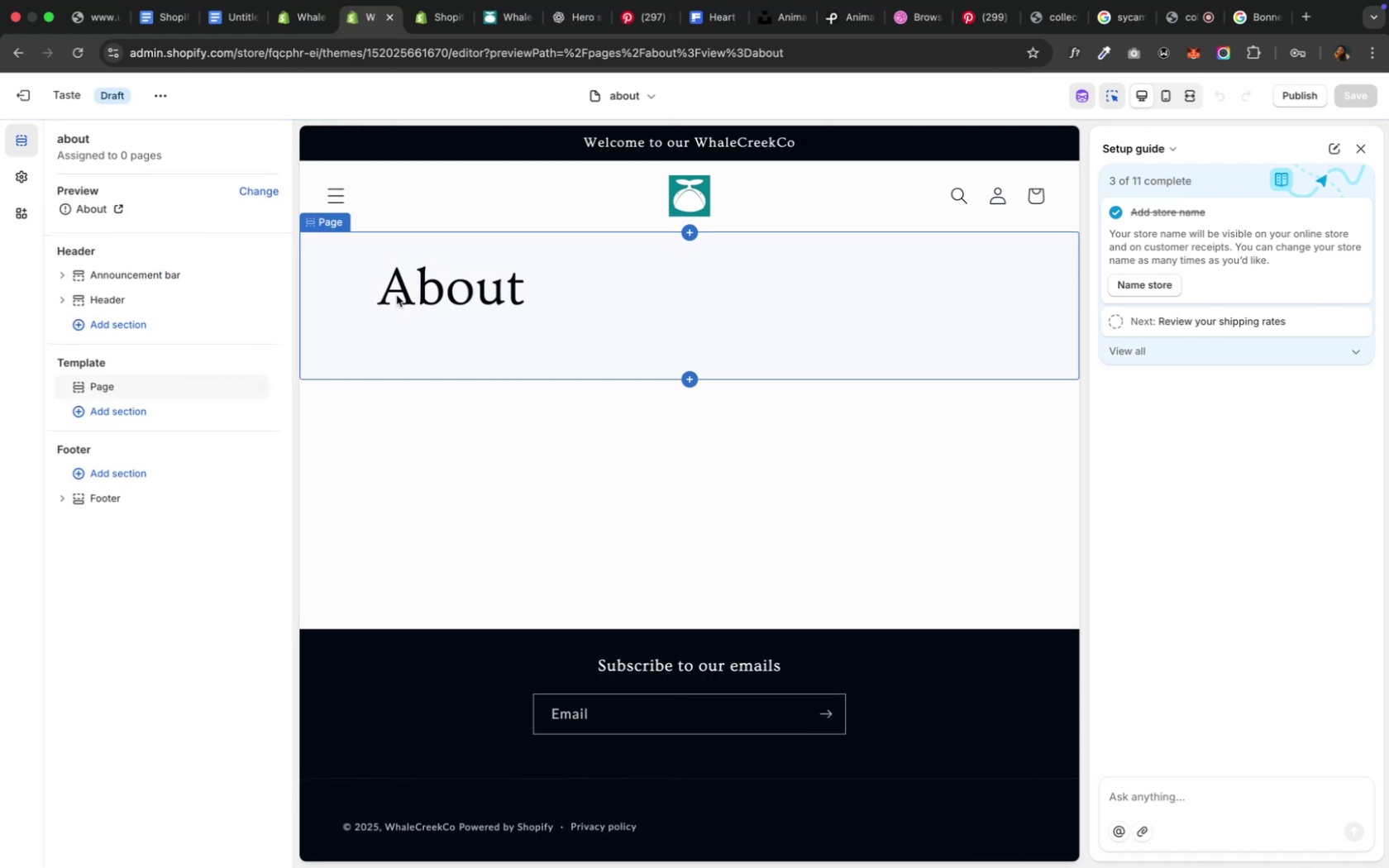 
wait(5.82)
 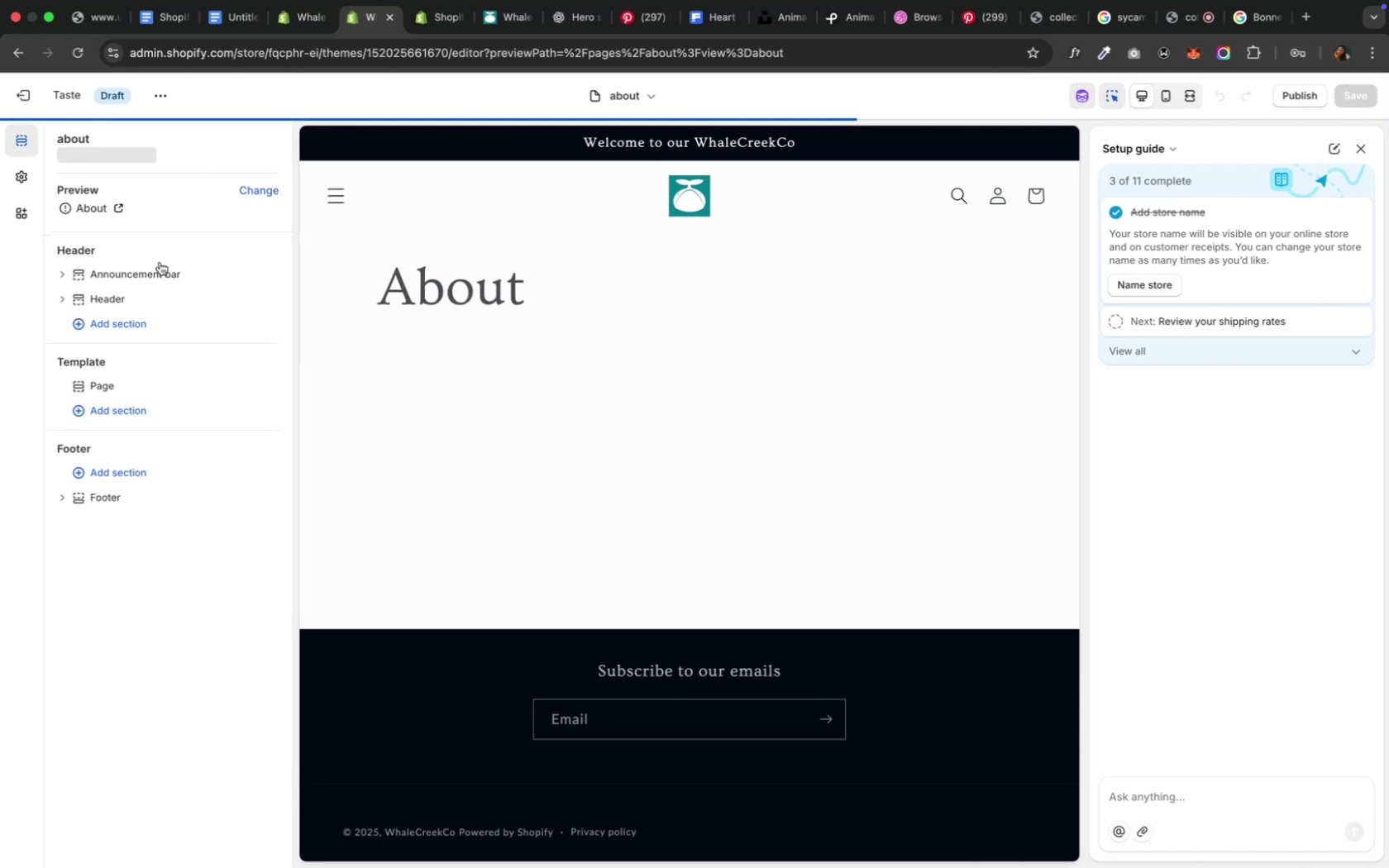 
left_click([648, 97])
 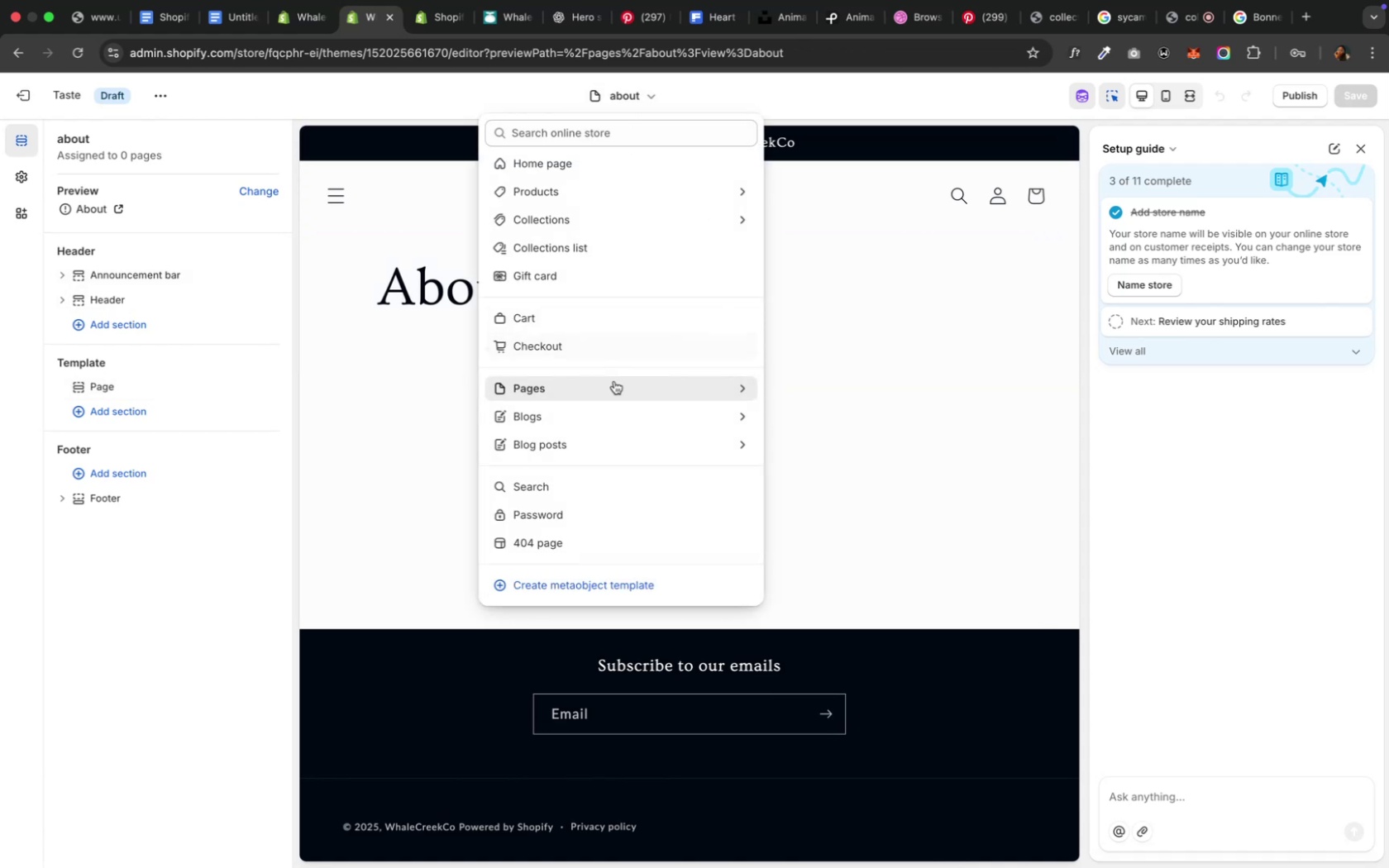 
left_click([614, 385])
 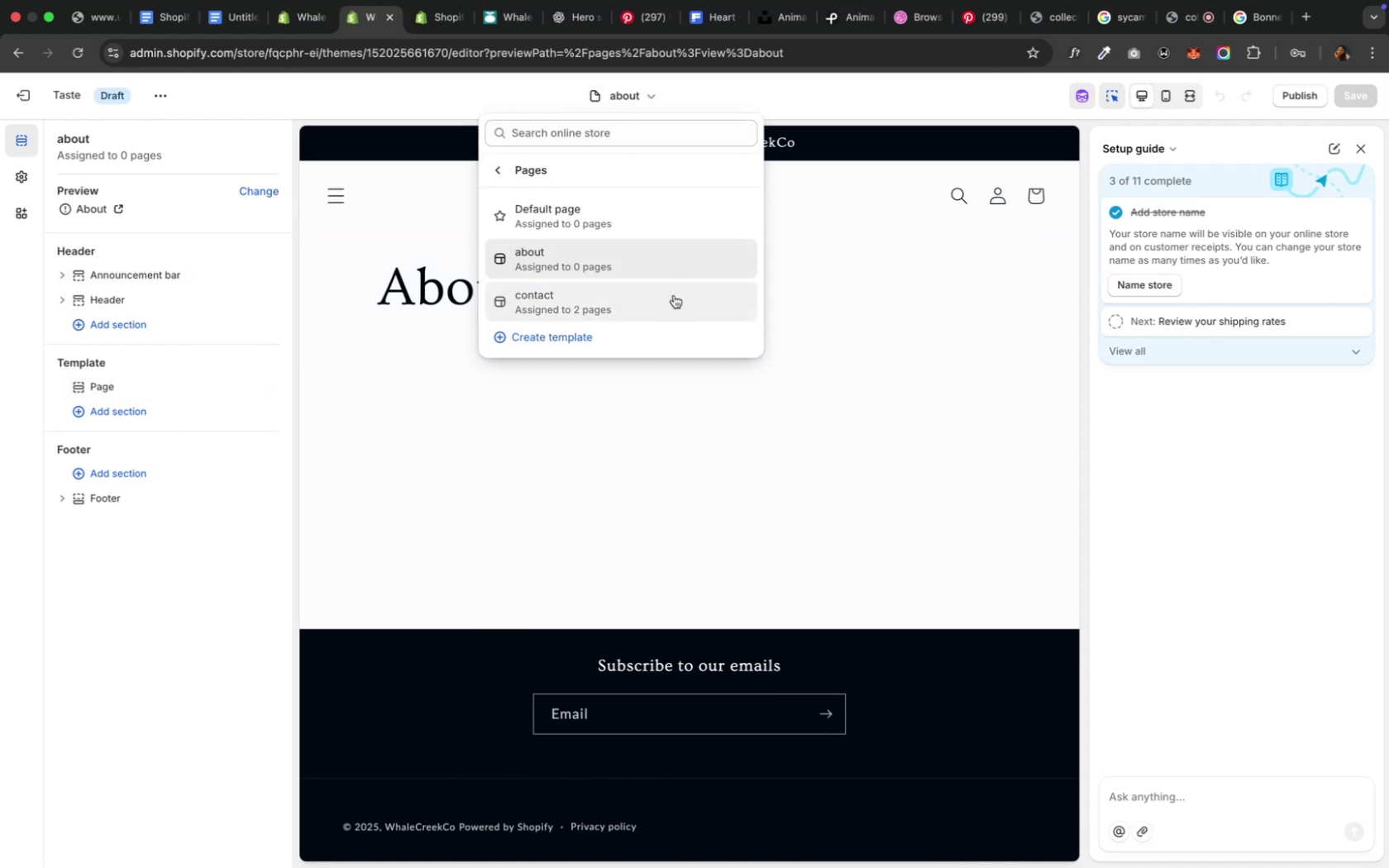 
wait(7.1)
 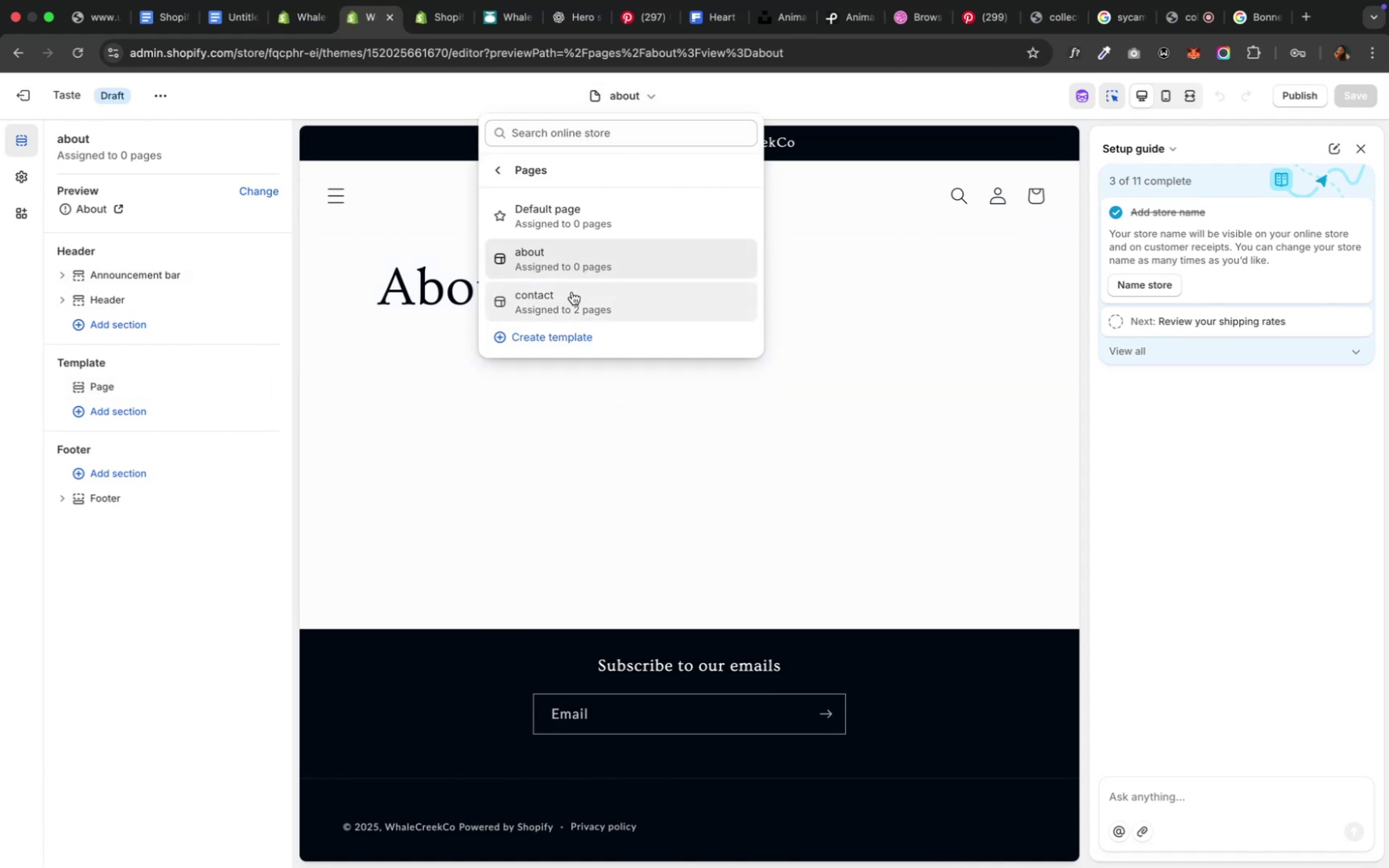 
left_click([577, 264])
 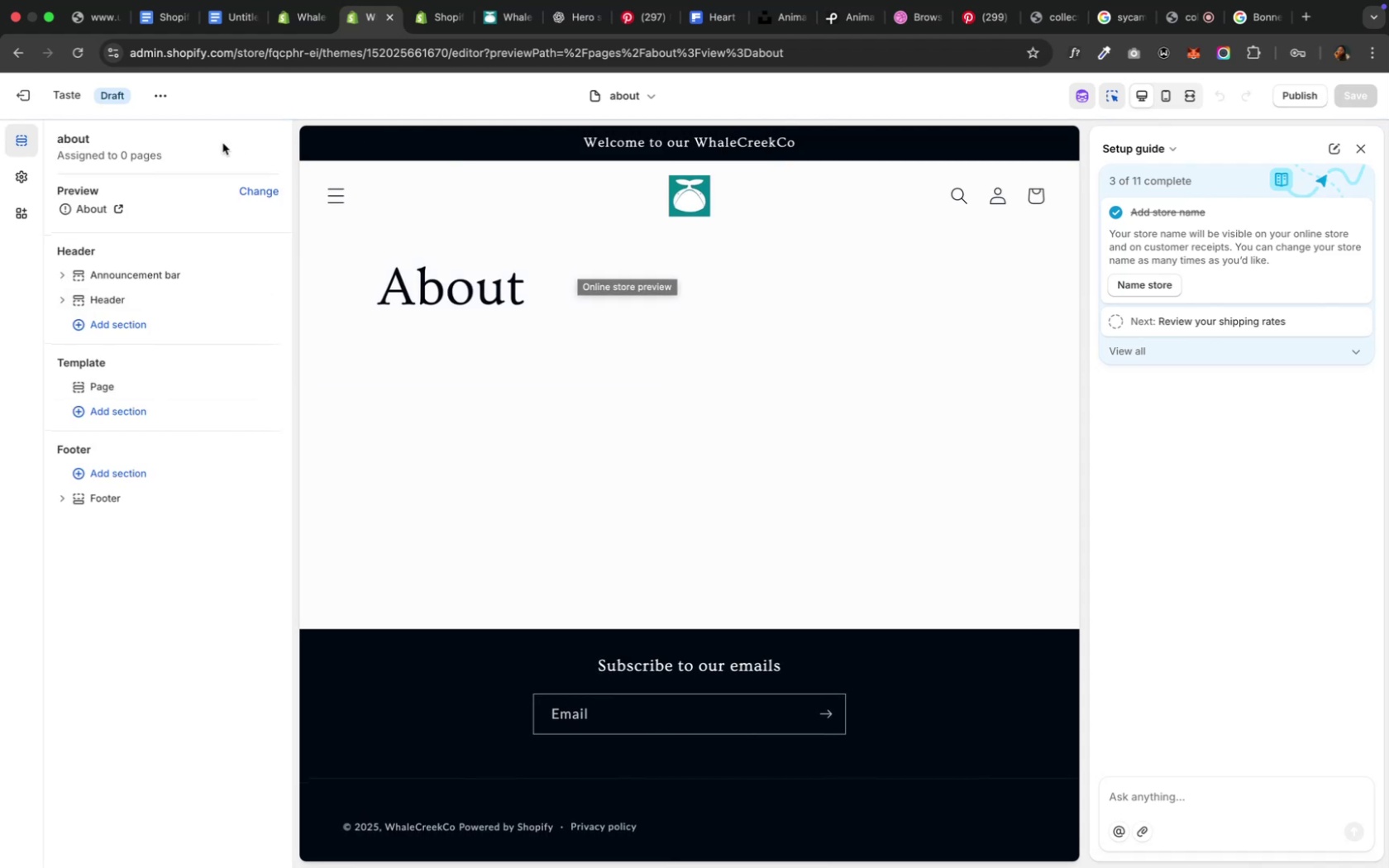 
wait(6.28)
 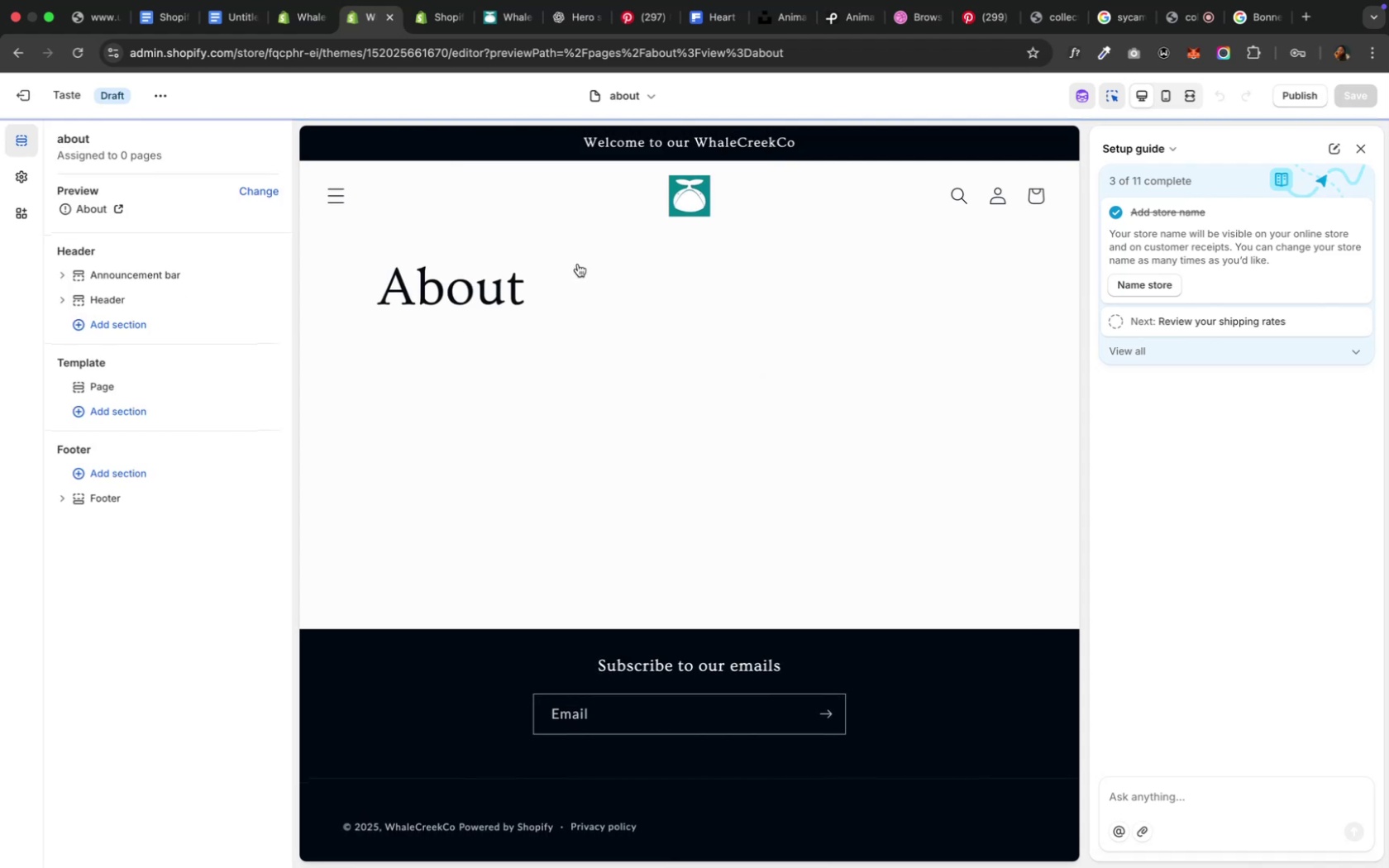 
left_click([441, 17])
 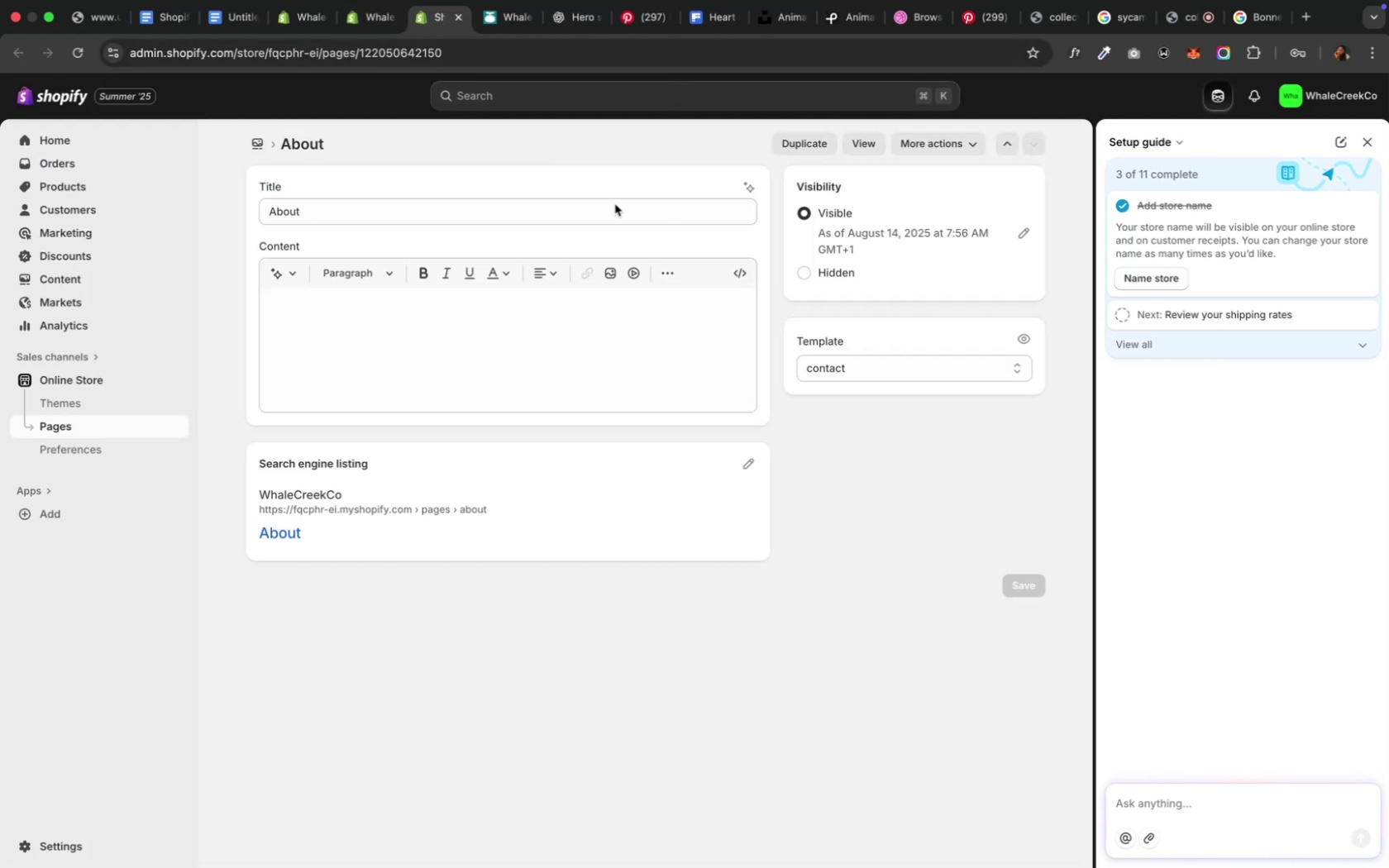 
mouse_move([845, 388])
 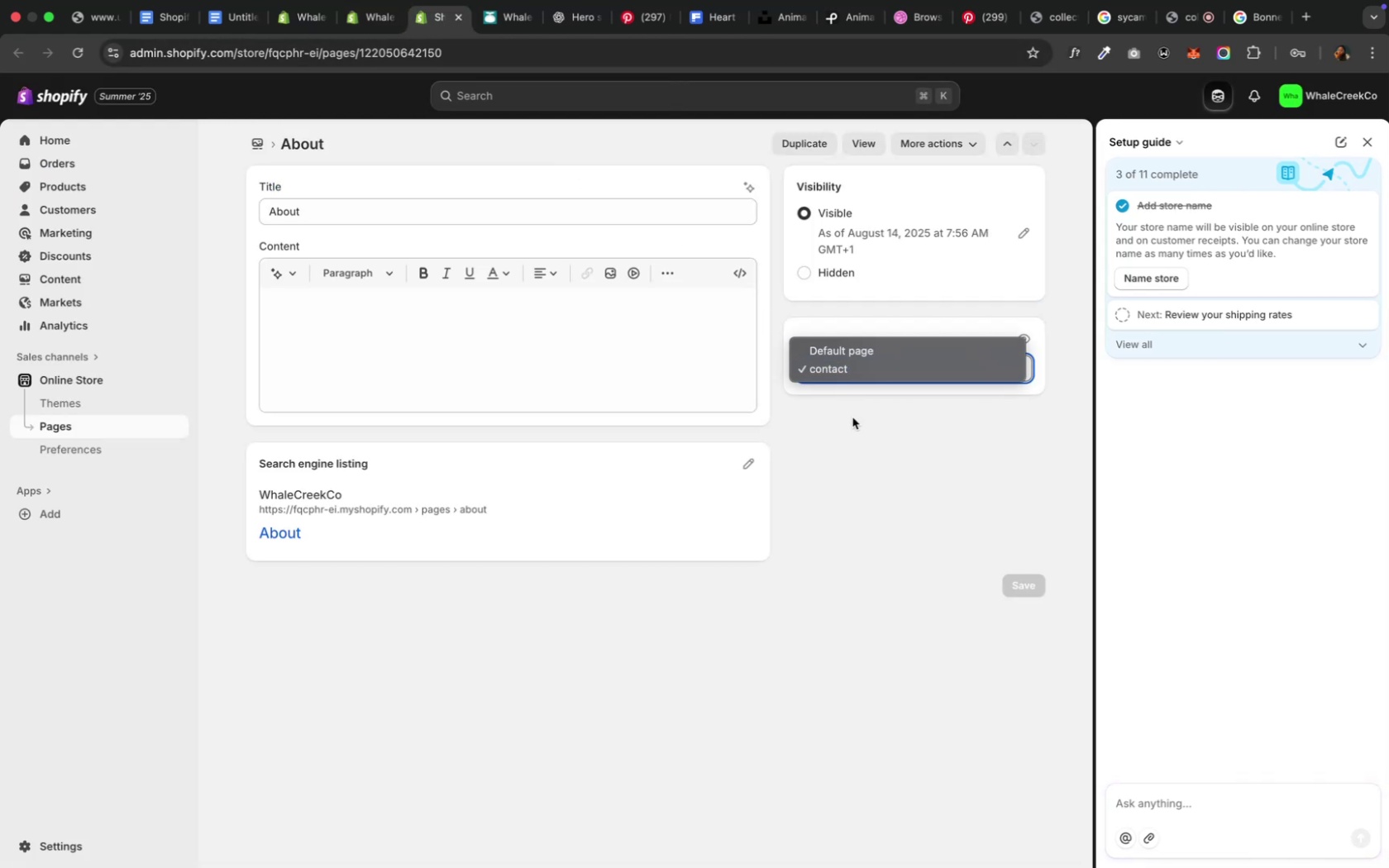 
left_click([852, 417])
 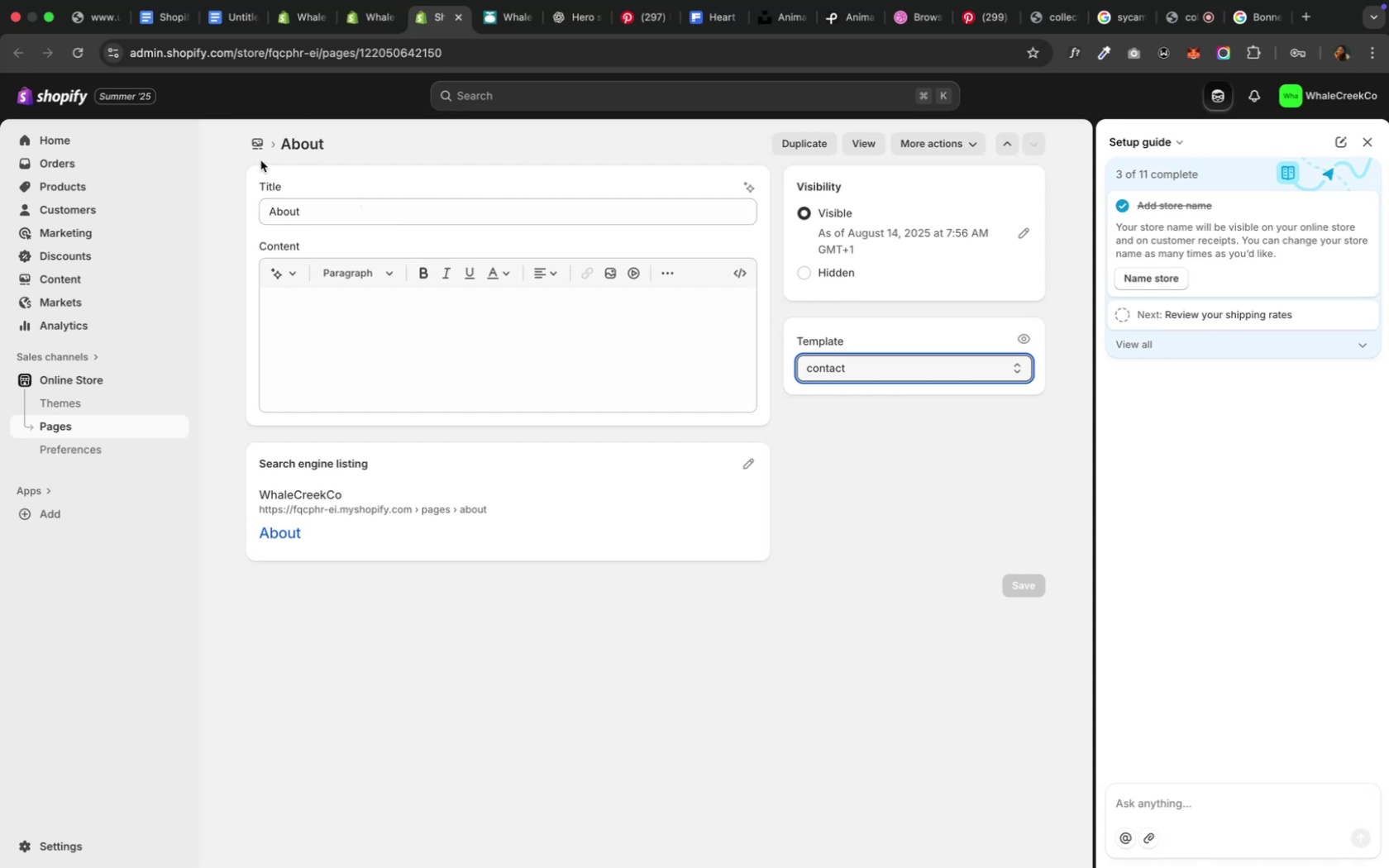 
left_click([255, 150])
 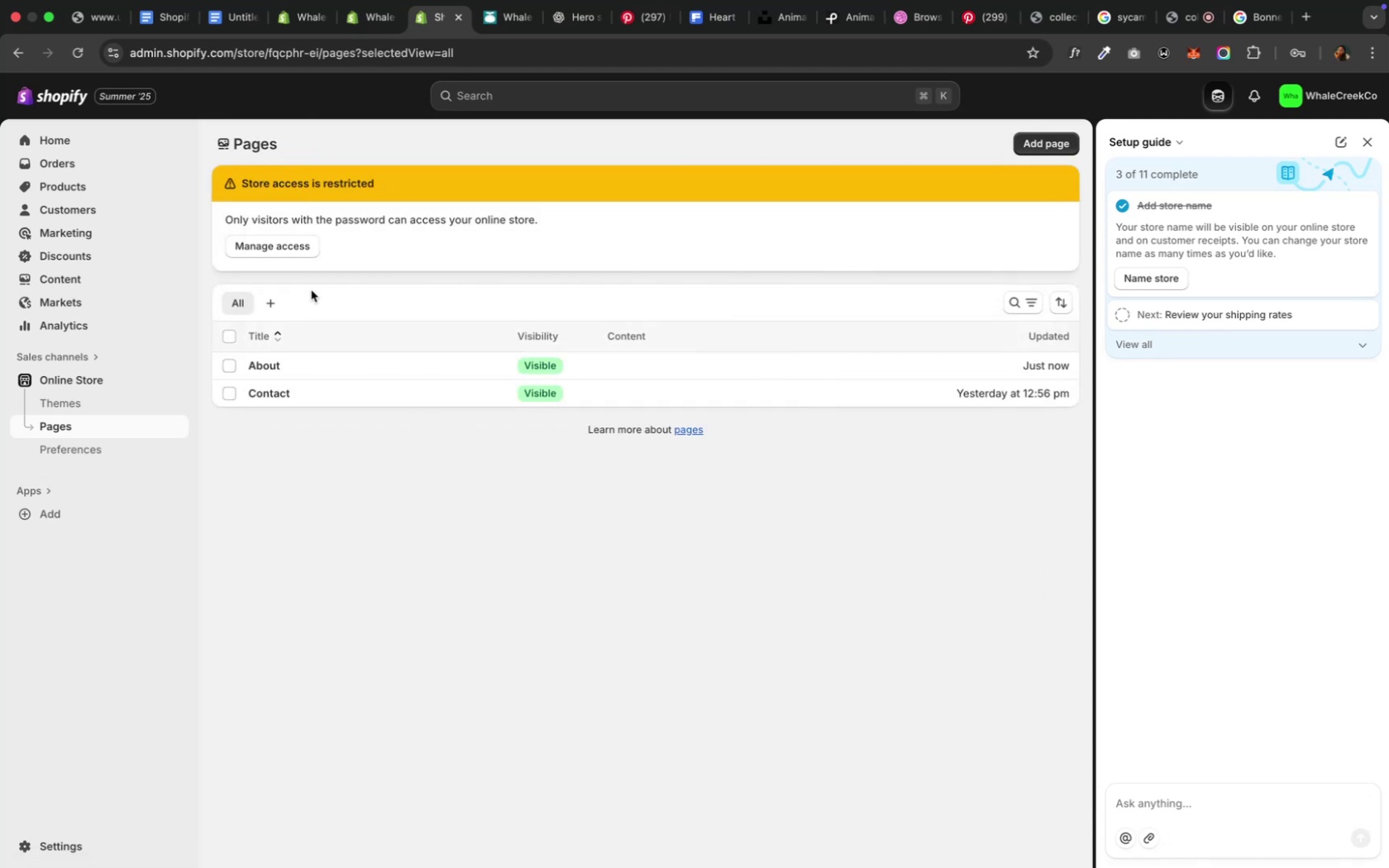 
wait(6.35)
 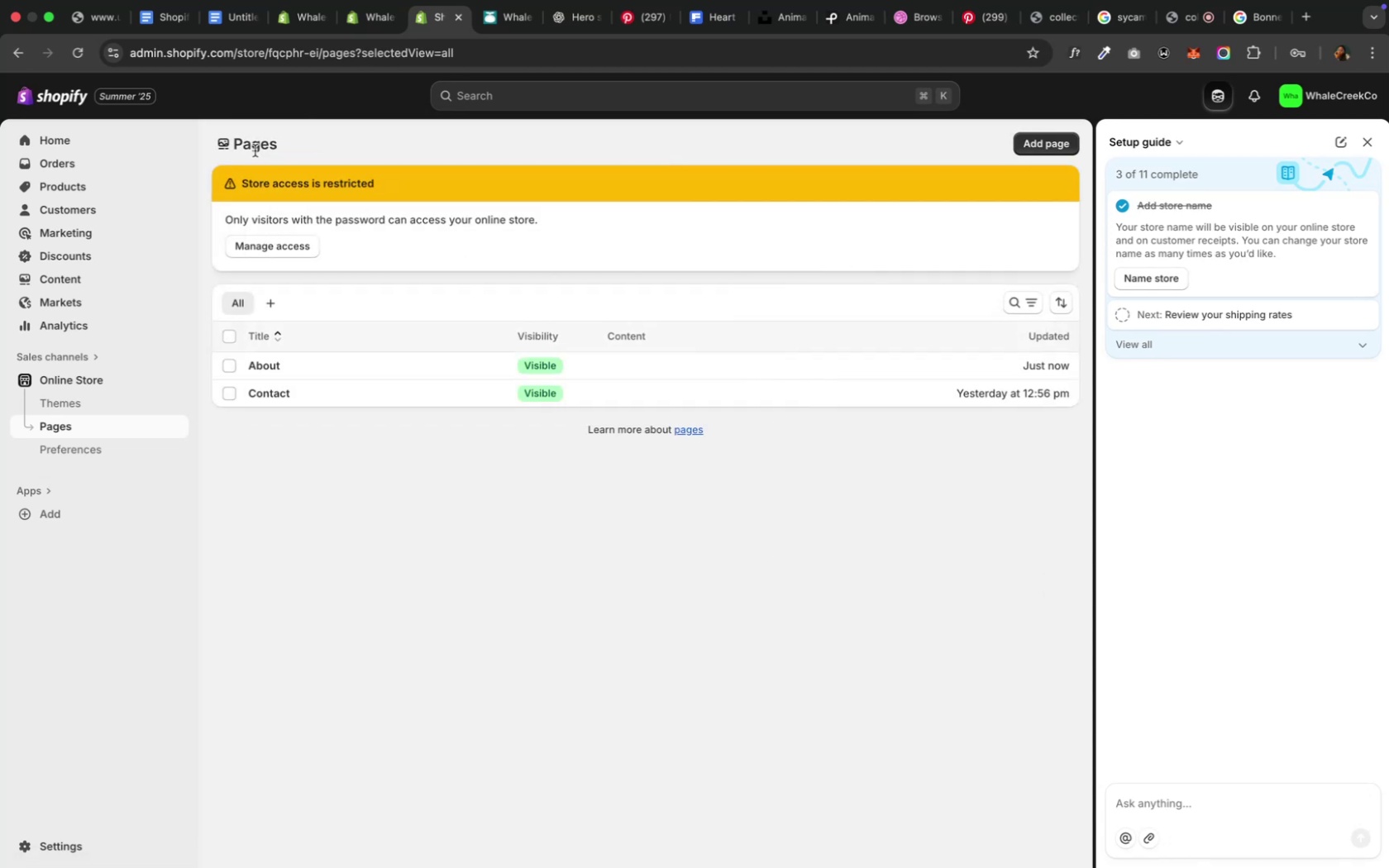 
left_click([317, 365])
 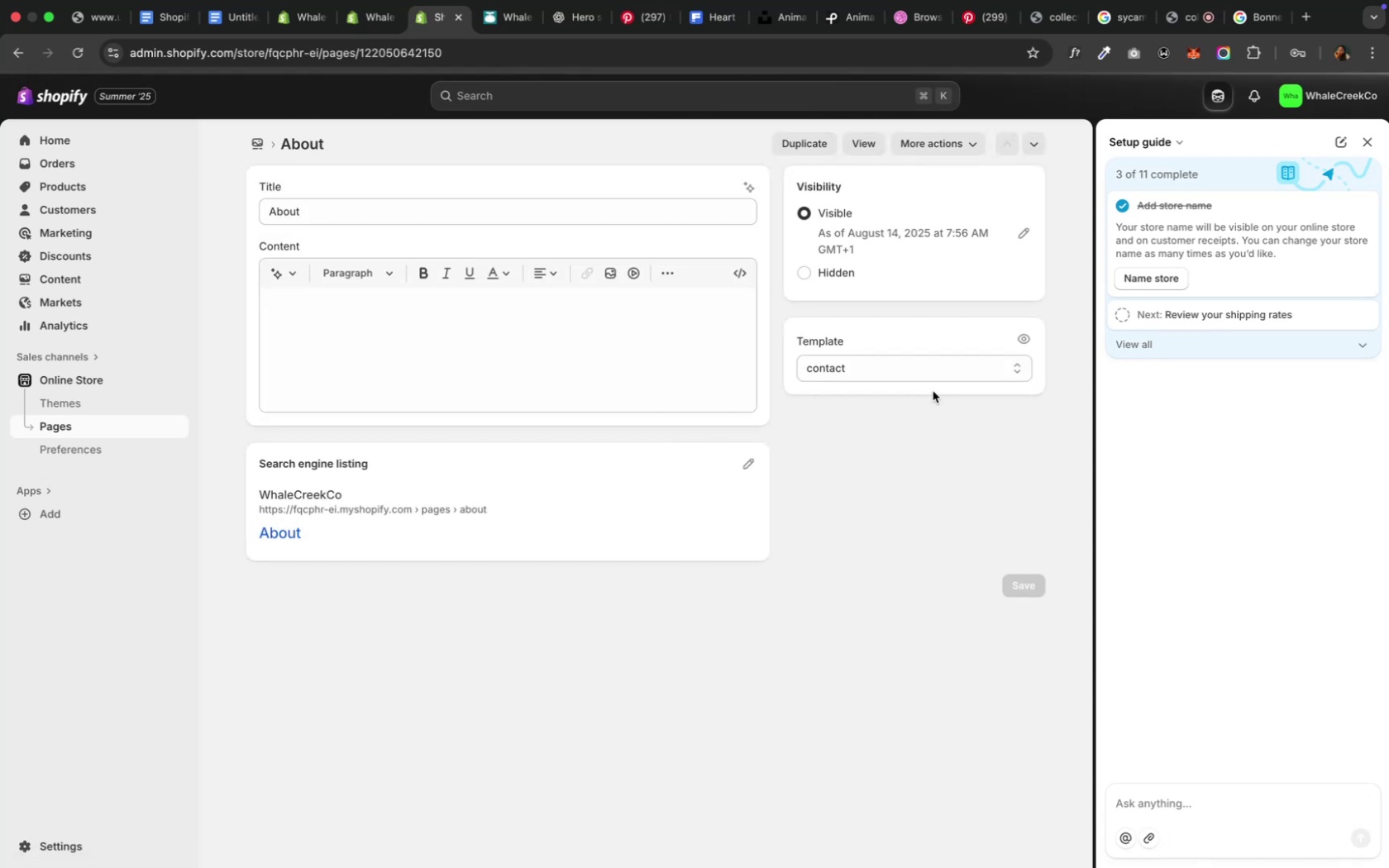 
left_click([900, 368])
 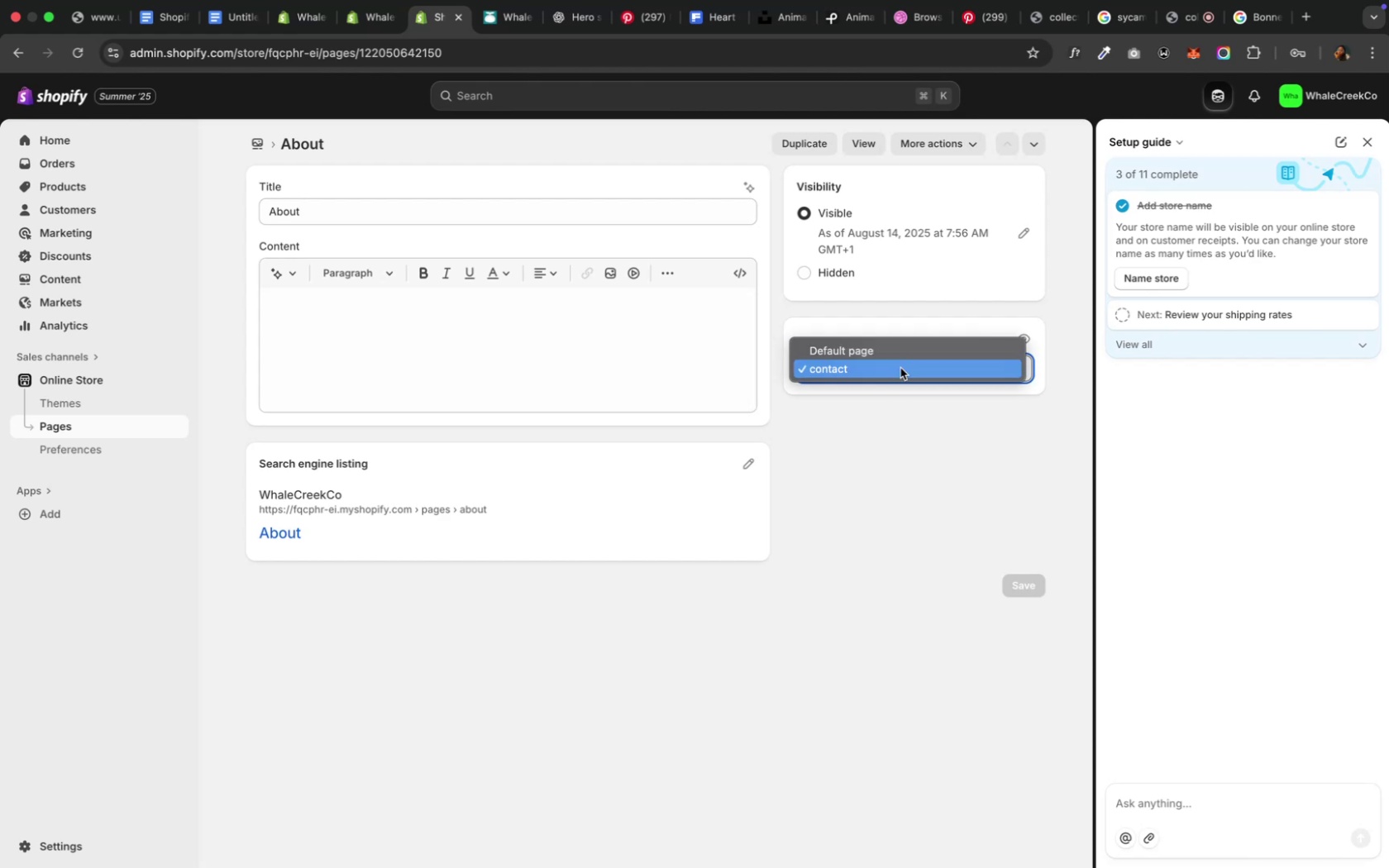 
left_click([900, 368])
 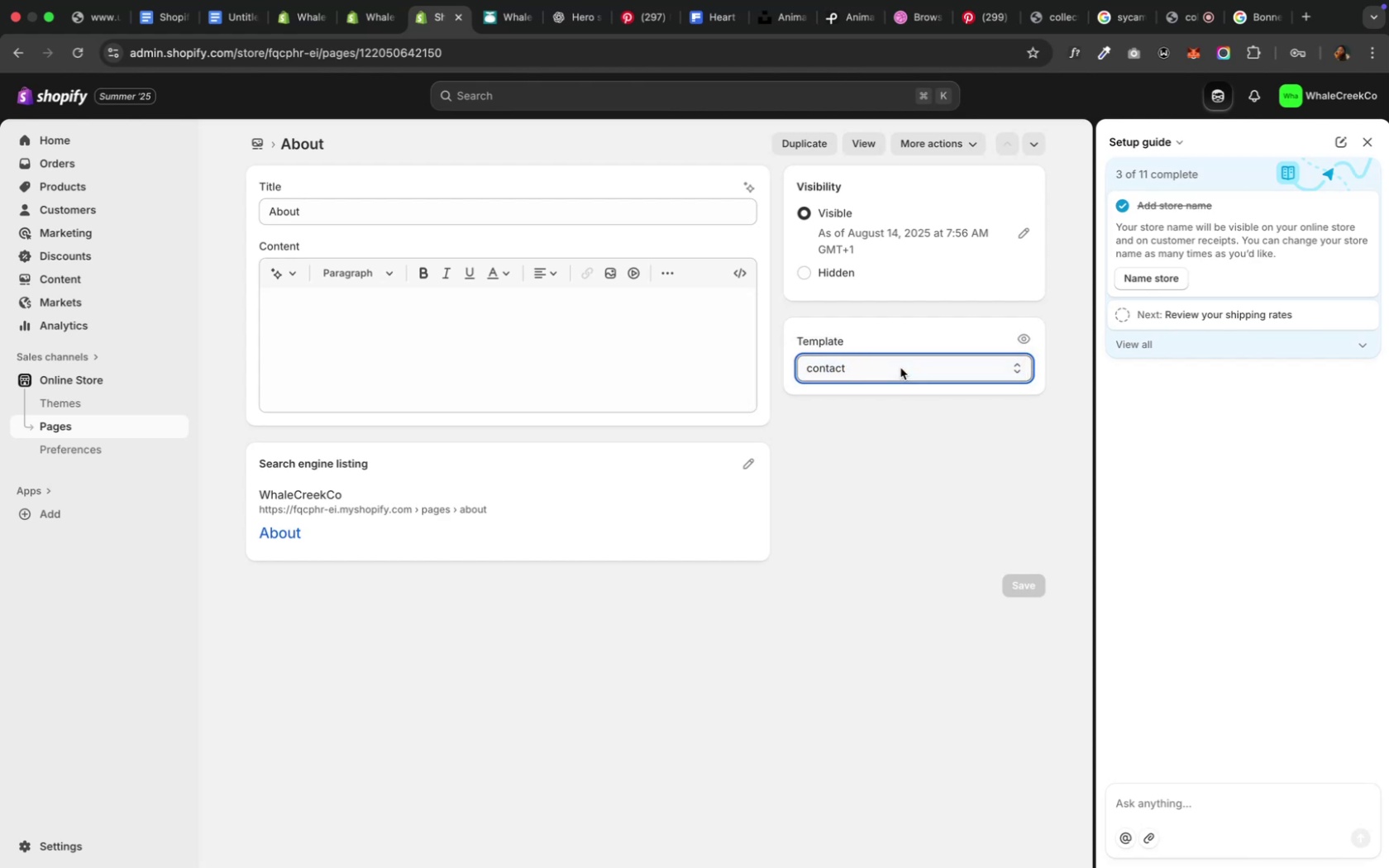 
left_click([900, 368])
 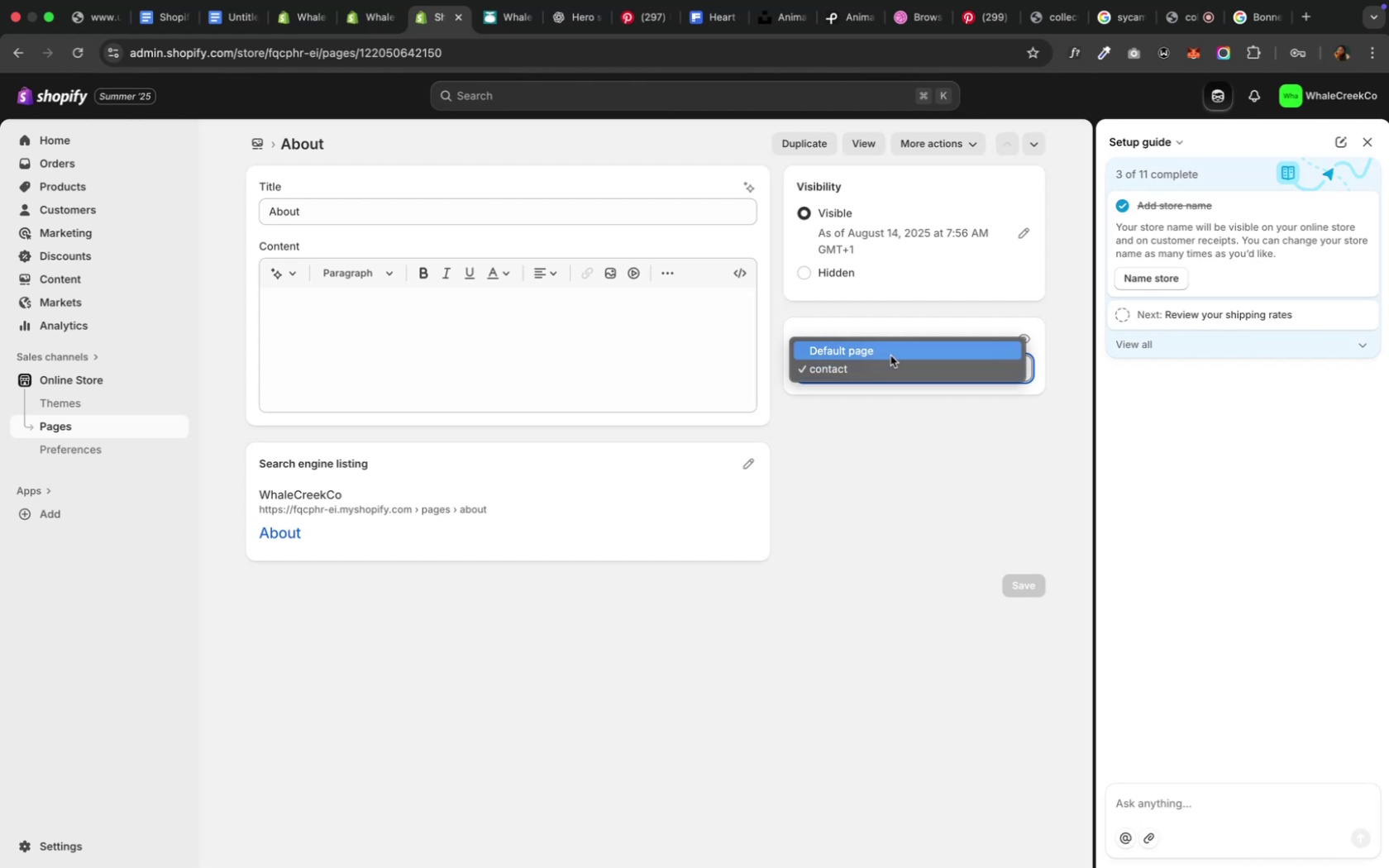 
left_click([890, 355])
 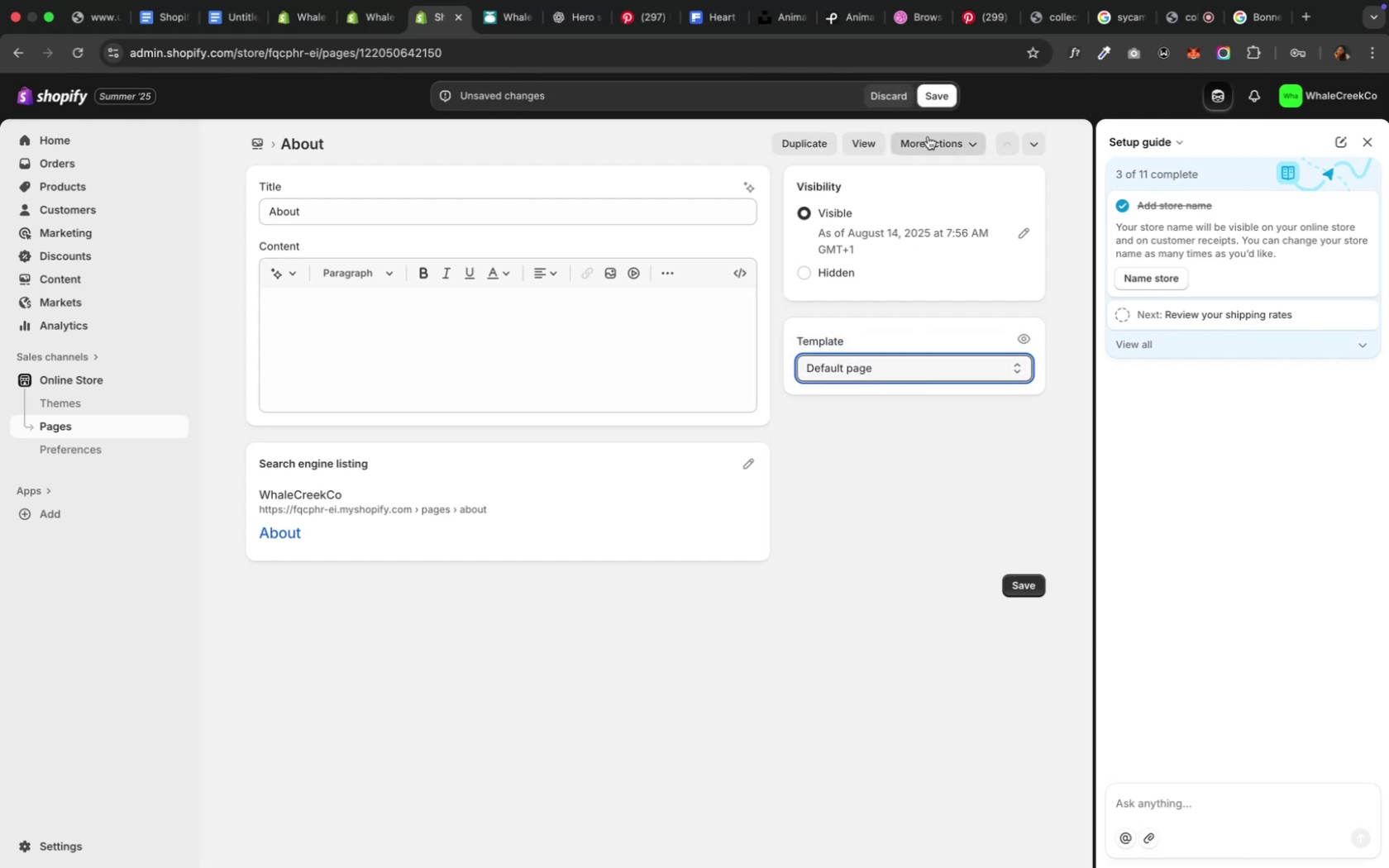 
left_click([935, 95])
 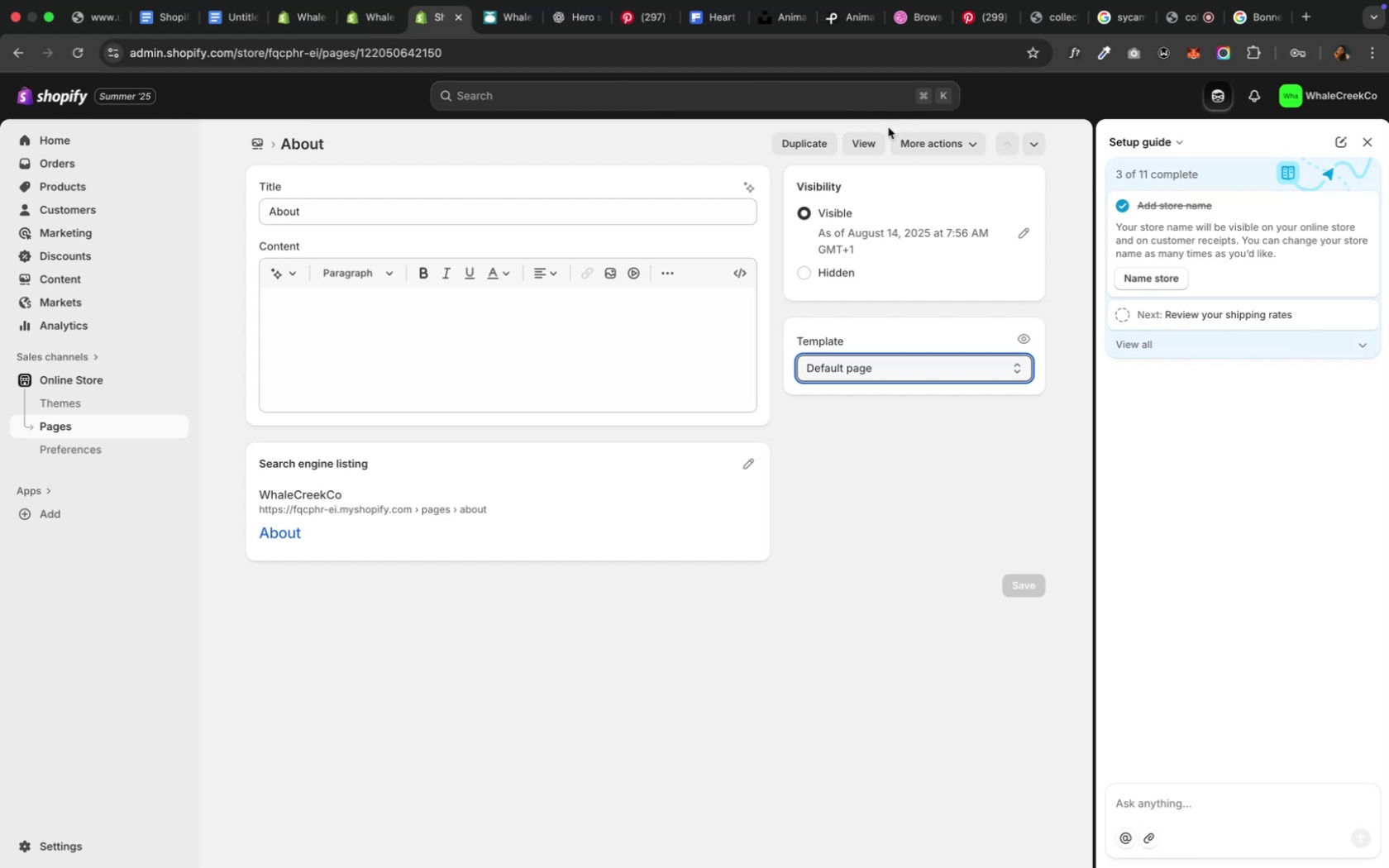 
wait(6.3)
 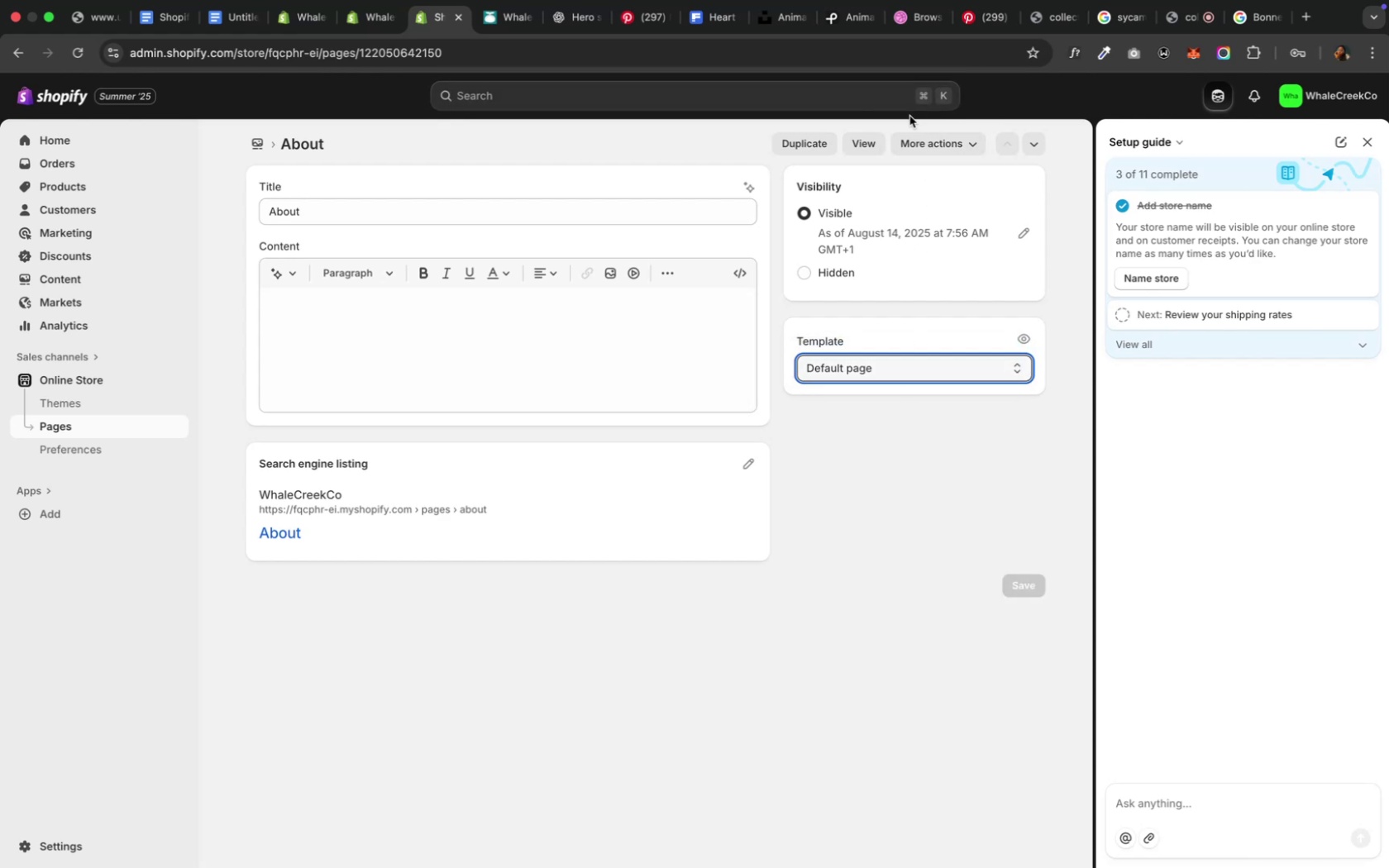 
left_click([356, 24])
 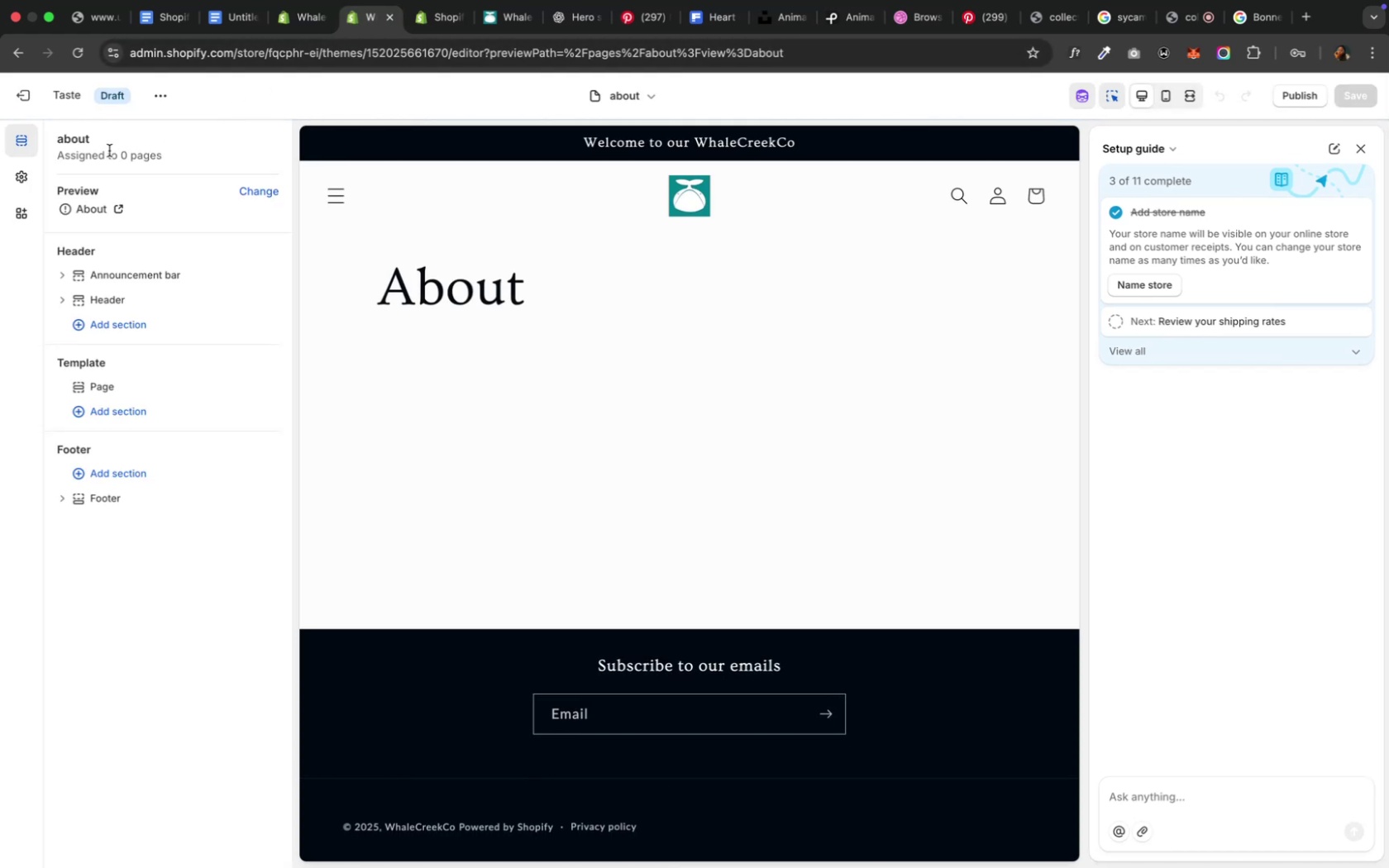 
wait(7.41)
 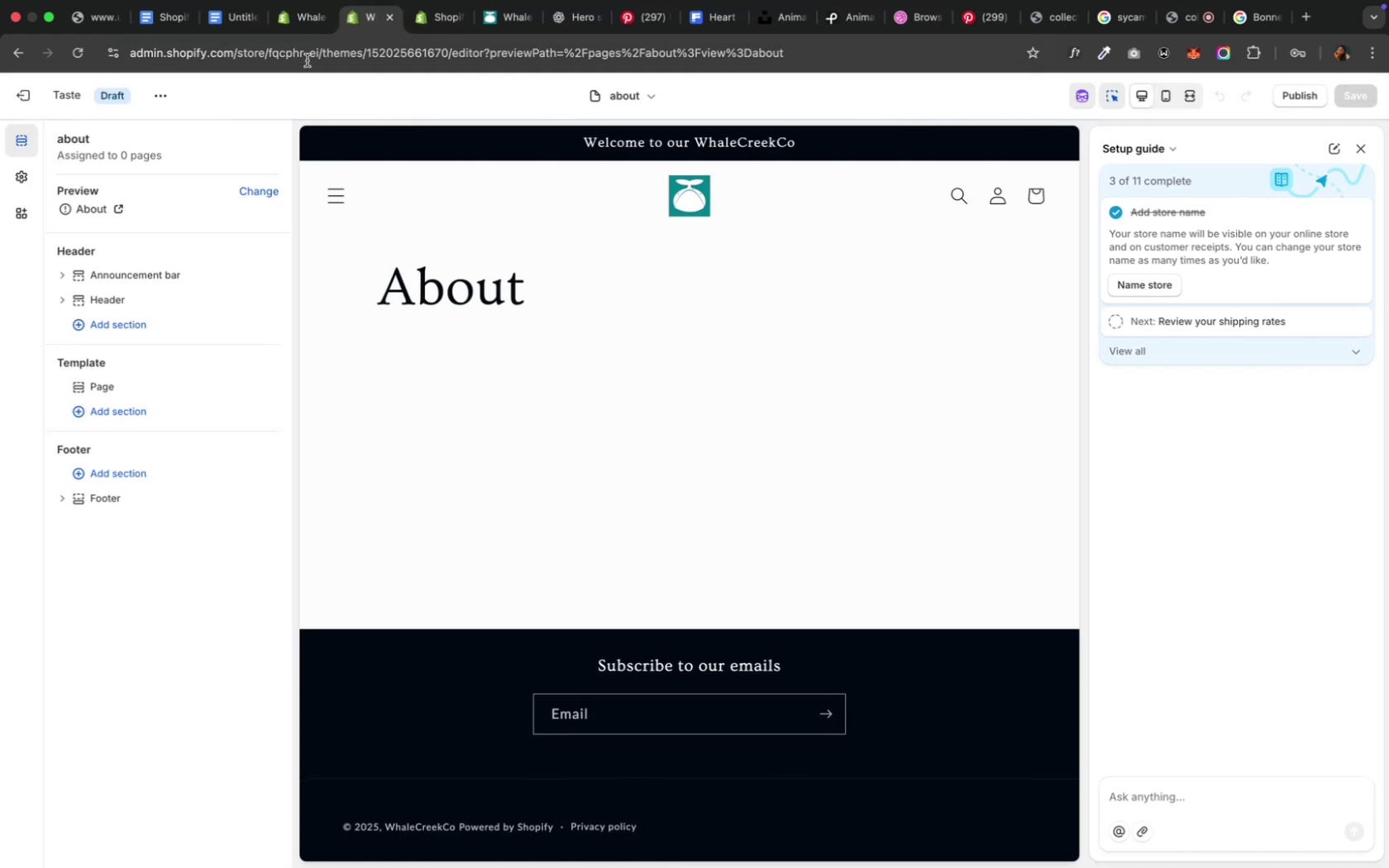 
left_click([243, 189])
 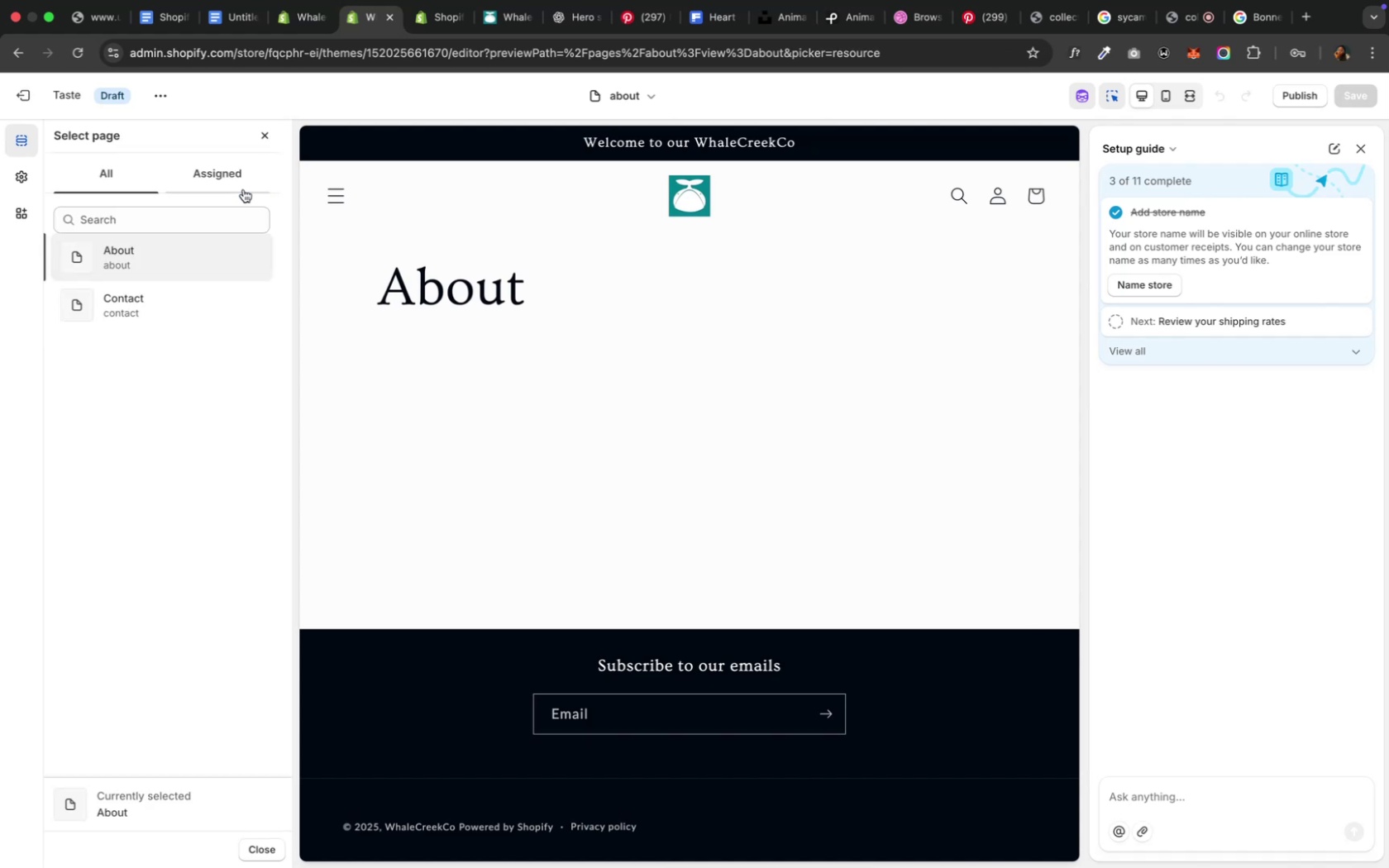 
wait(11.34)
 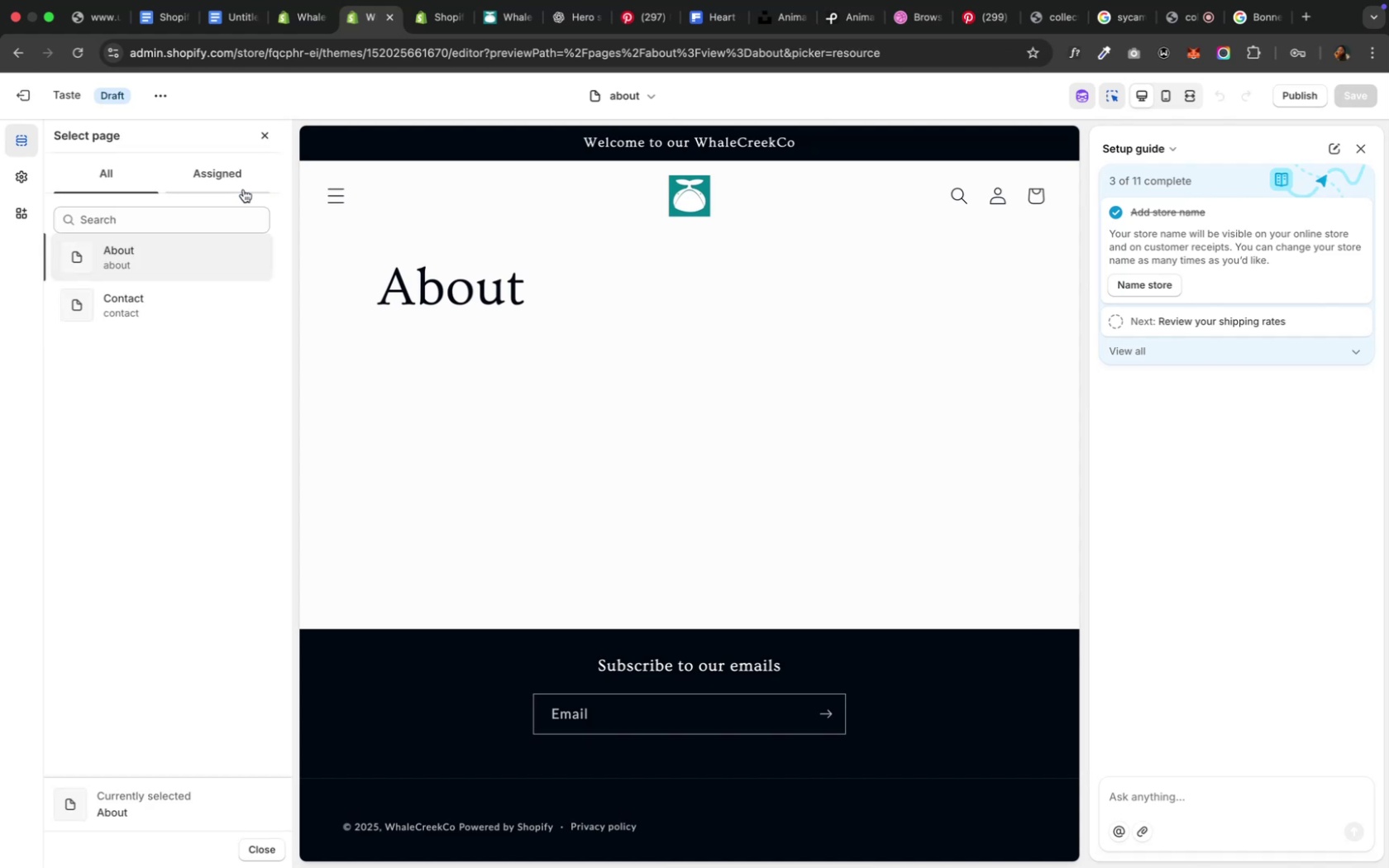 
left_click([346, 202])
 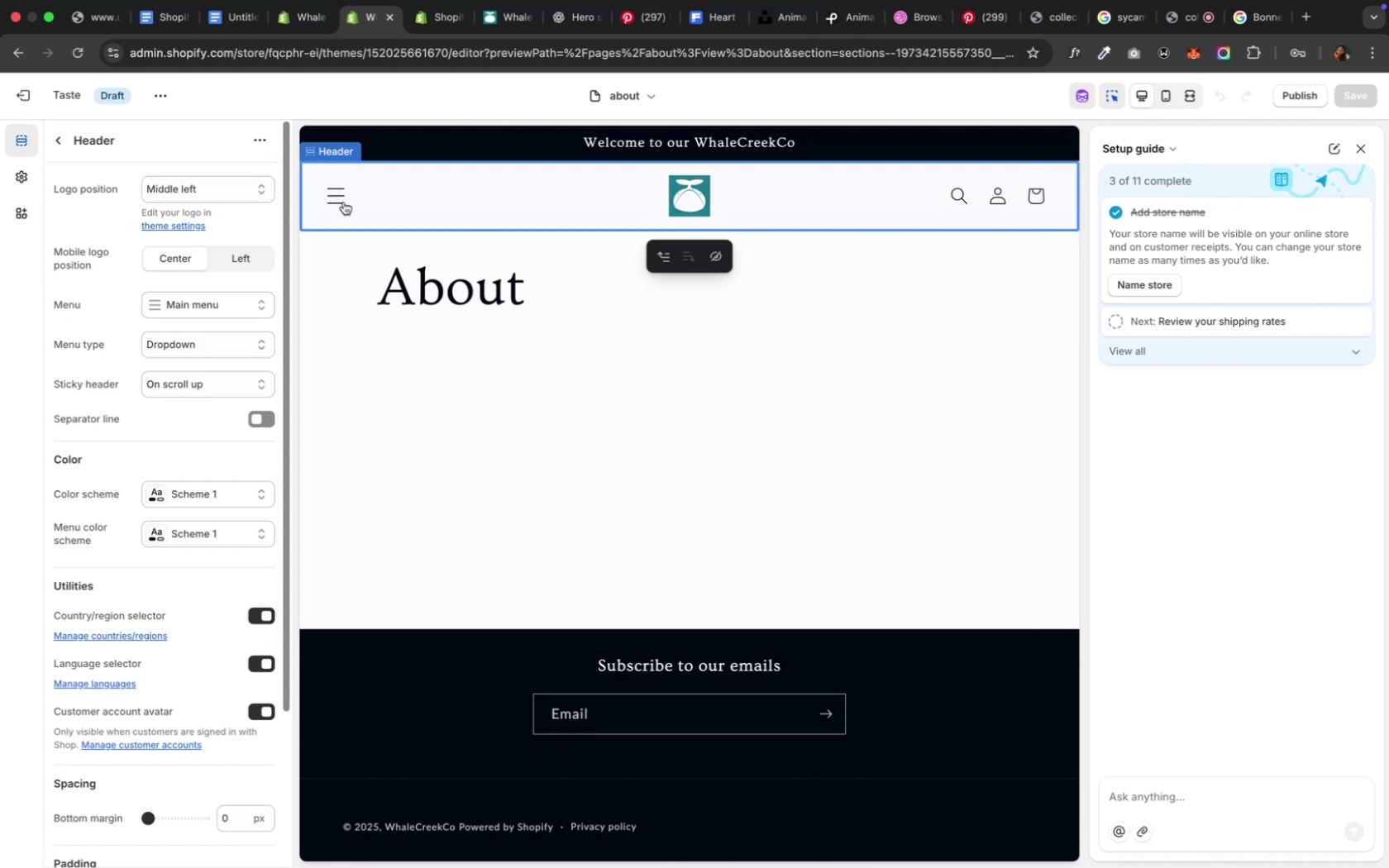 
left_click([341, 201])
 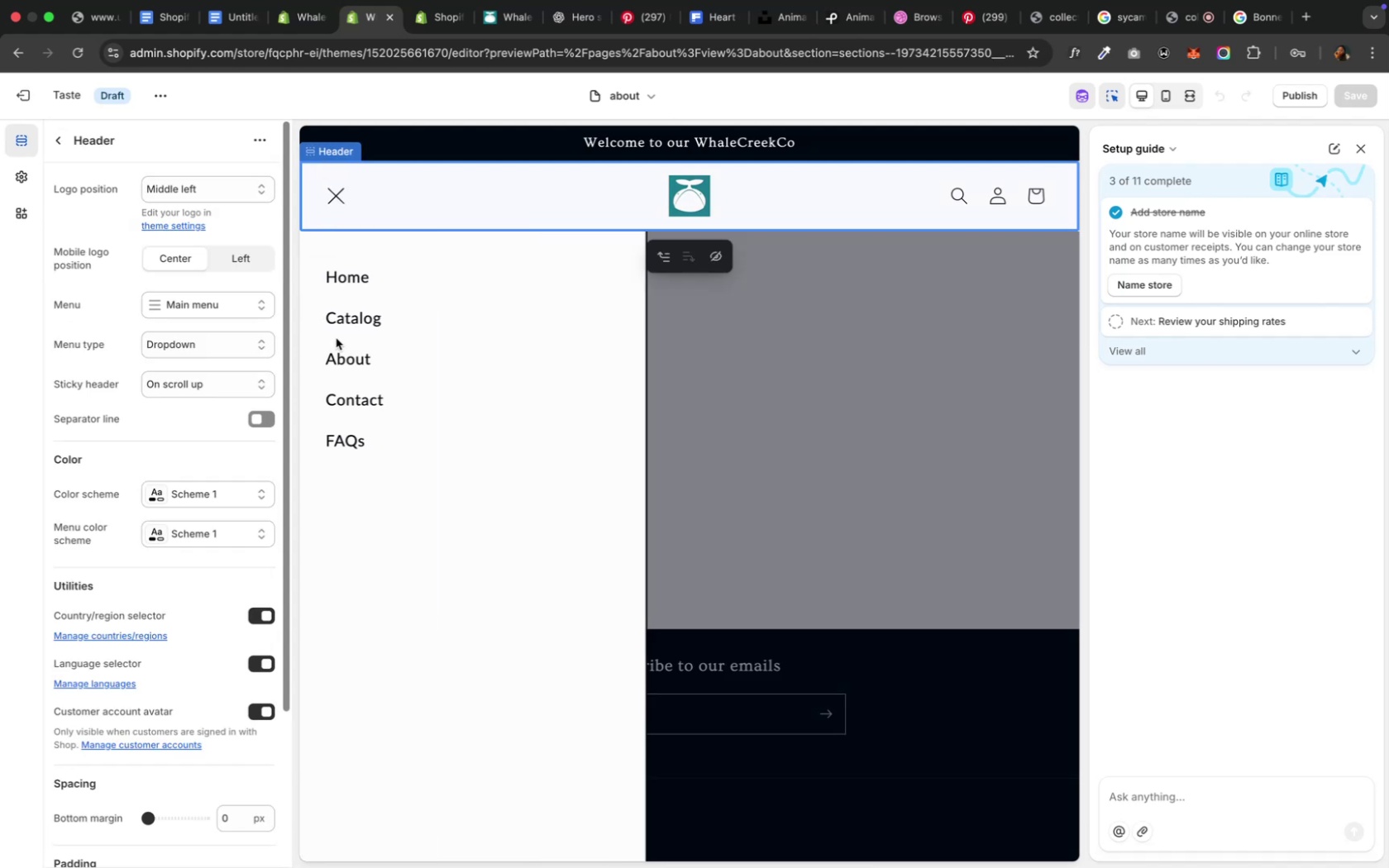 
left_click([341, 358])
 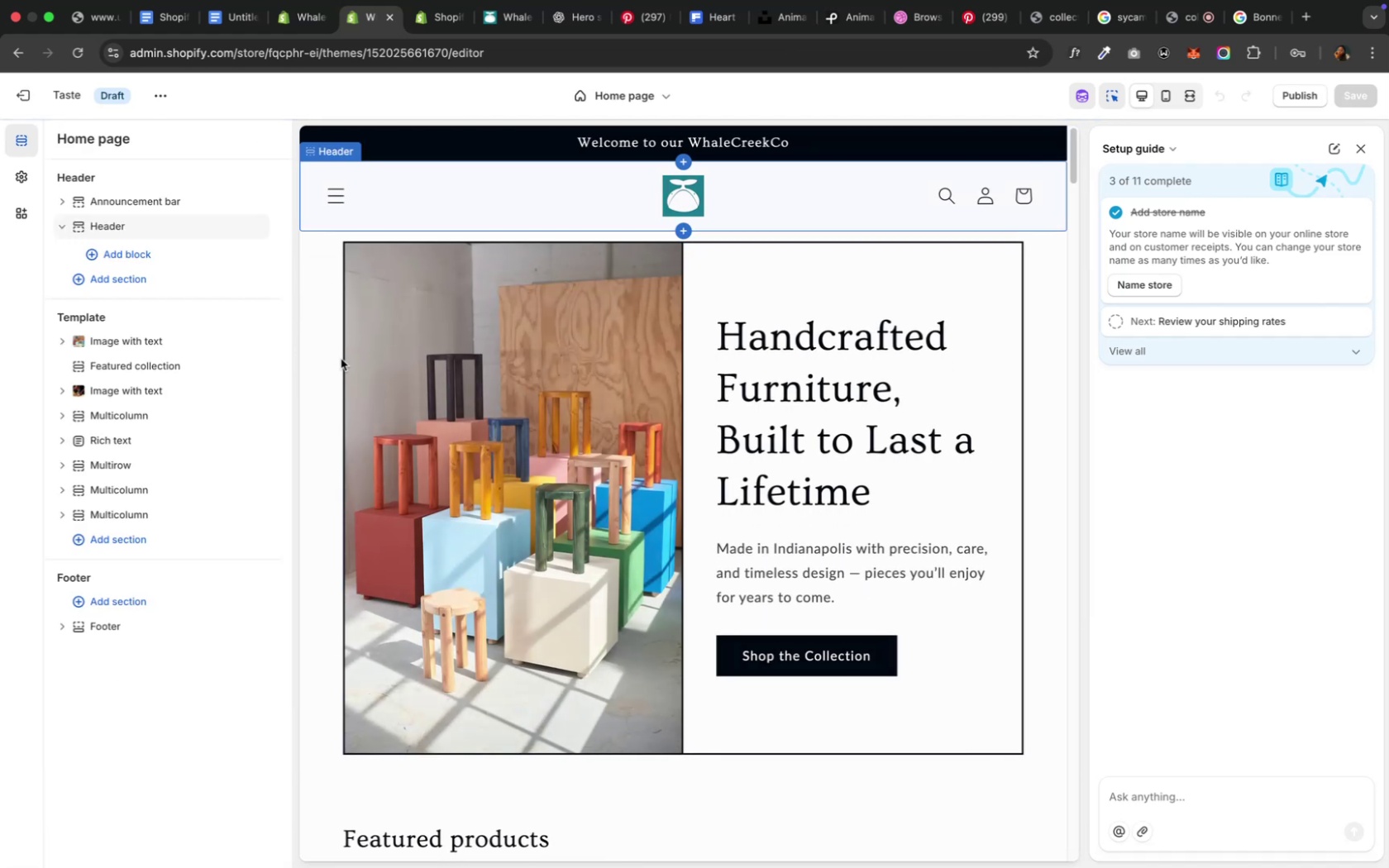 
wait(8.9)
 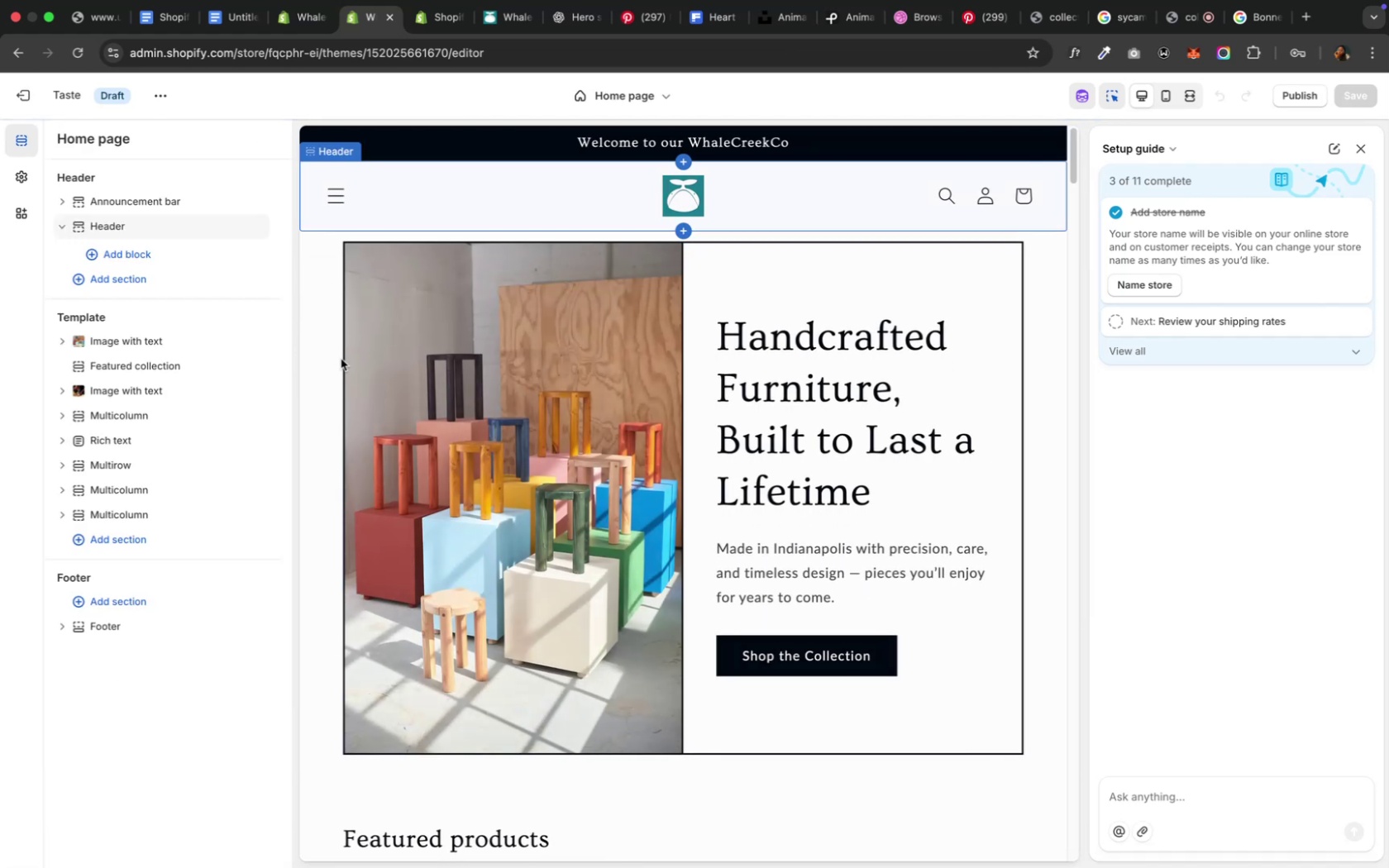 
left_click([295, 19])
 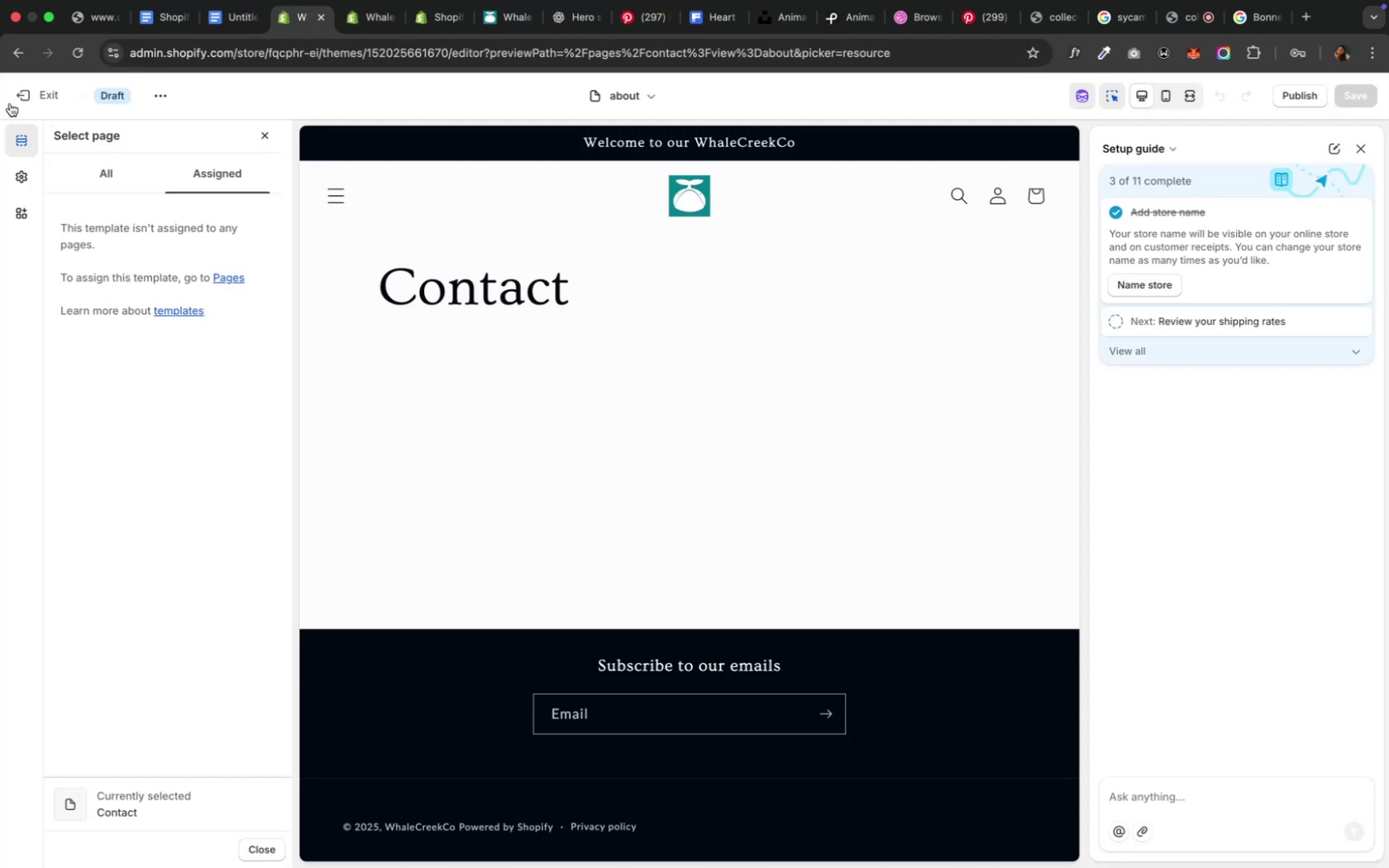 
left_click([20, 84])
 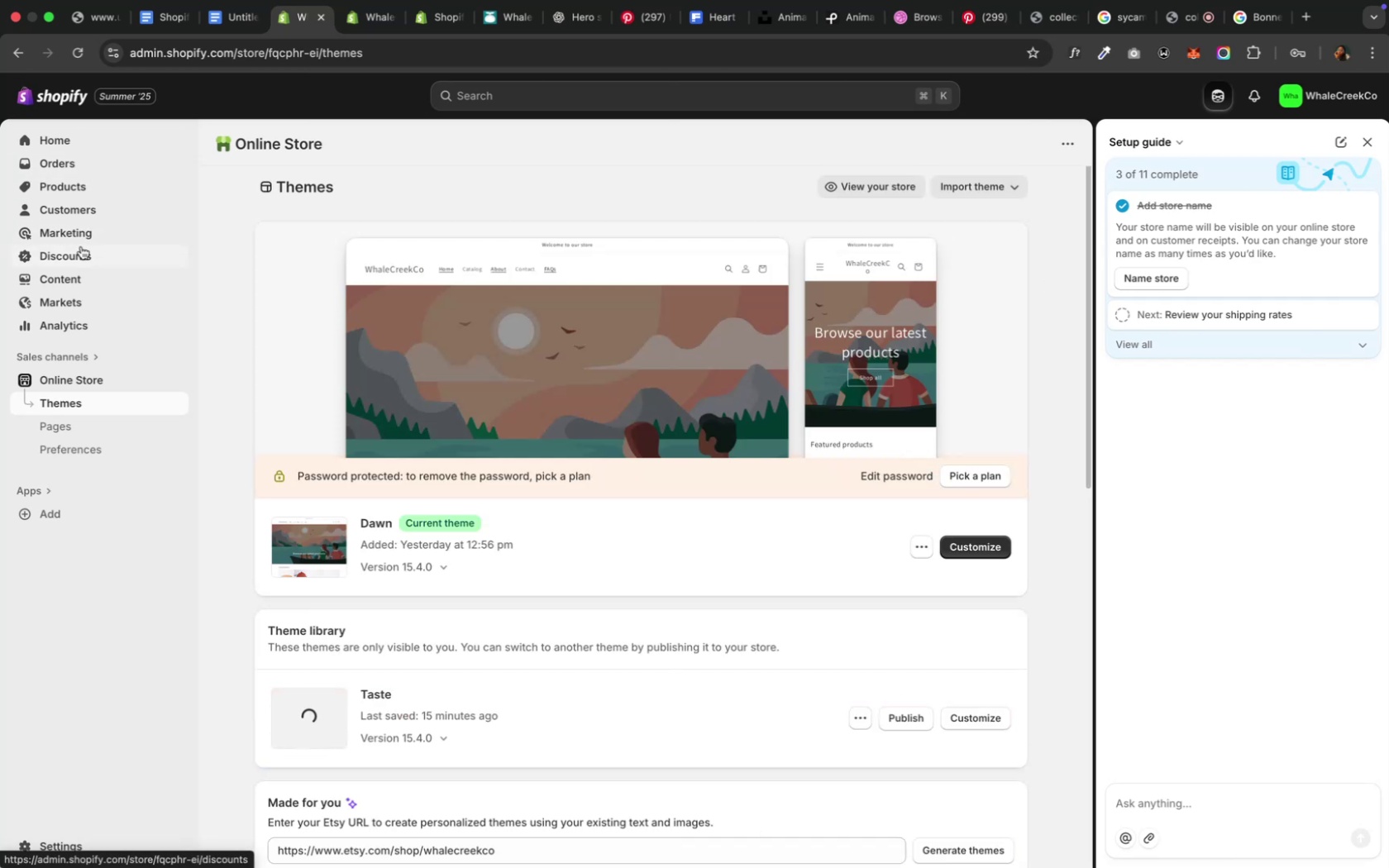 
wait(6.08)
 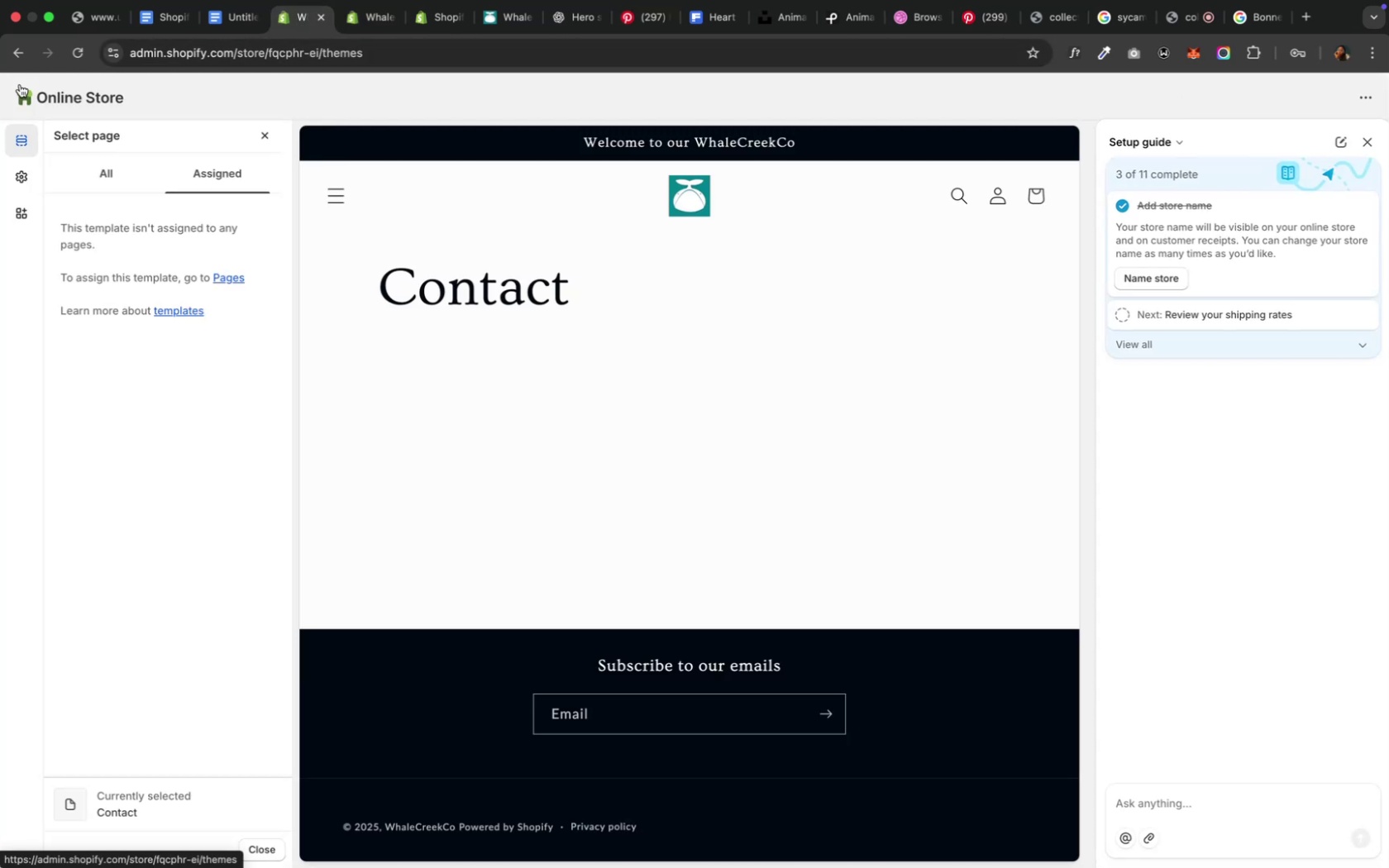 
left_click([83, 271])
 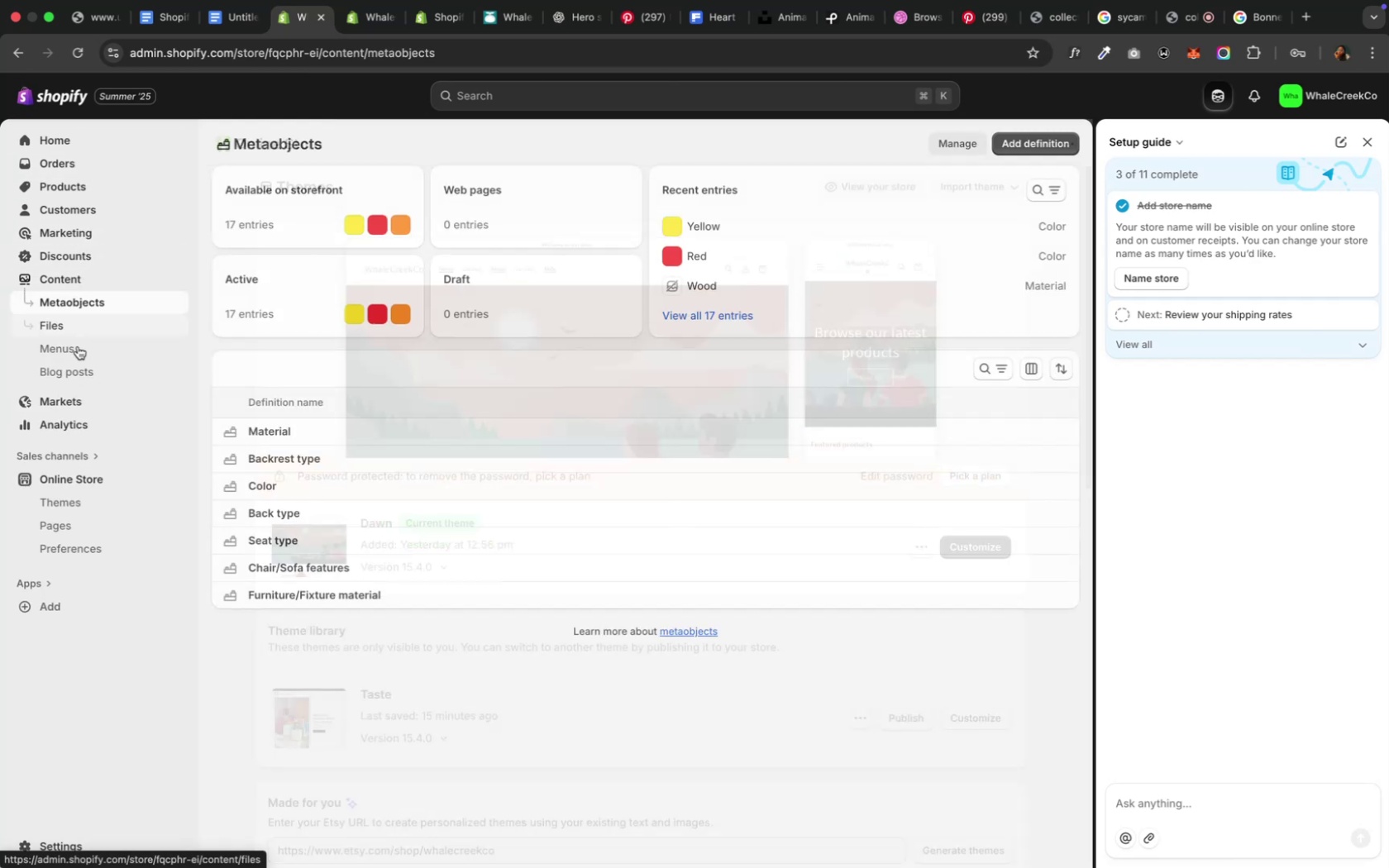 
left_click([78, 346])
 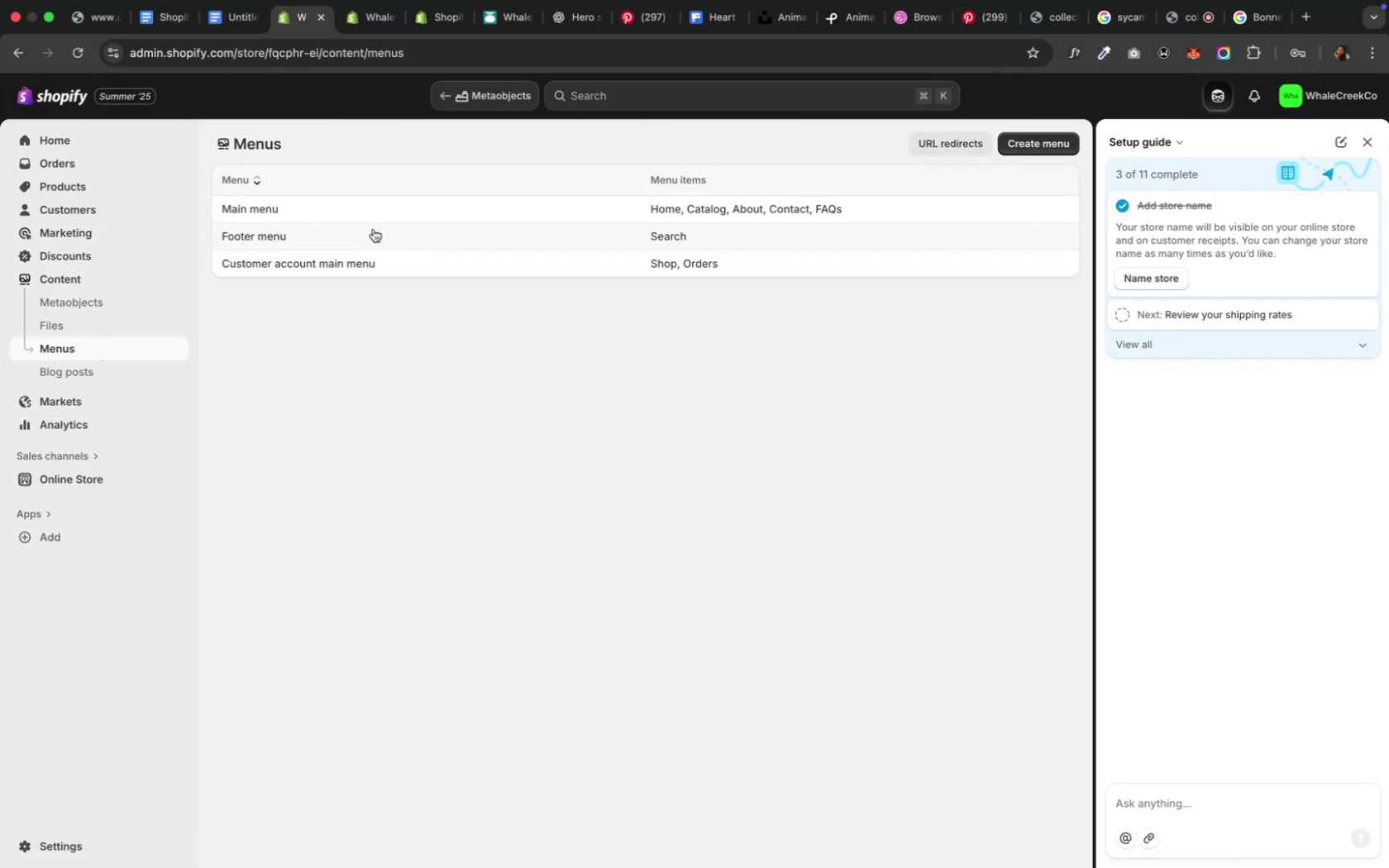 
left_click([375, 213])
 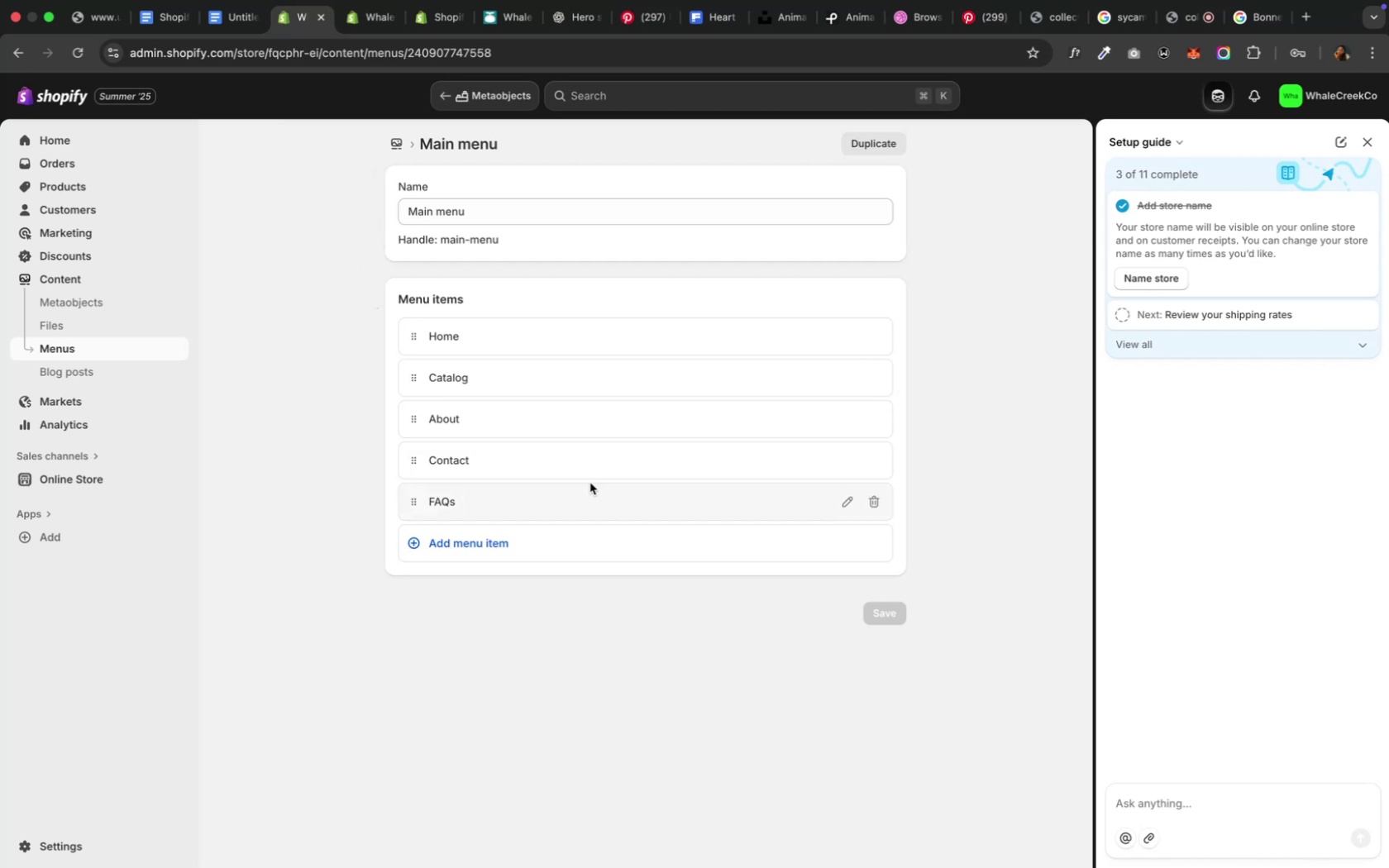 
left_click([596, 428])
 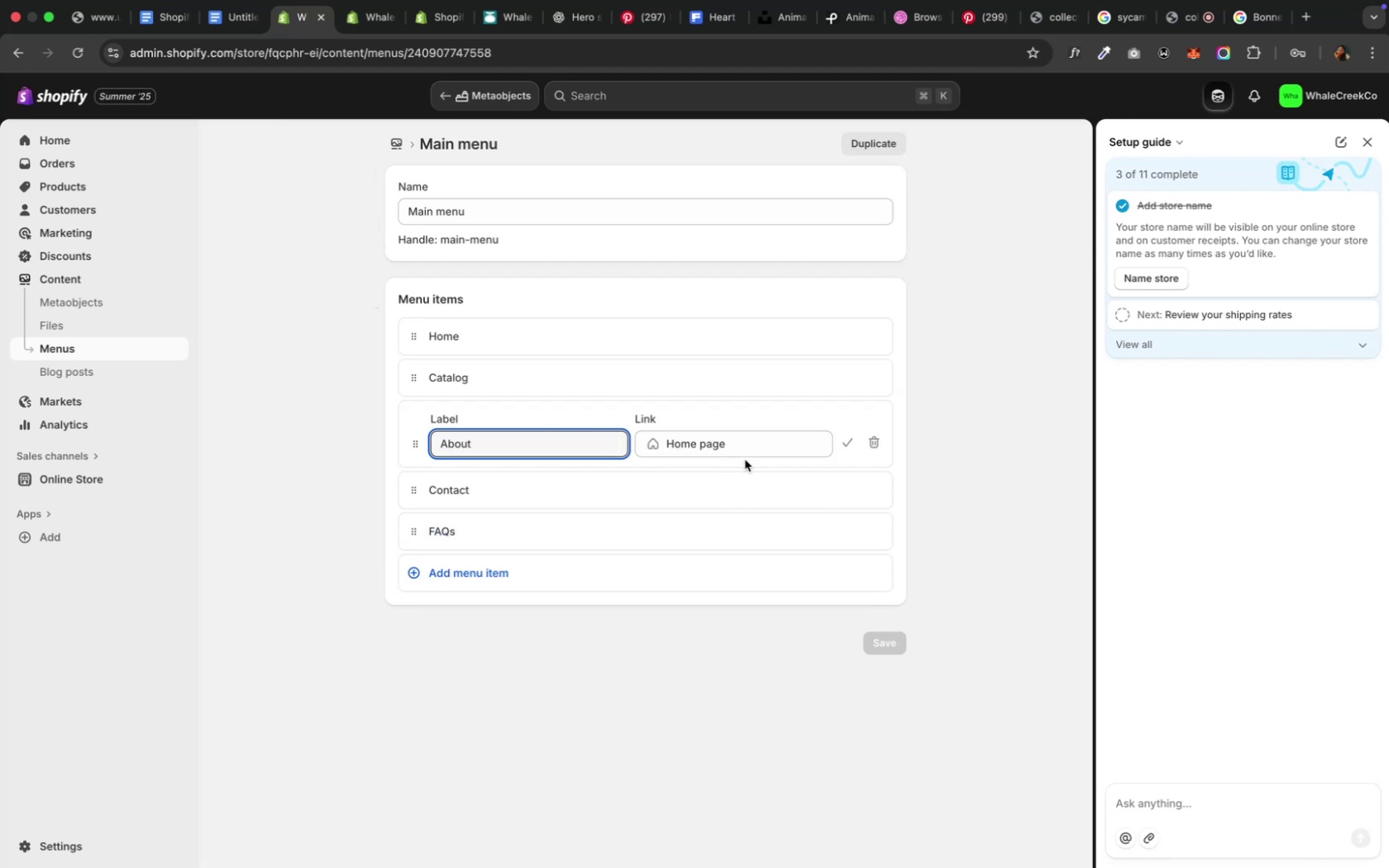 
left_click([747, 449])
 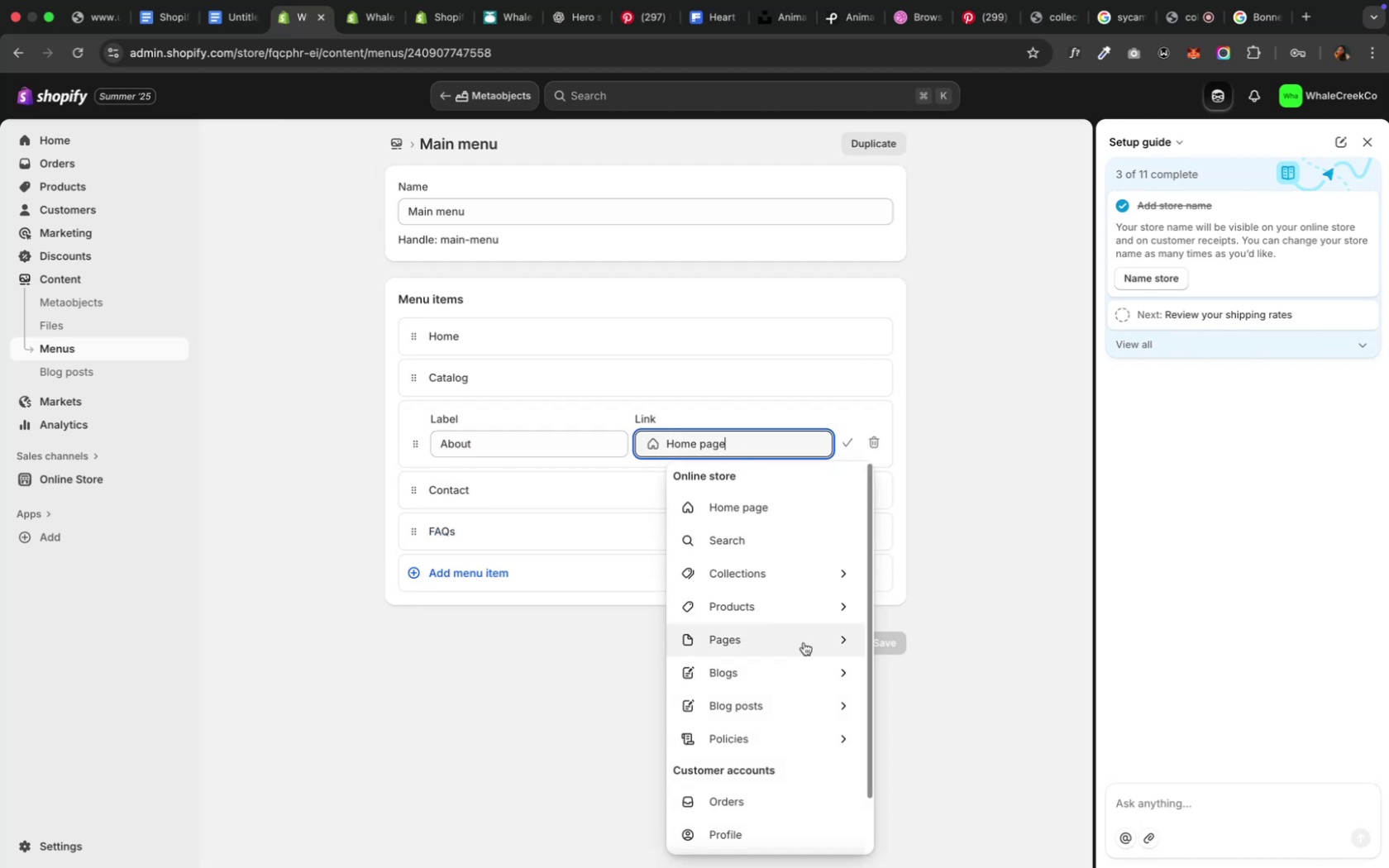 
left_click([806, 634])
 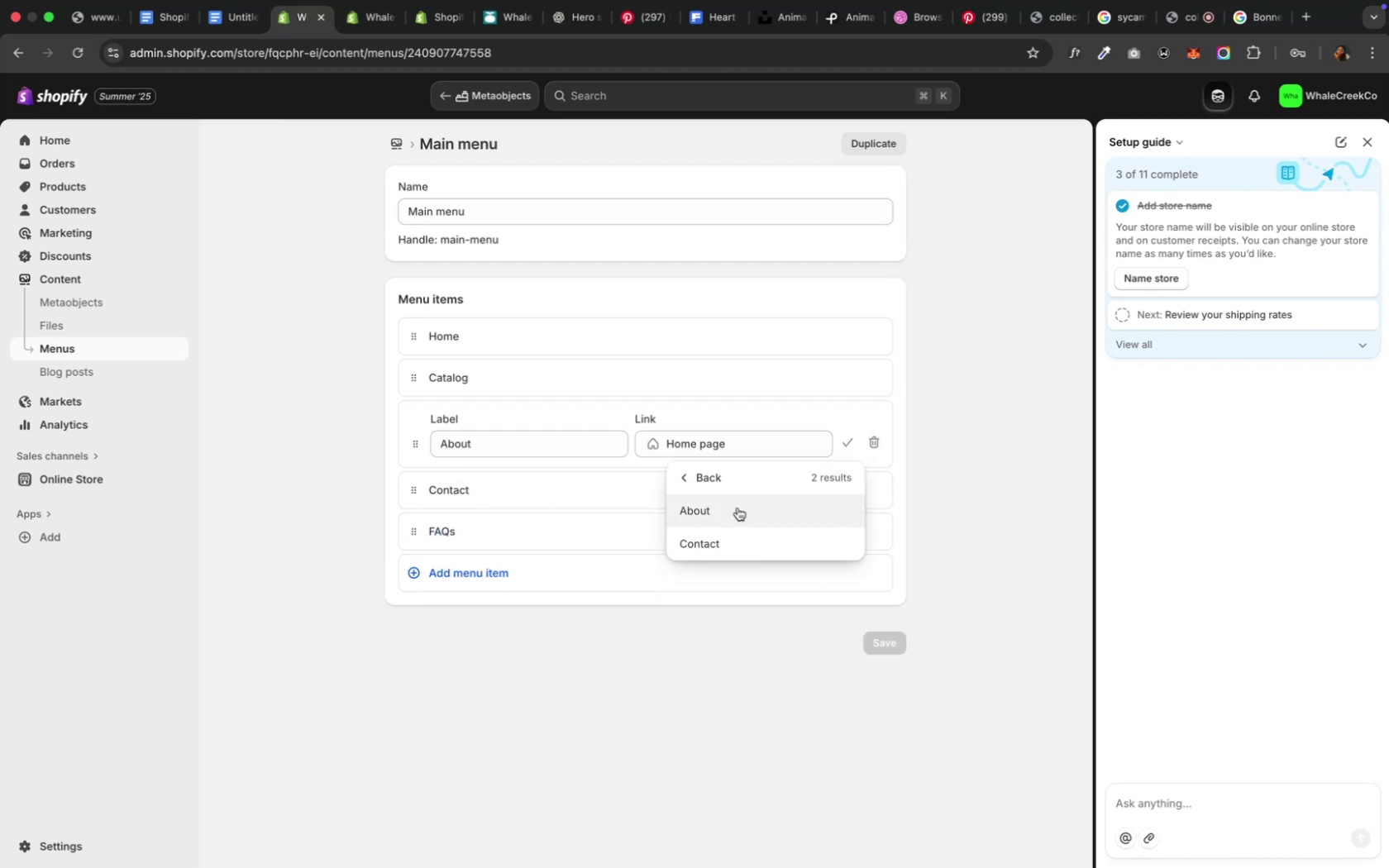 
left_click([737, 507])
 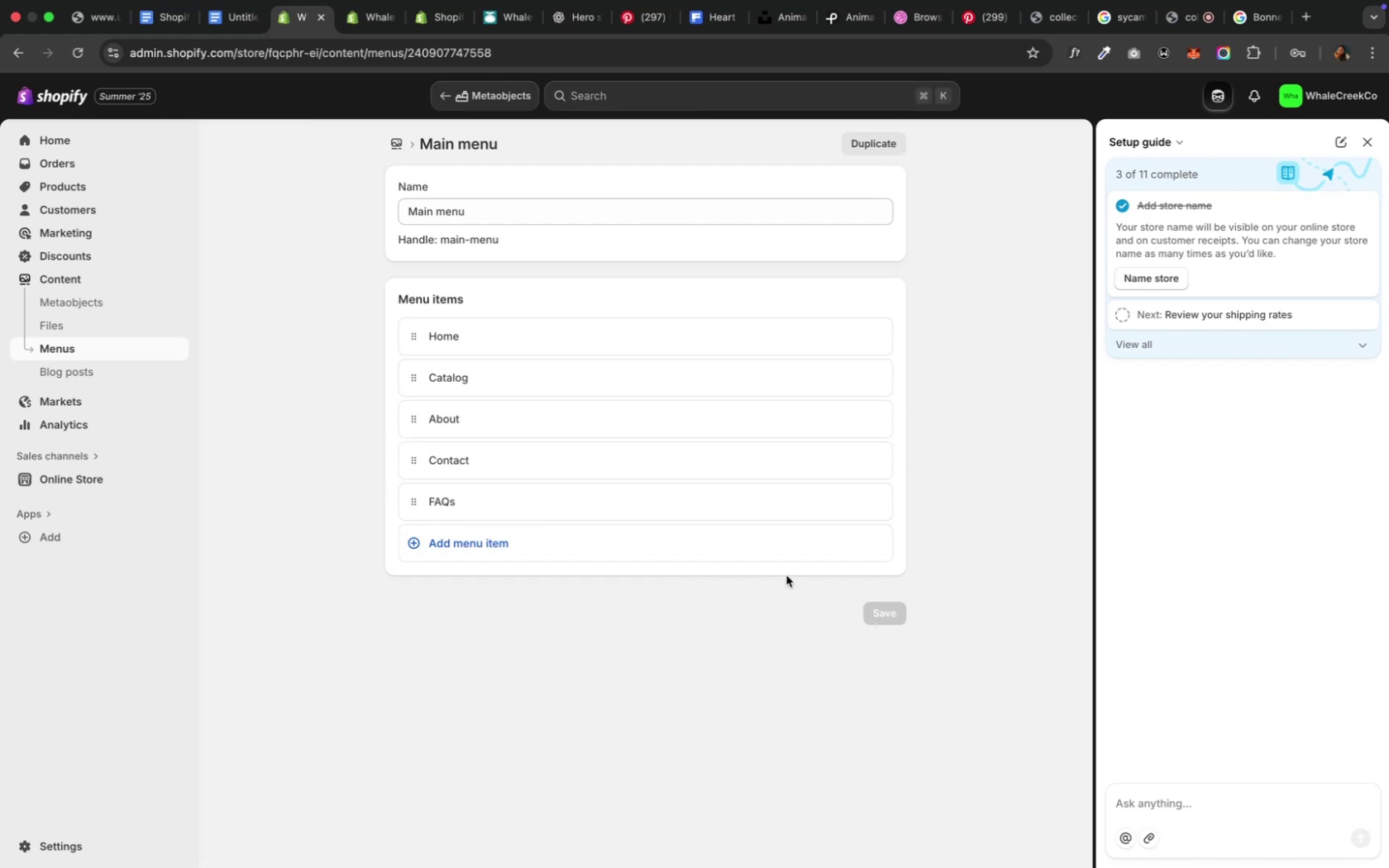 
wait(14.67)
 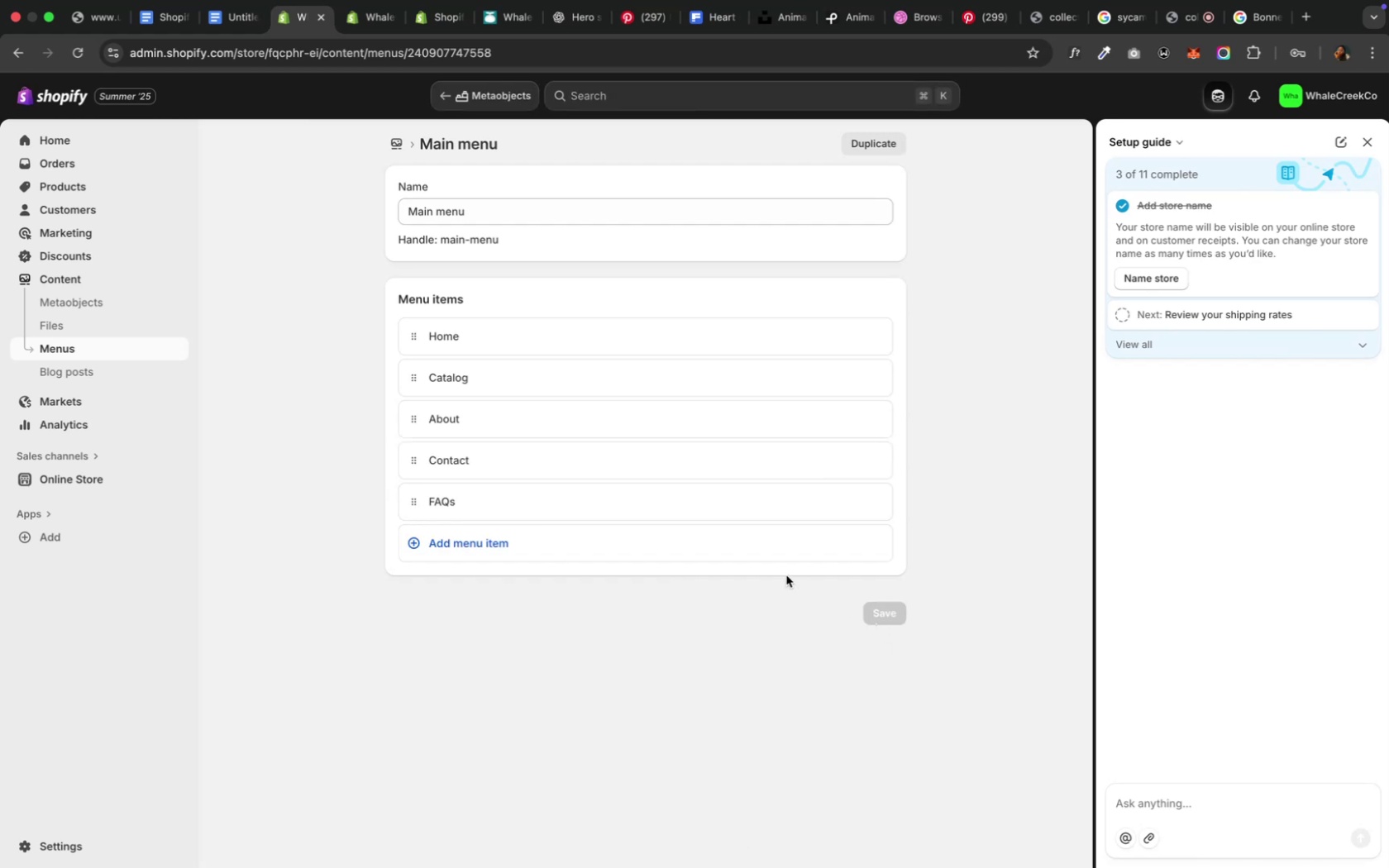 
mouse_move([354, 48])
 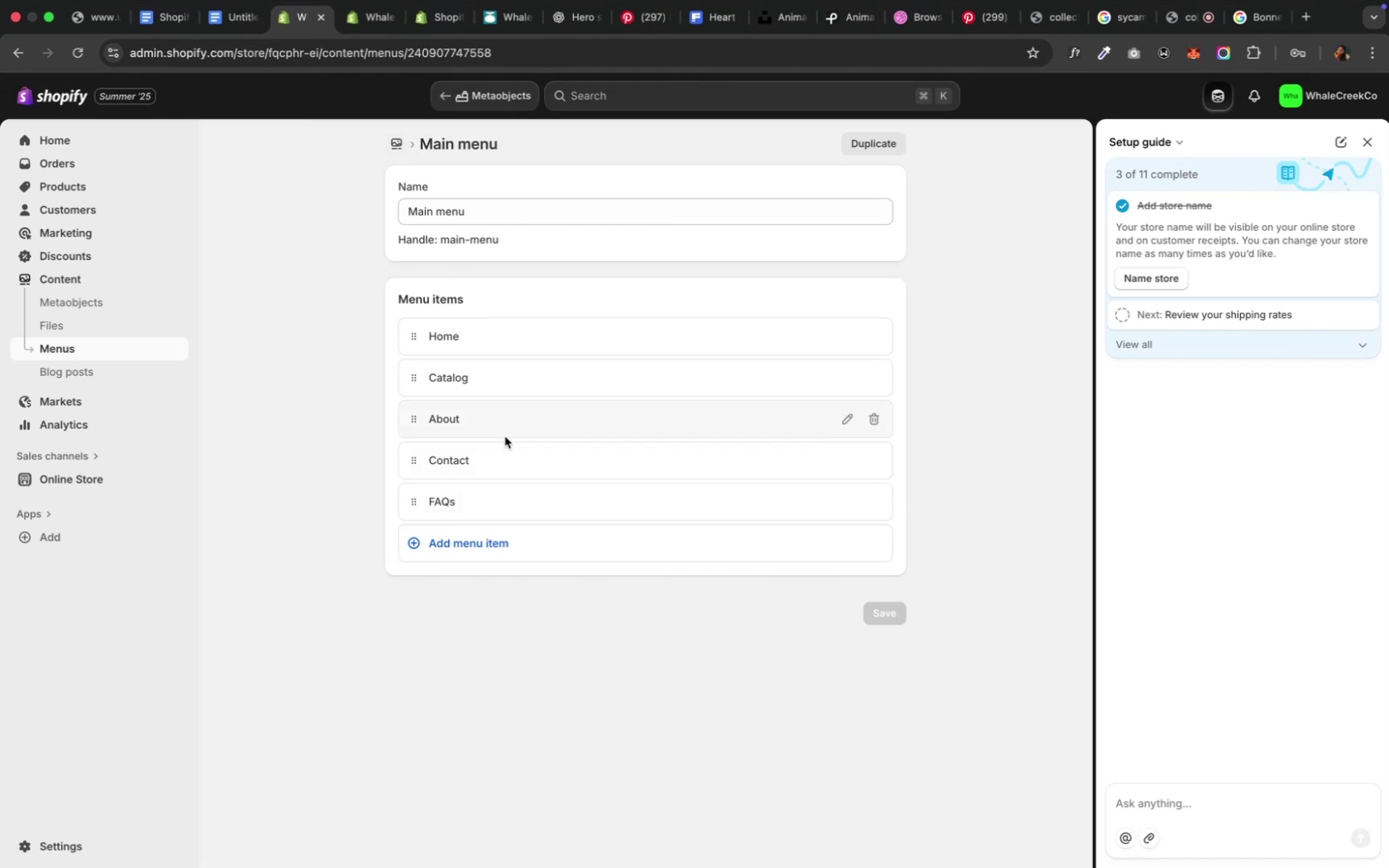 
left_click([504, 436])
 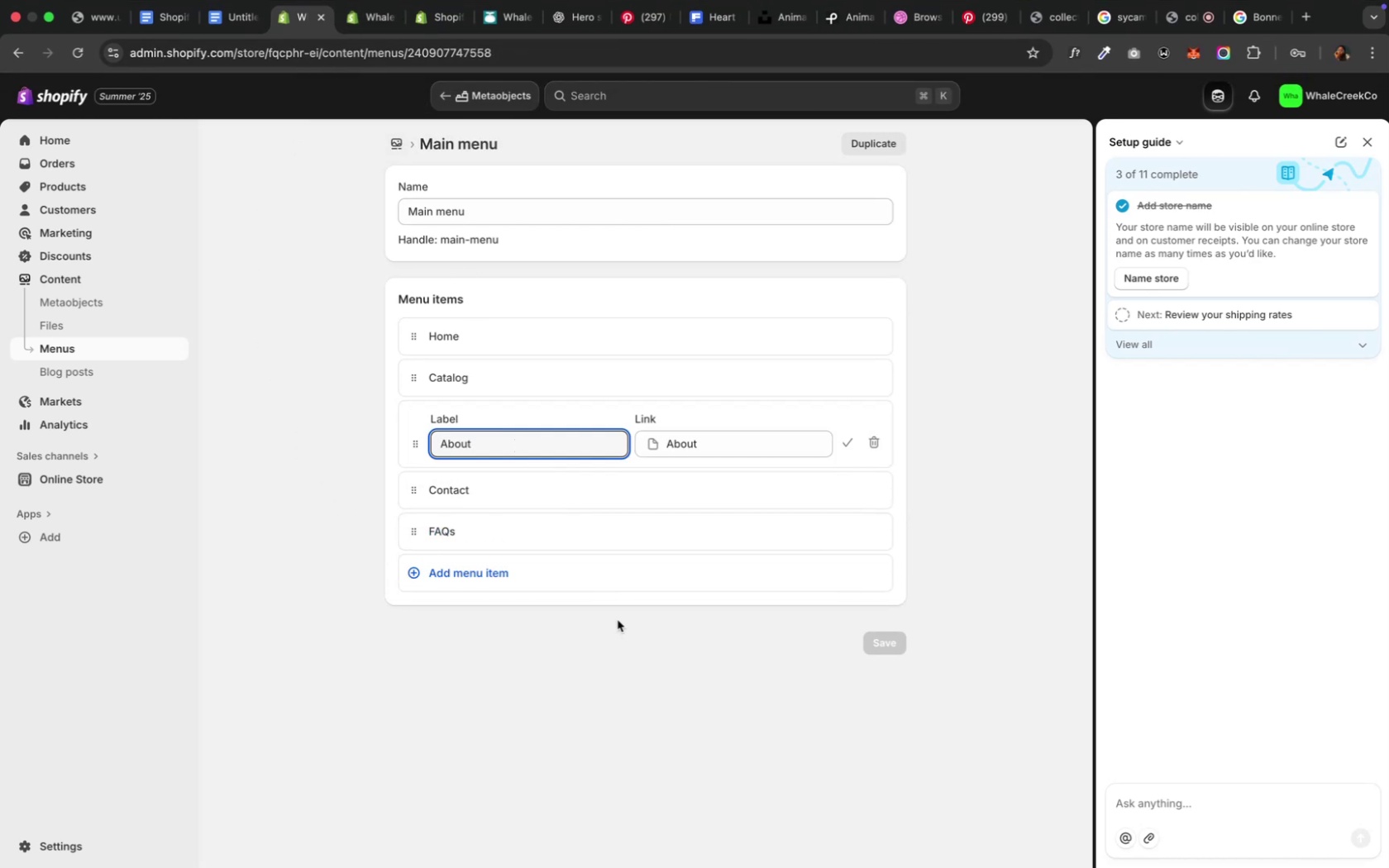 
left_click([632, 681])
 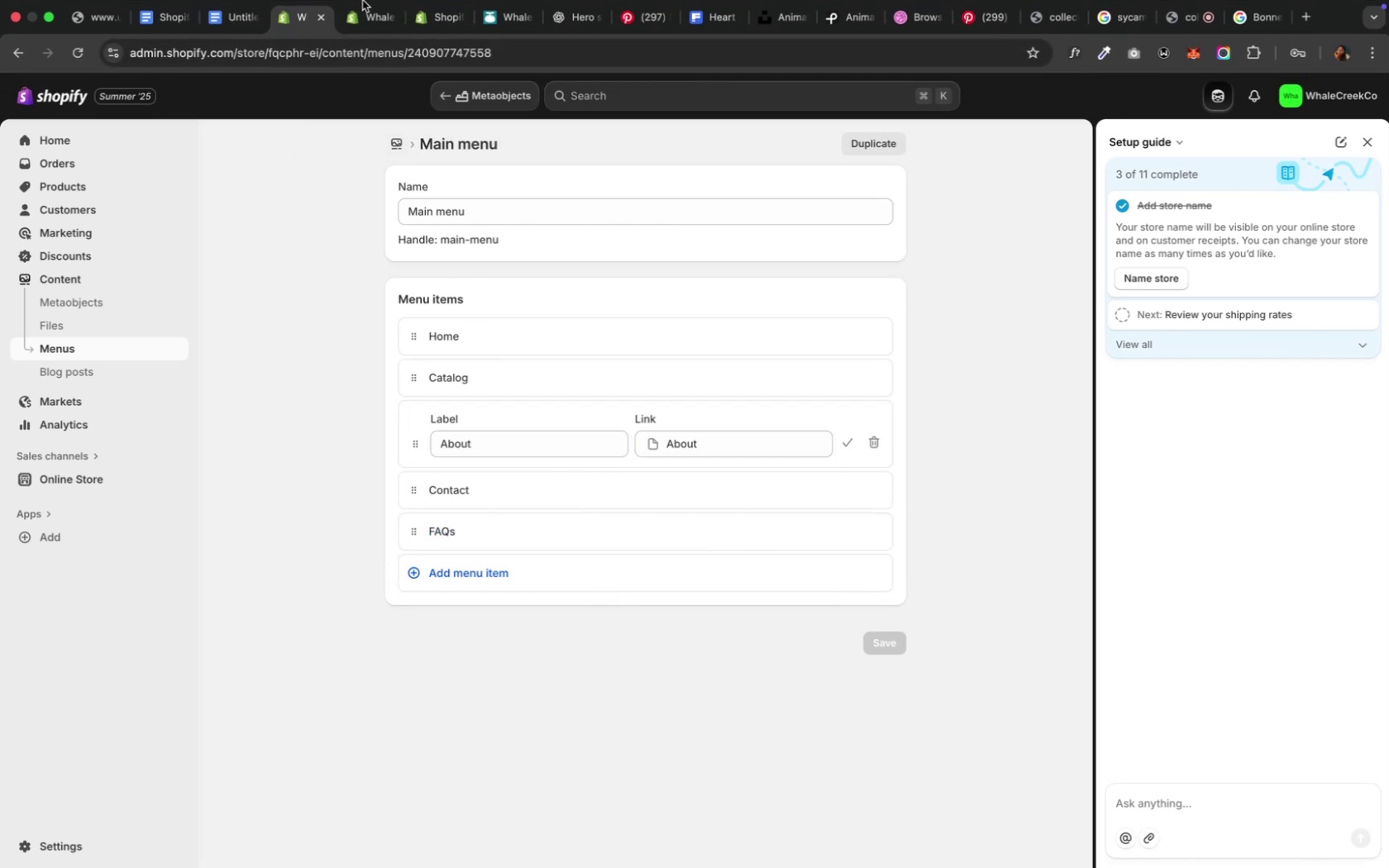 
left_click([370, 17])
 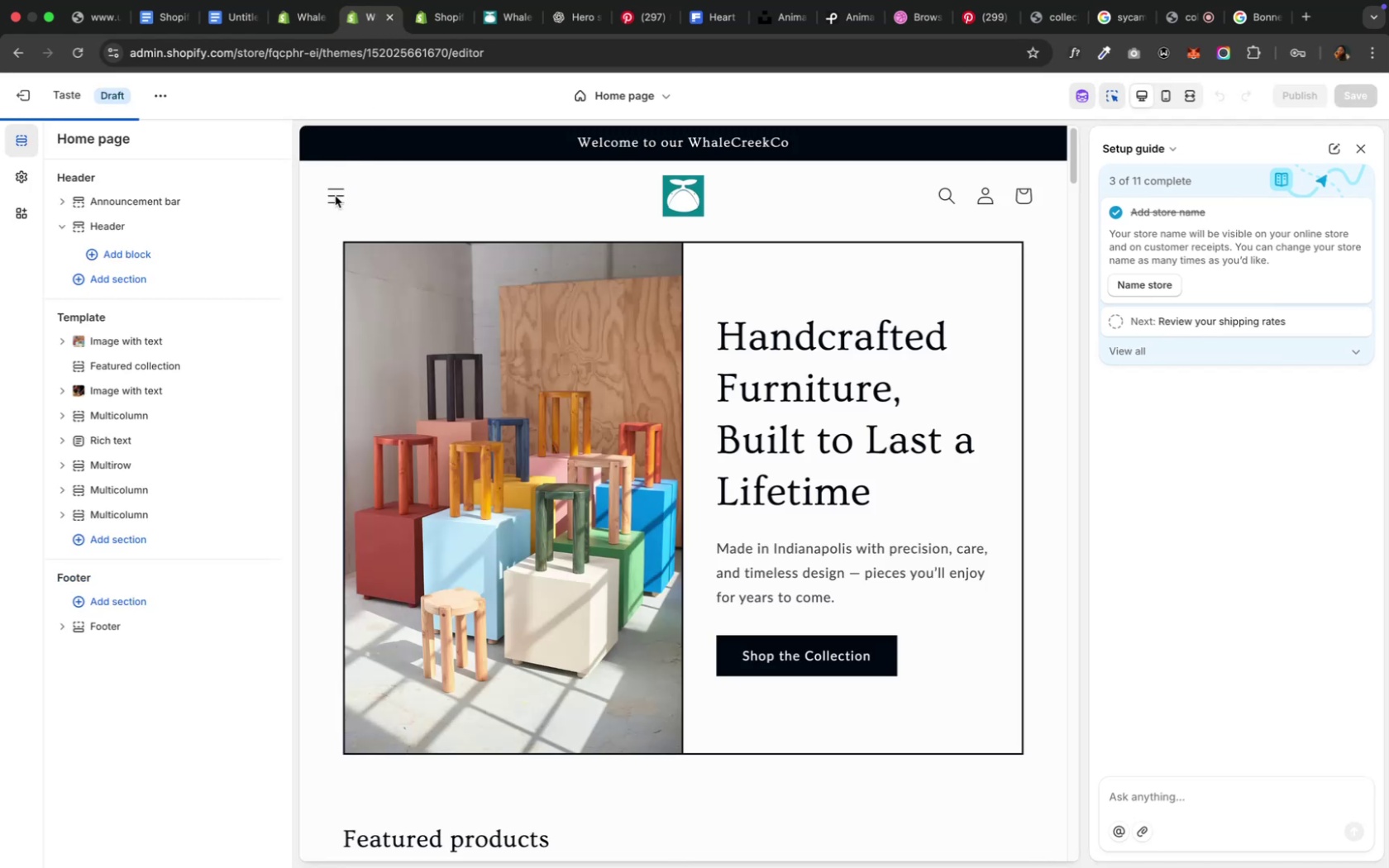 
wait(7.48)
 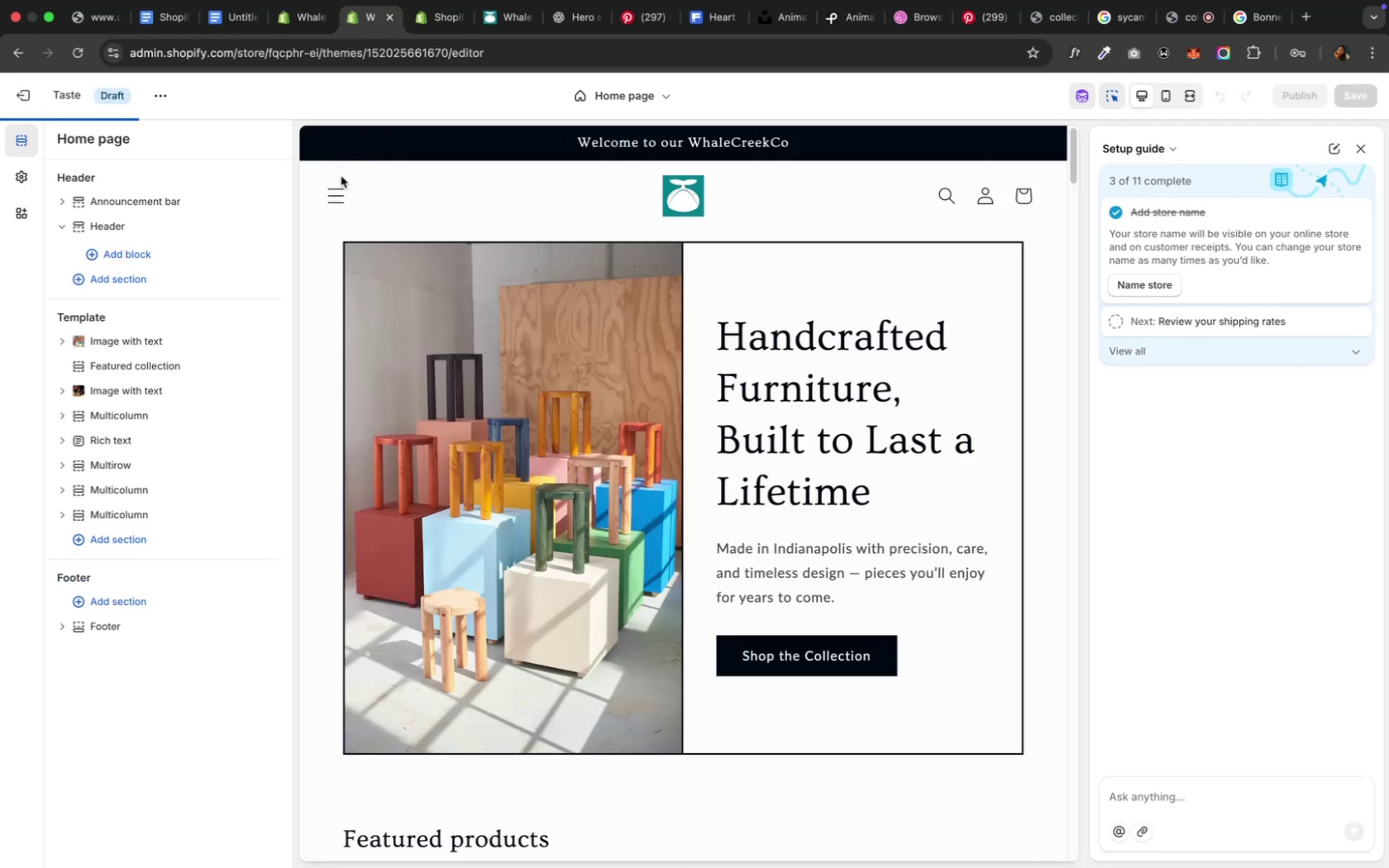 
left_click([335, 196])
 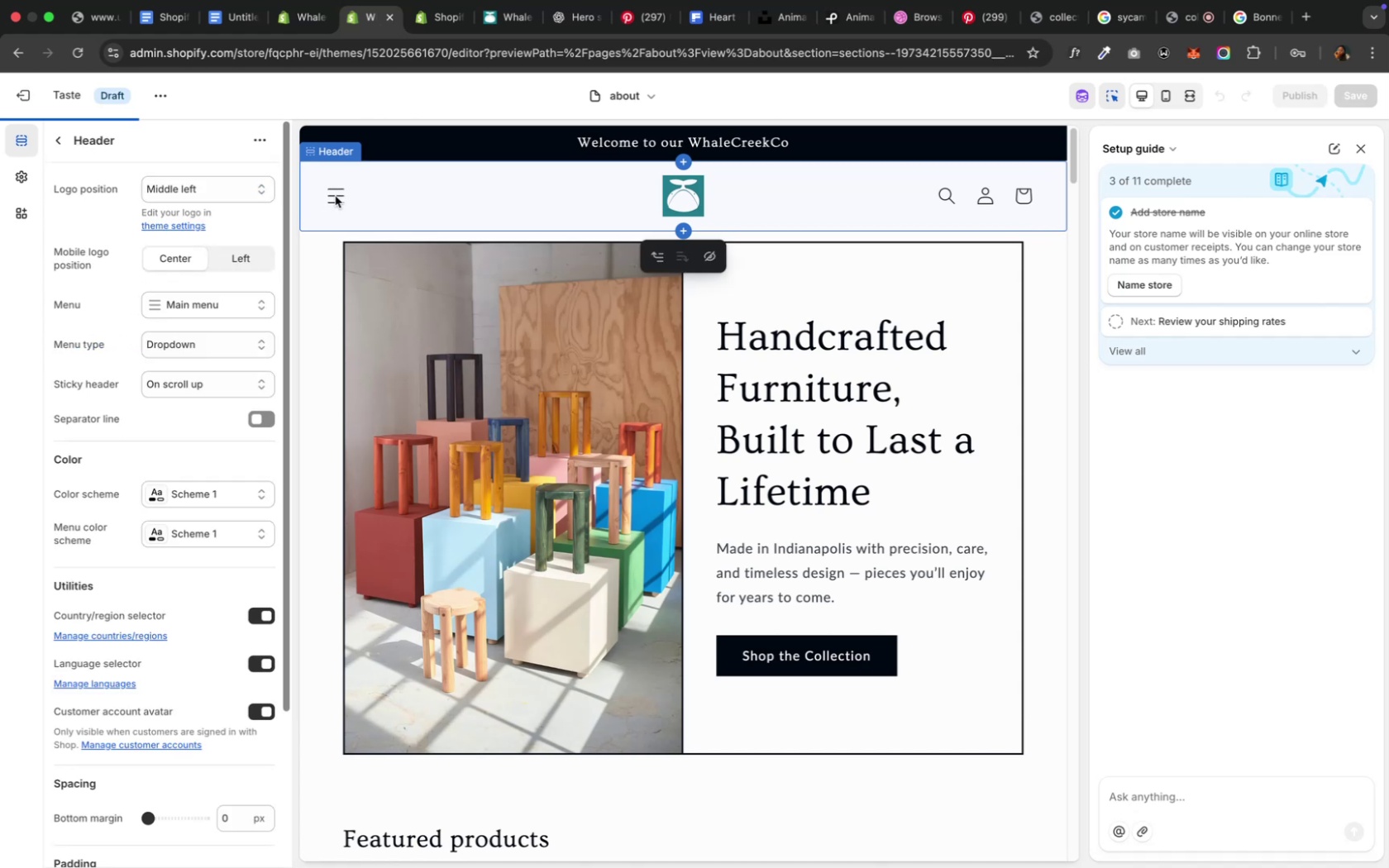 
wait(9.21)
 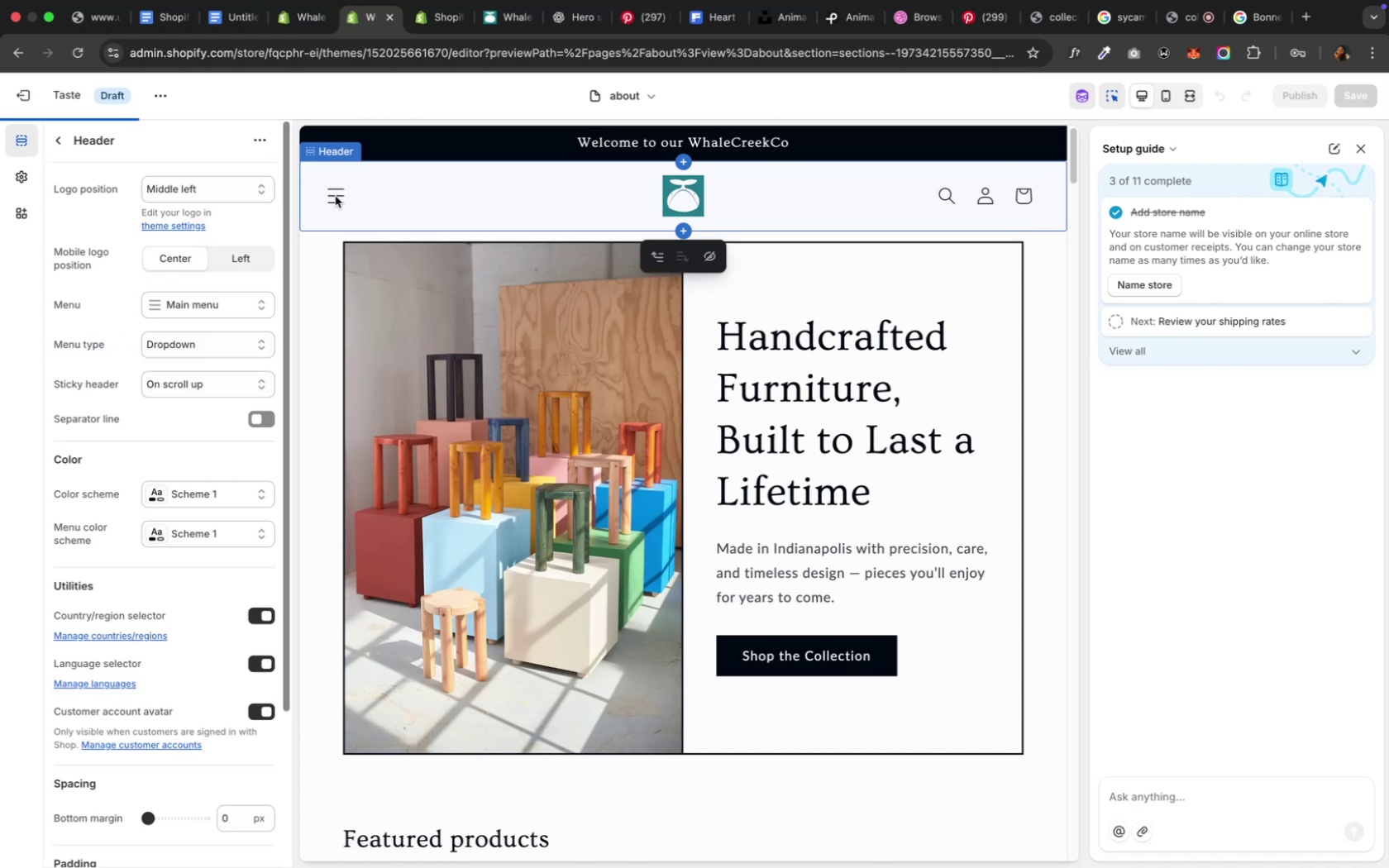 
left_click([453, 602])
 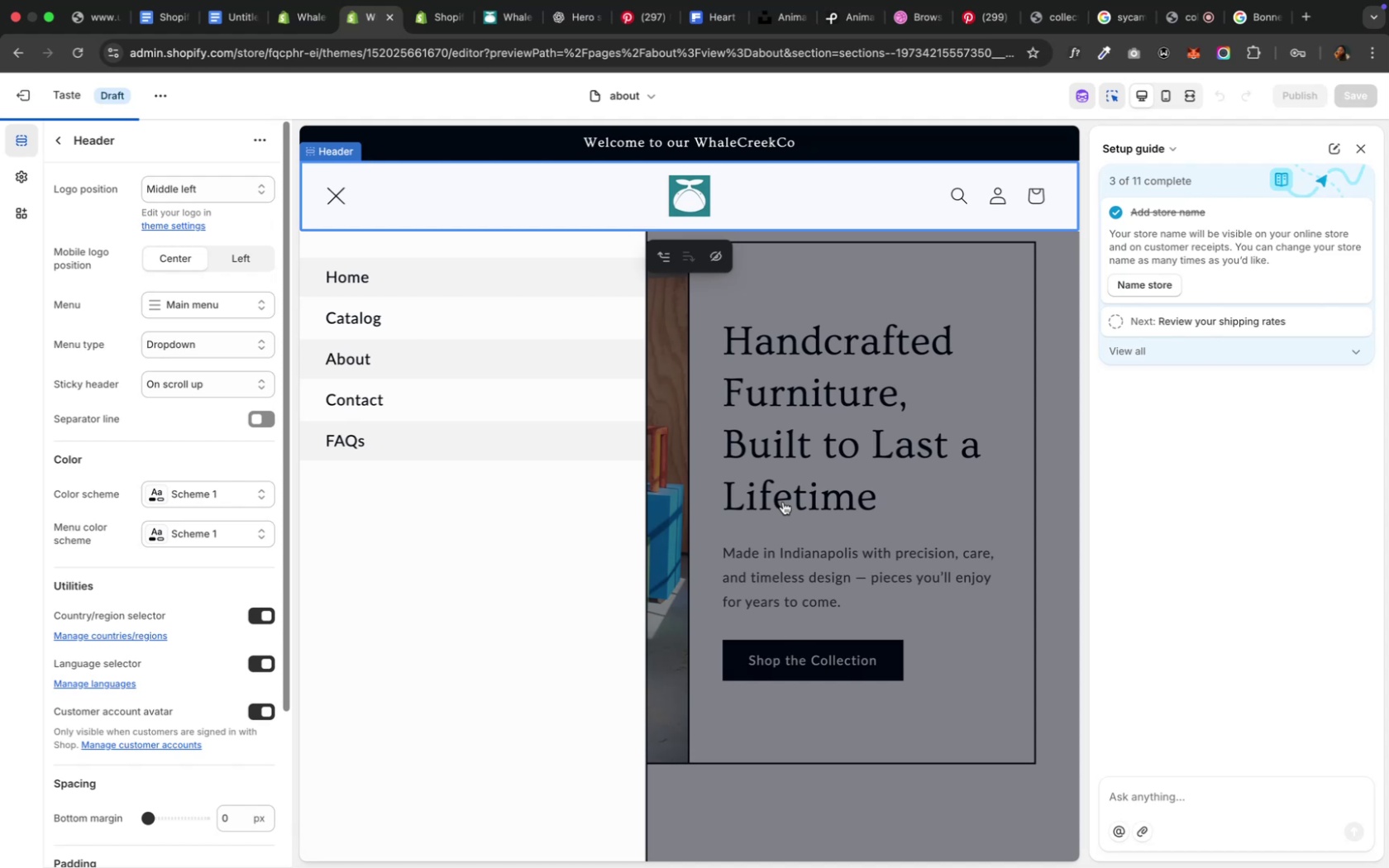 
wait(35.06)
 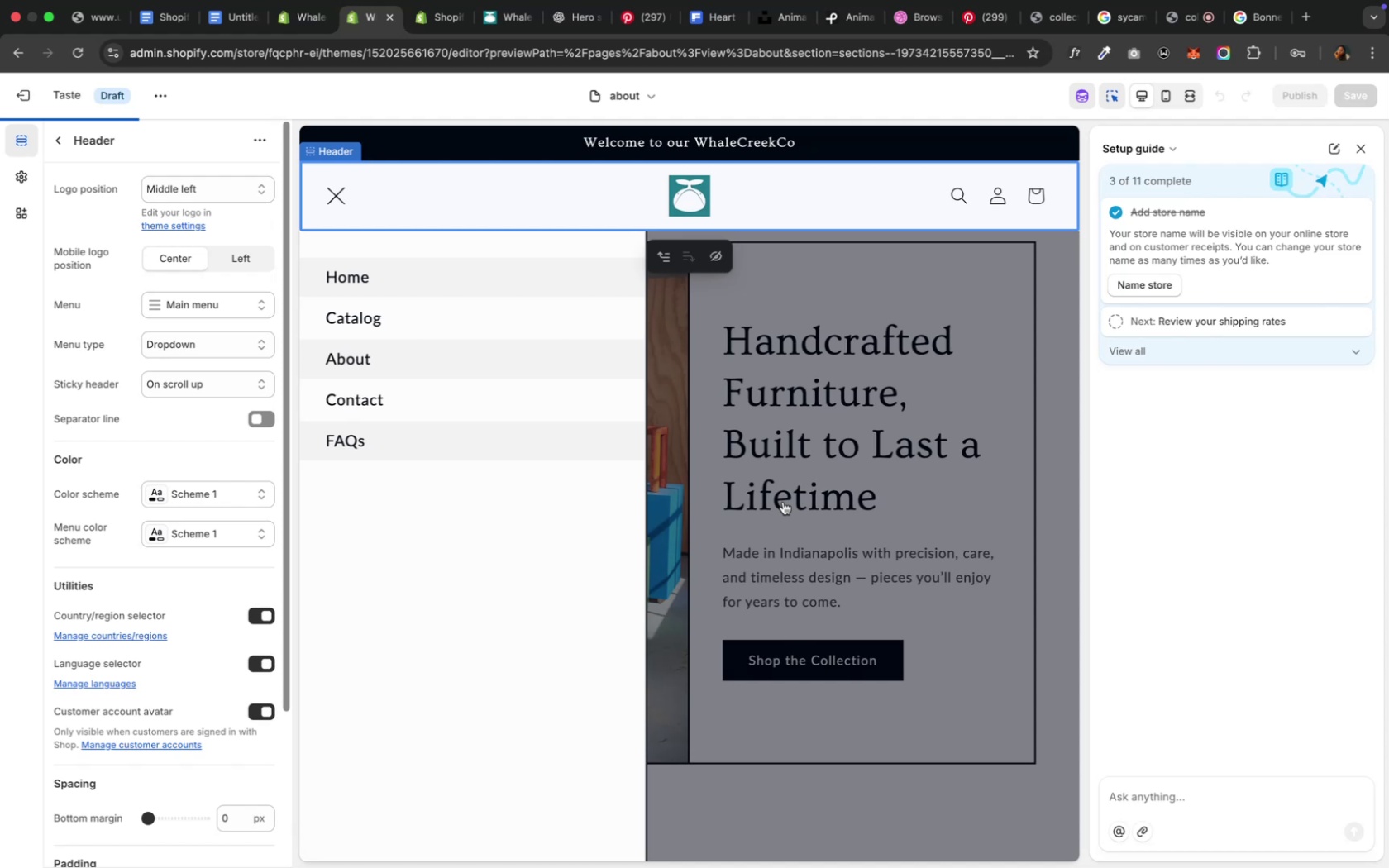 
left_click([74, 56])
 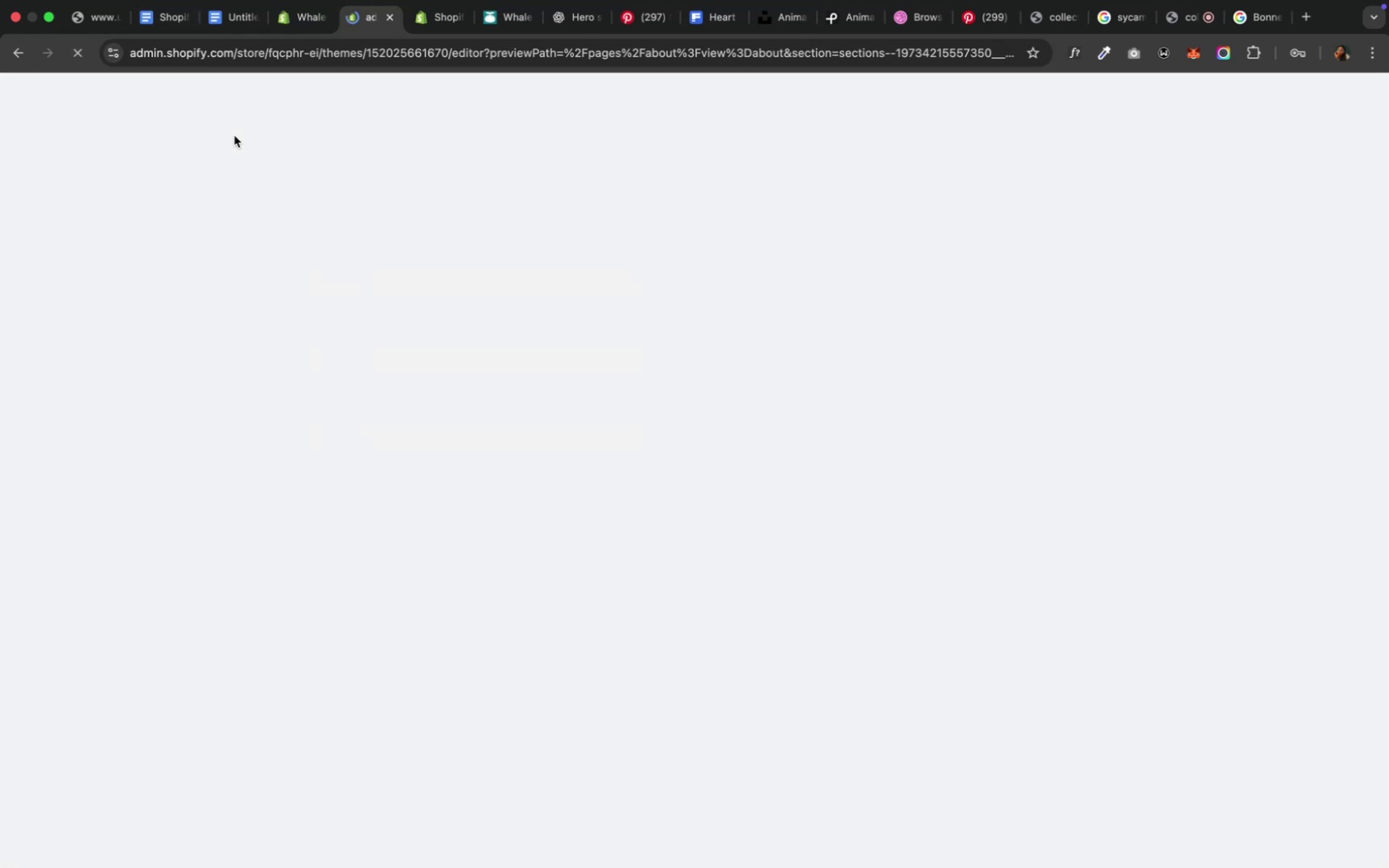 
wait(9.52)
 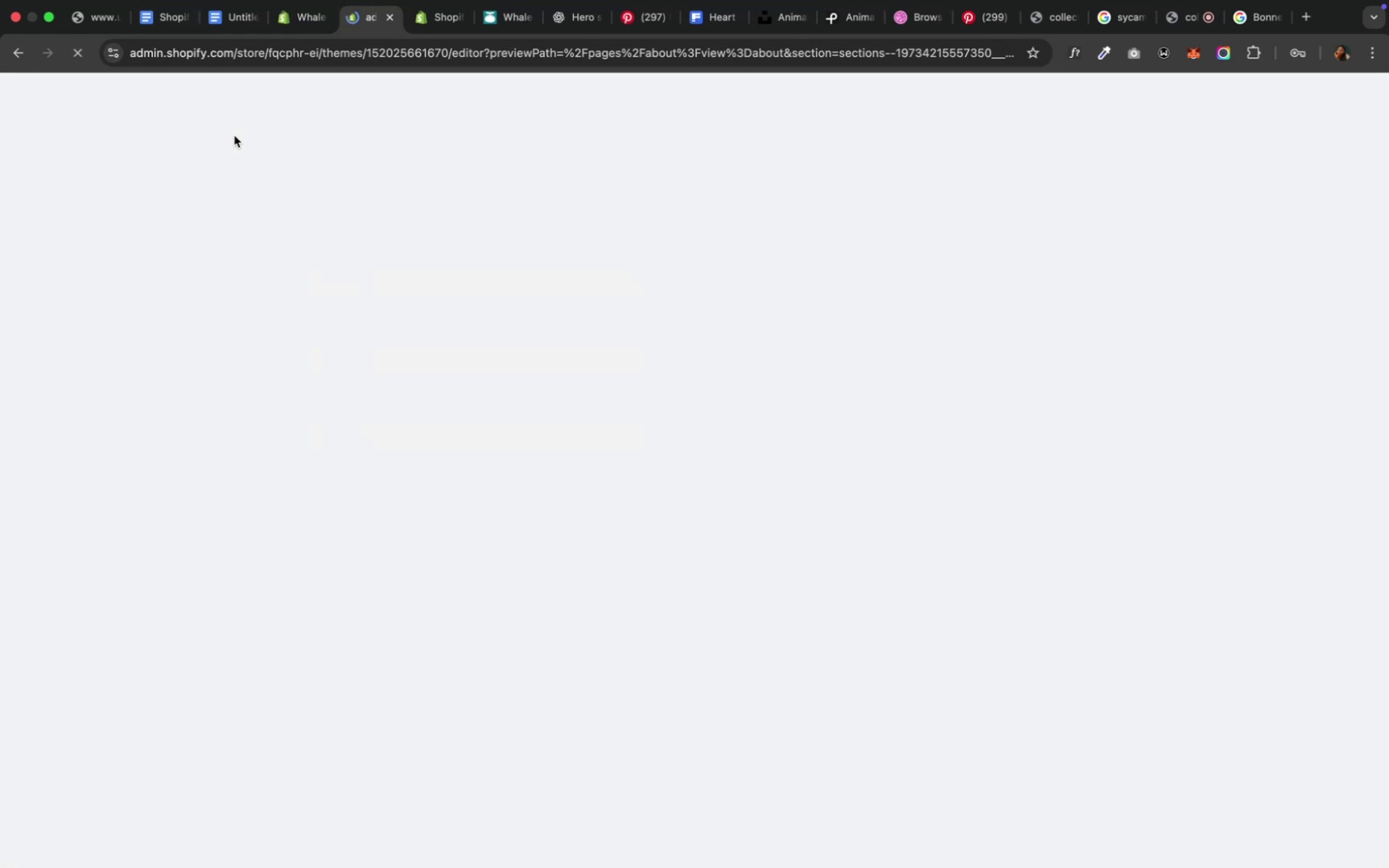 
mouse_move([1101, 129])
 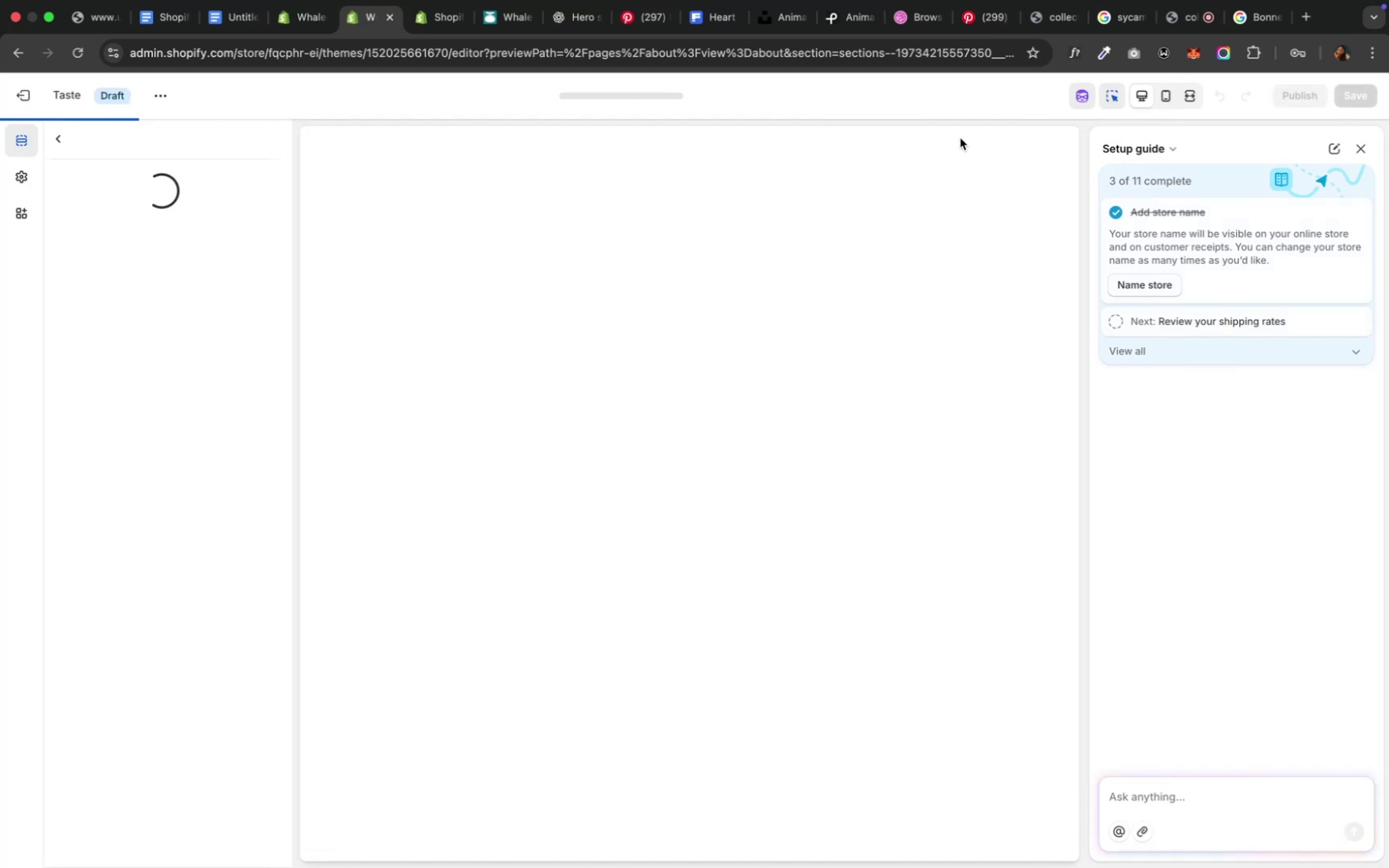 
mouse_move([748, 150])
 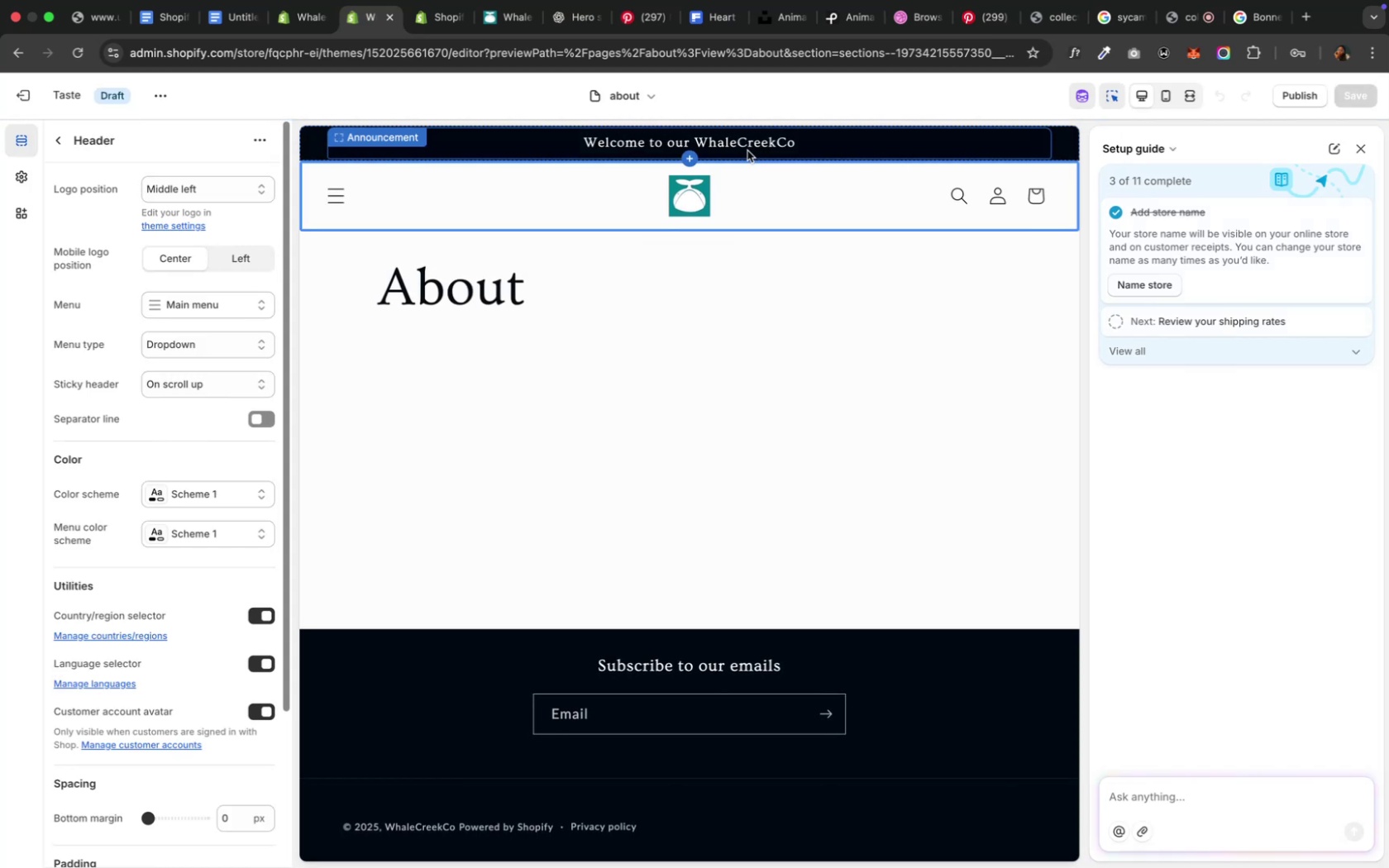 
key(Alt+OptionLeft)
 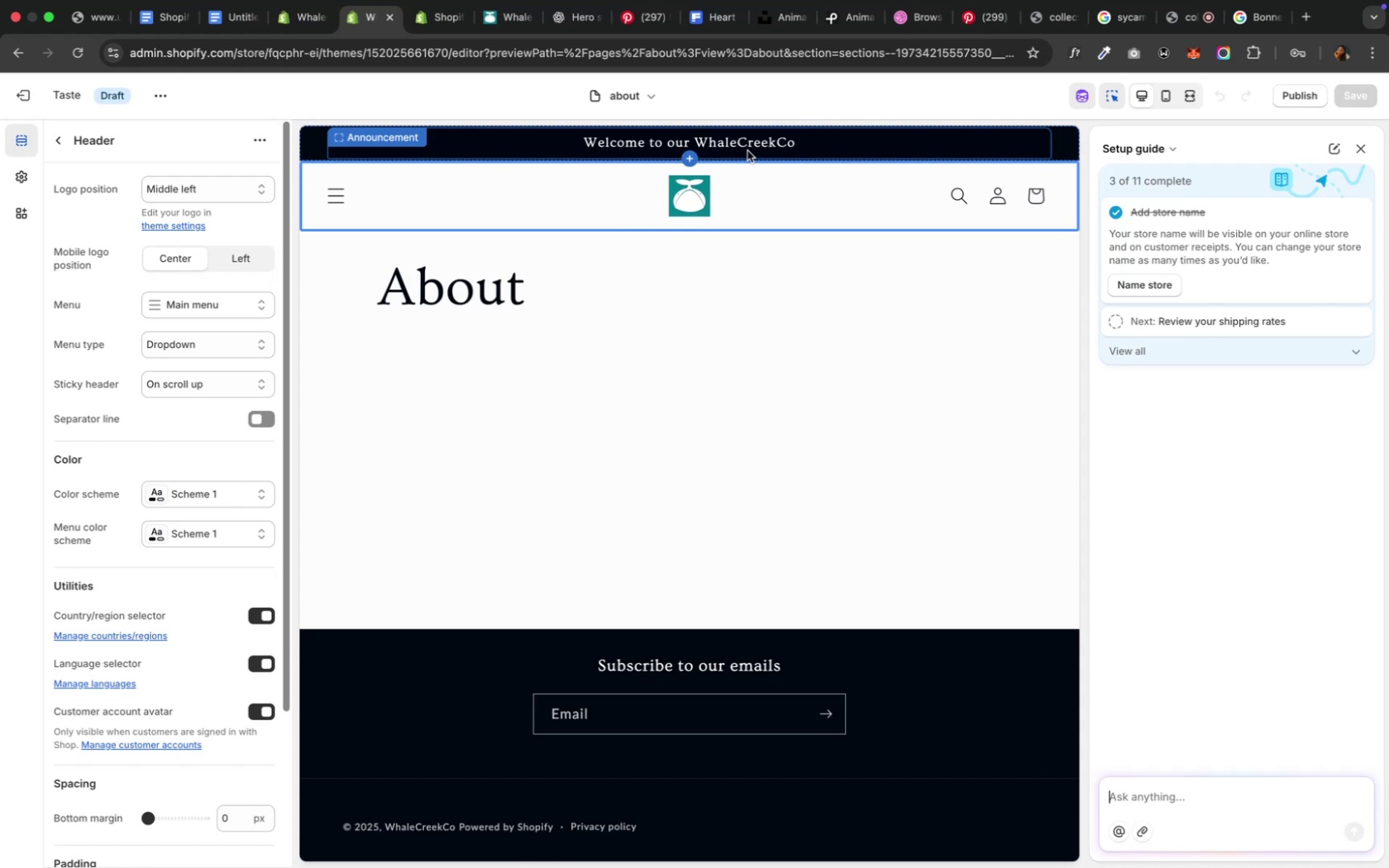 
key(Alt+ArrowUp)
 